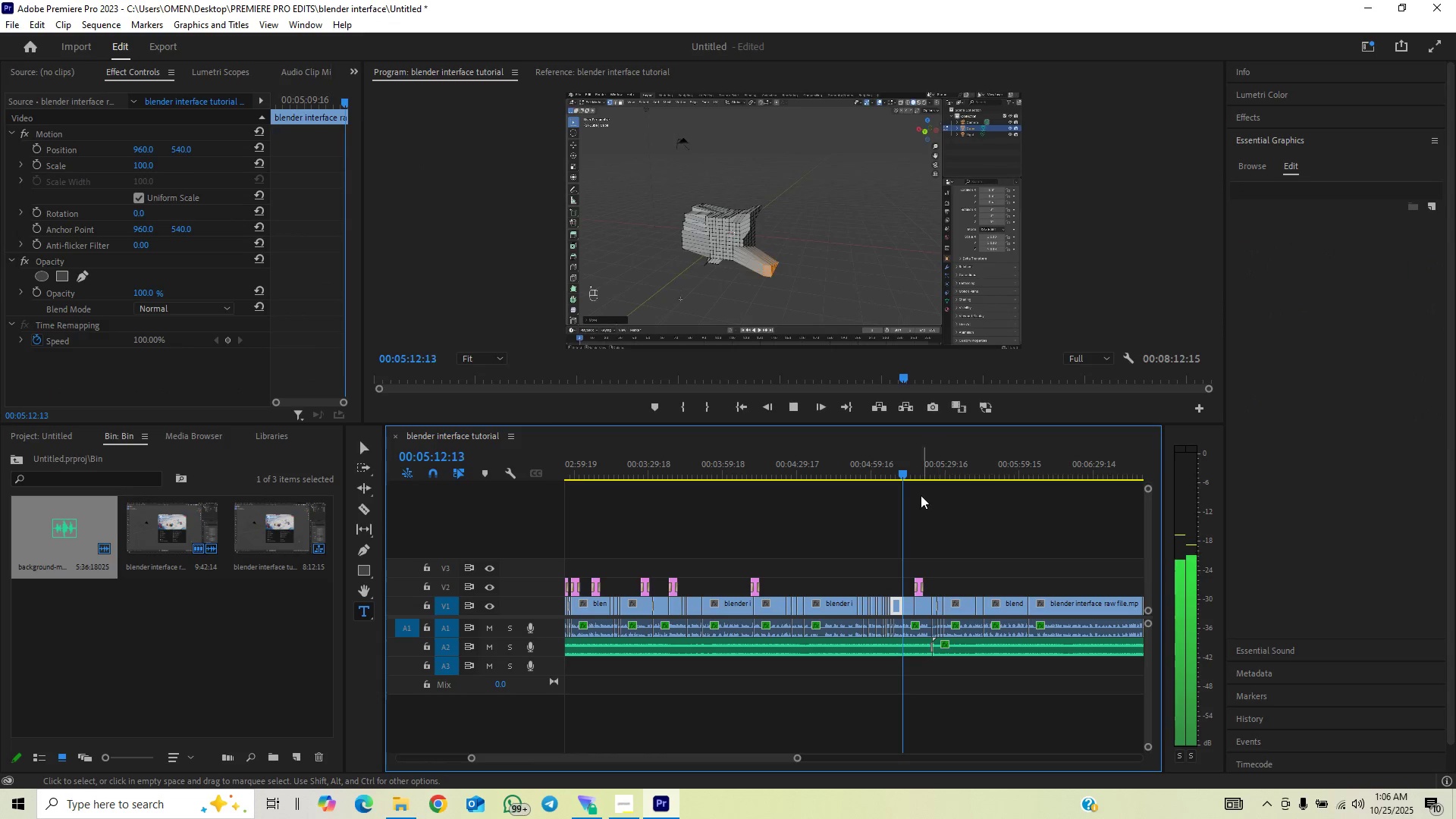 
left_click([918, 469])
 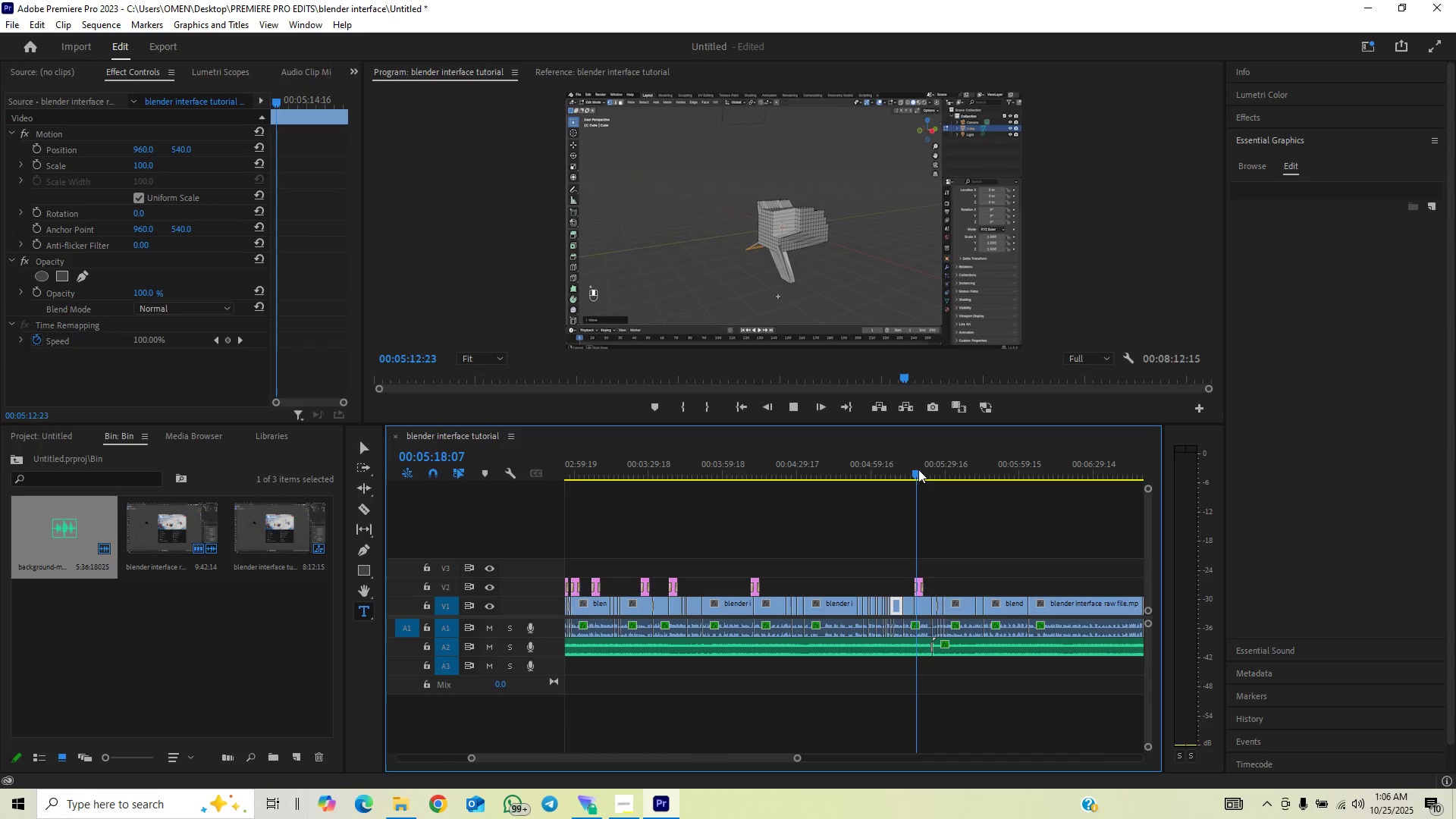 
key(Space)
 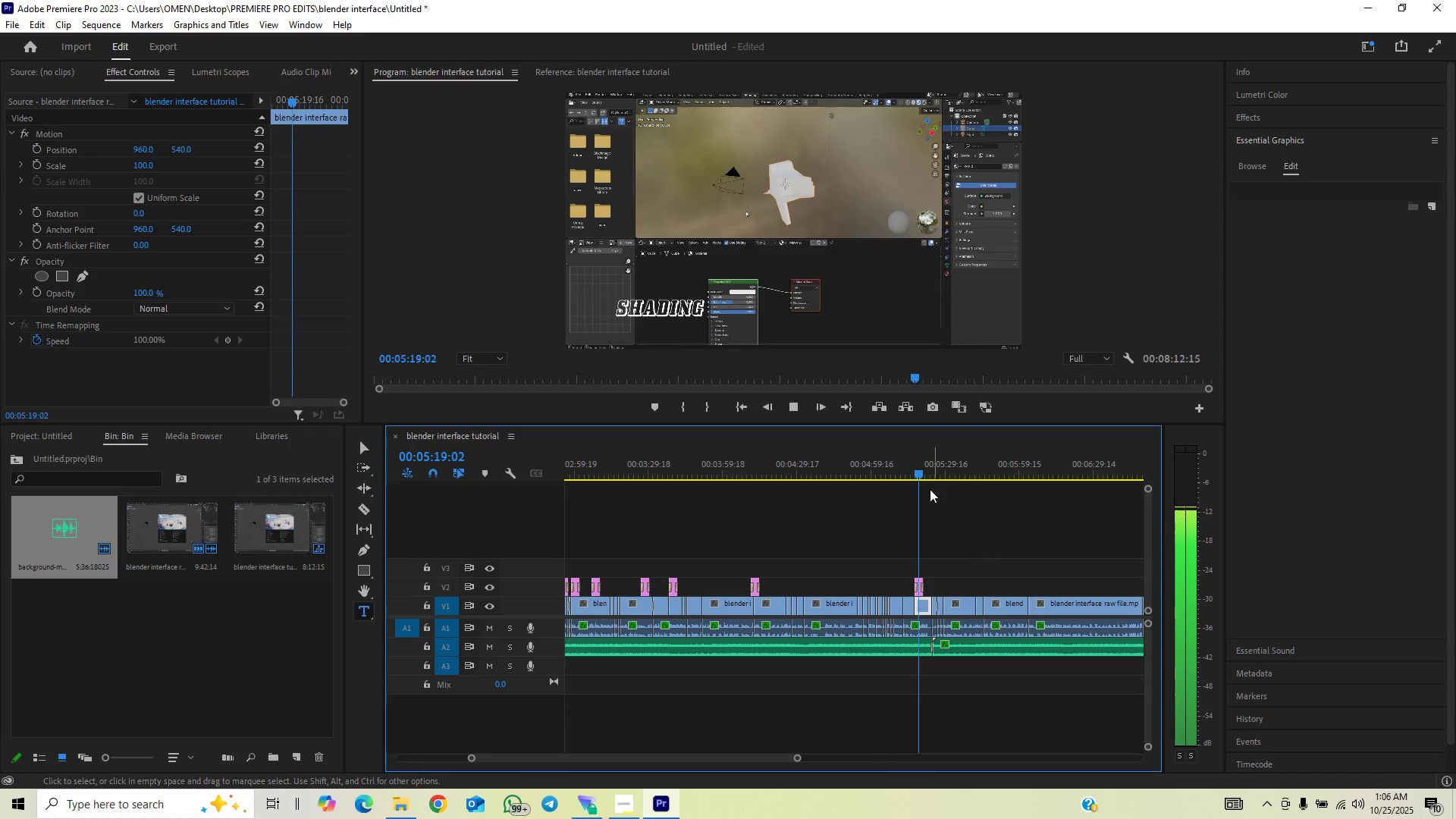 
left_click([913, 474])
 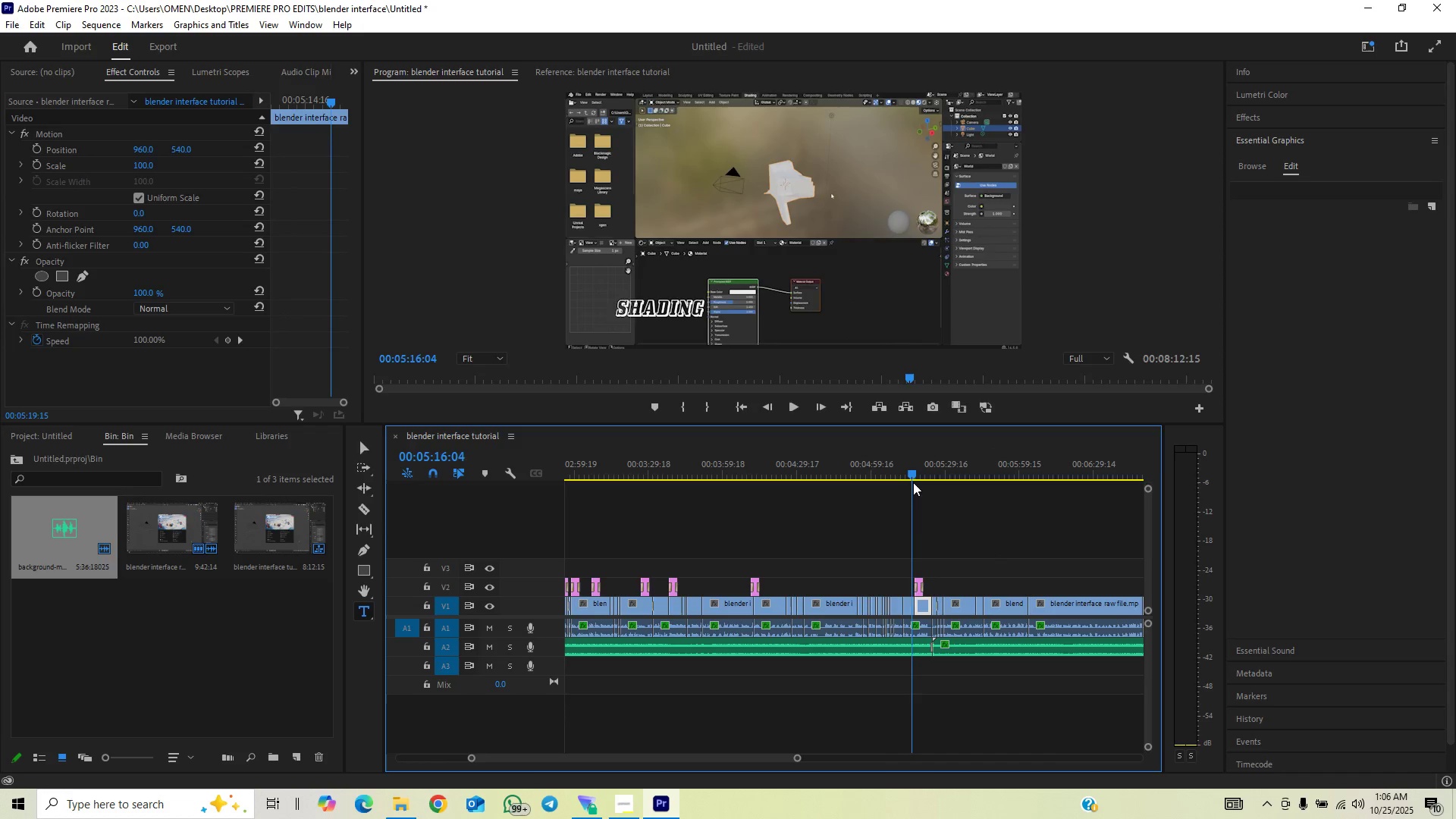 
key(Space)
 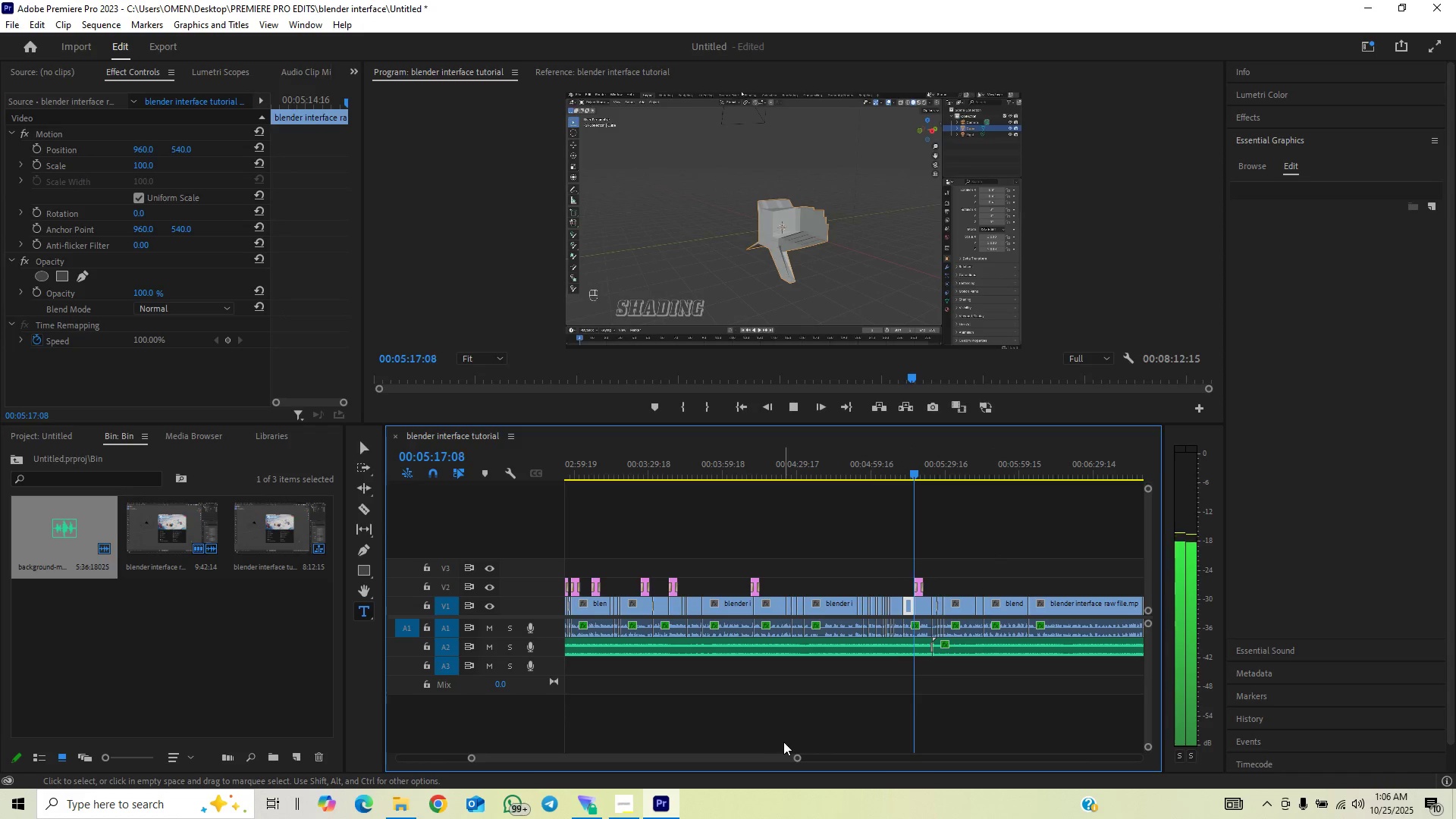 
key(Space)
 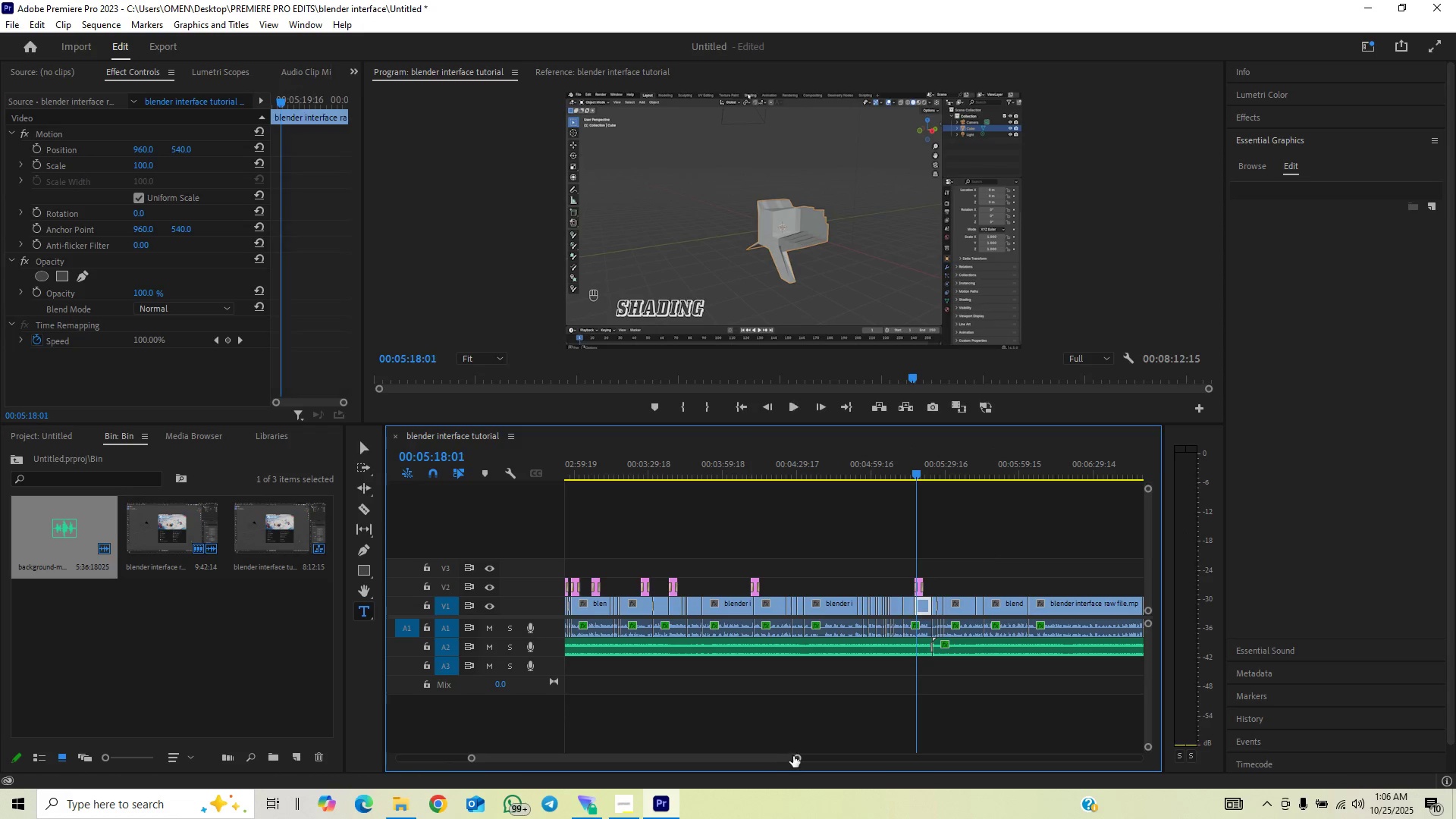 
left_click_drag(start_coordinate=[795, 756], to_coordinate=[667, 794])
 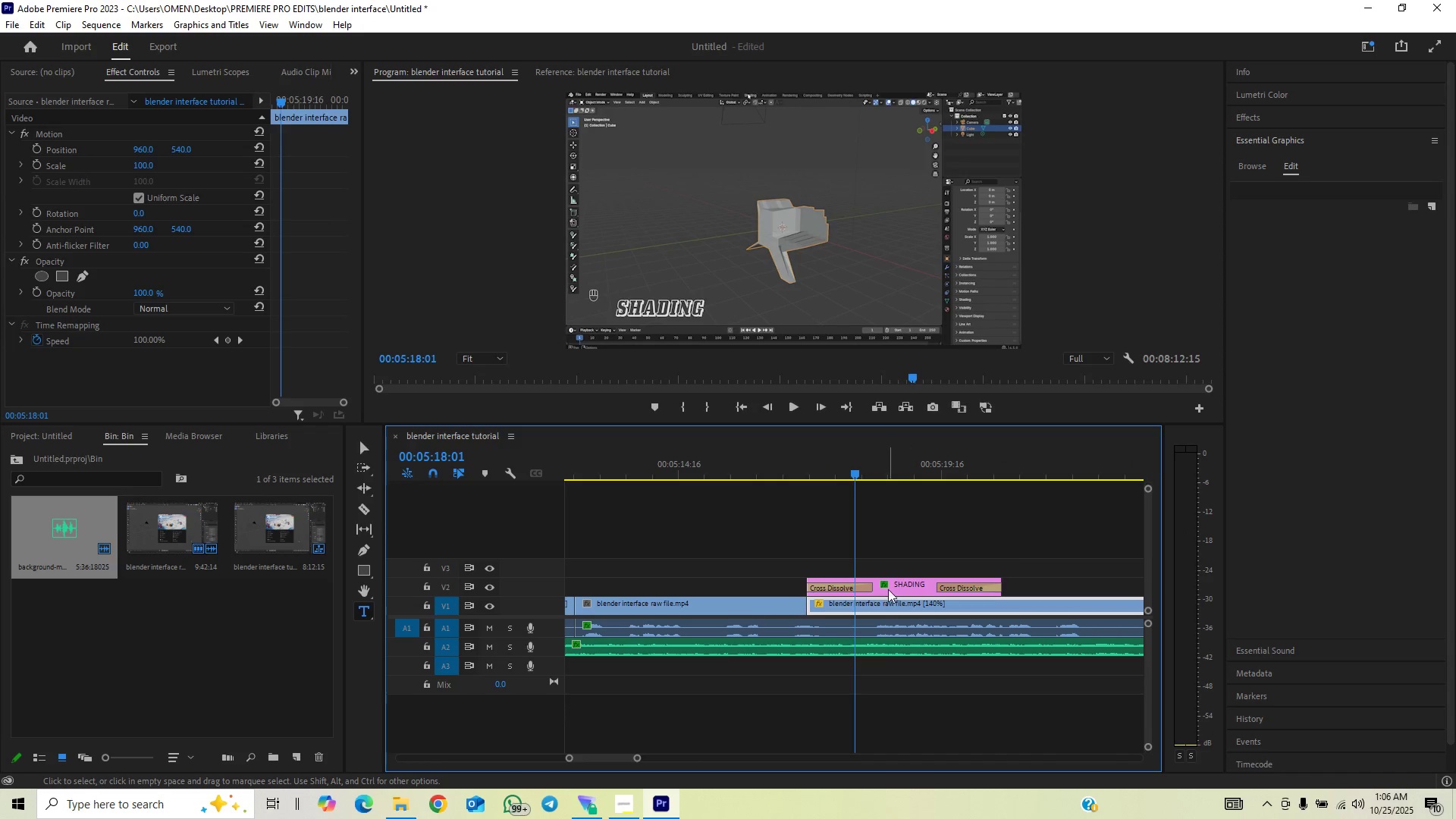 
left_click_drag(start_coordinate=[890, 588], to_coordinate=[927, 585])
 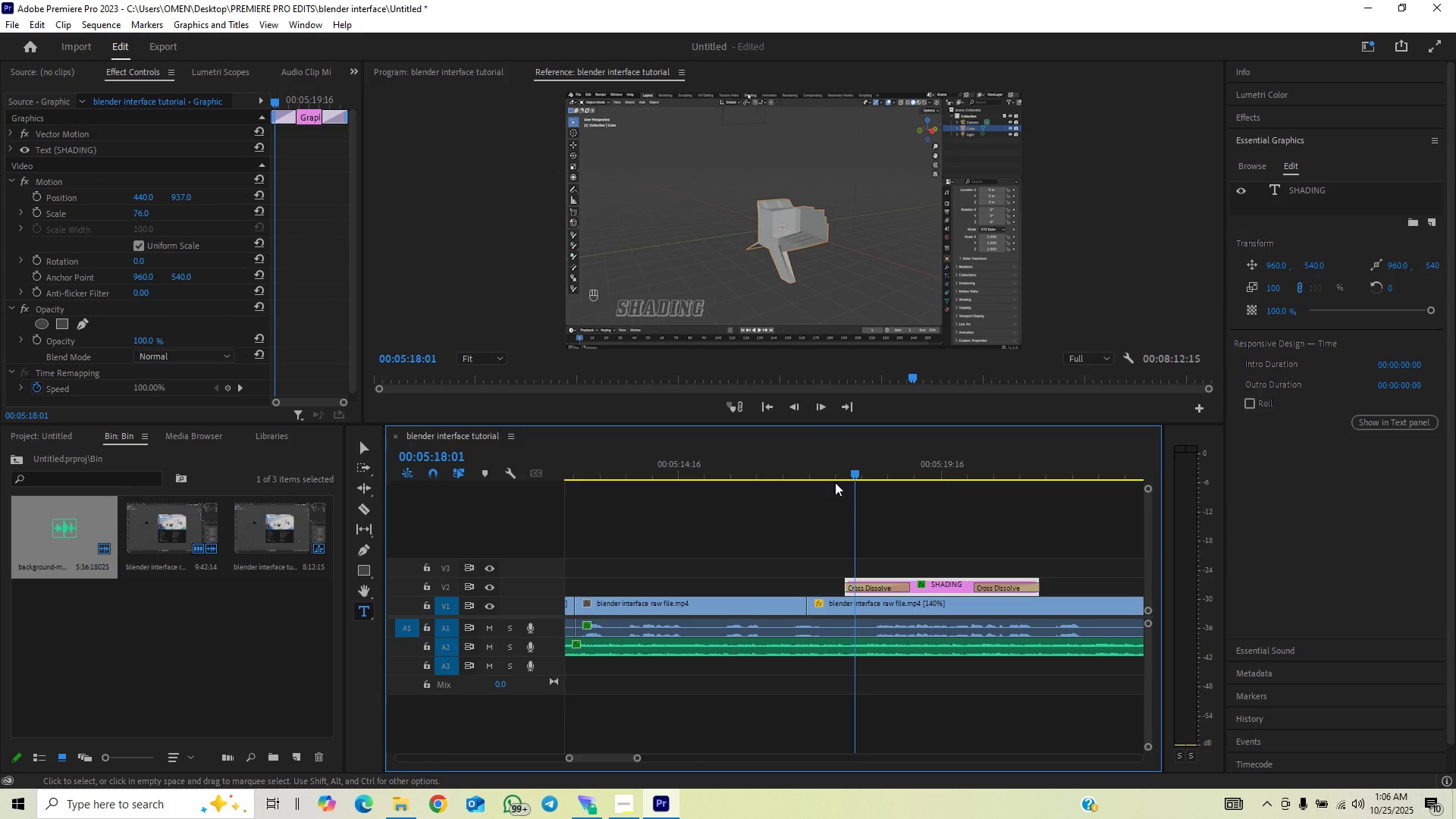 
left_click([845, 472])
 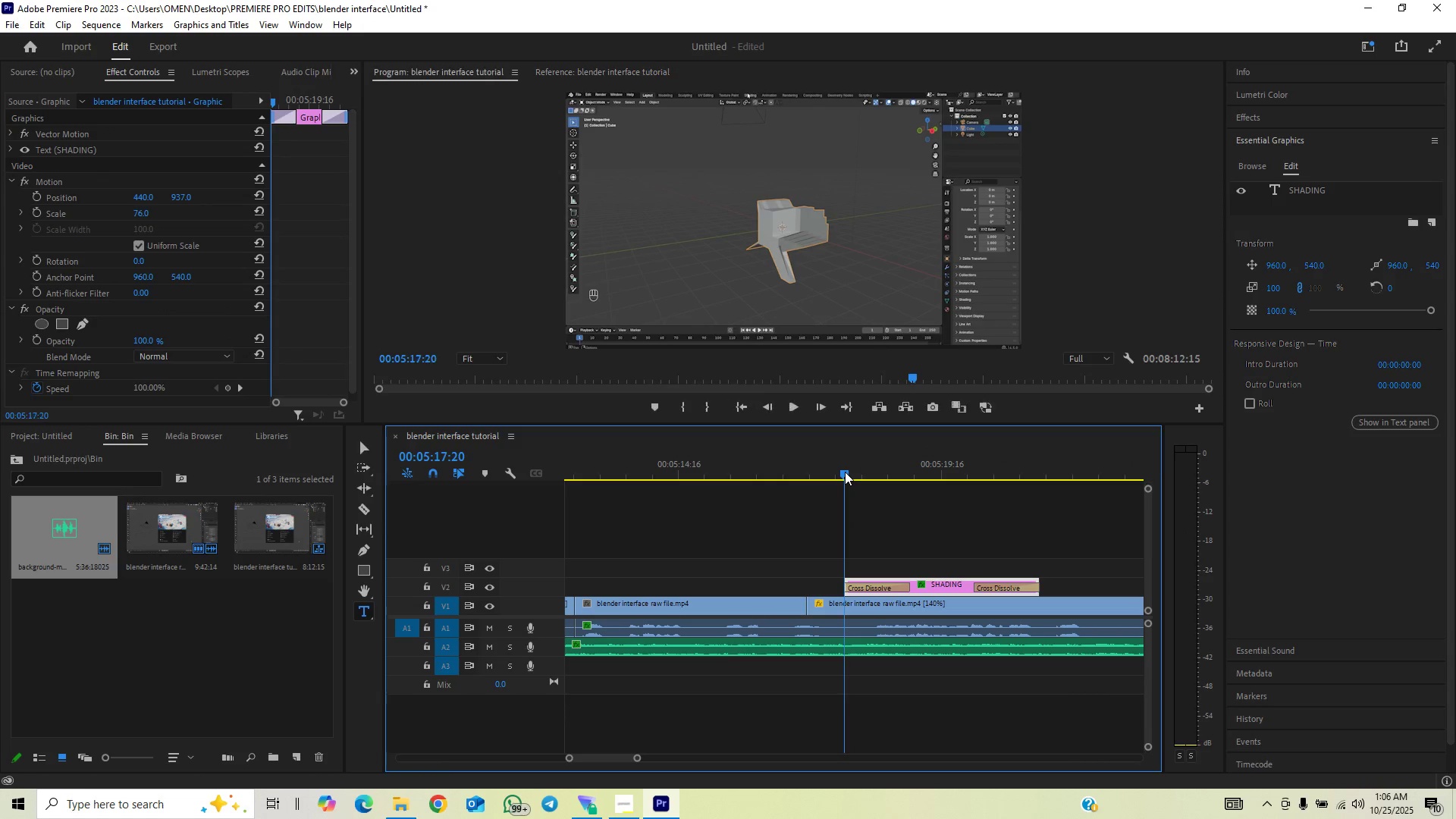 
key(Space)
 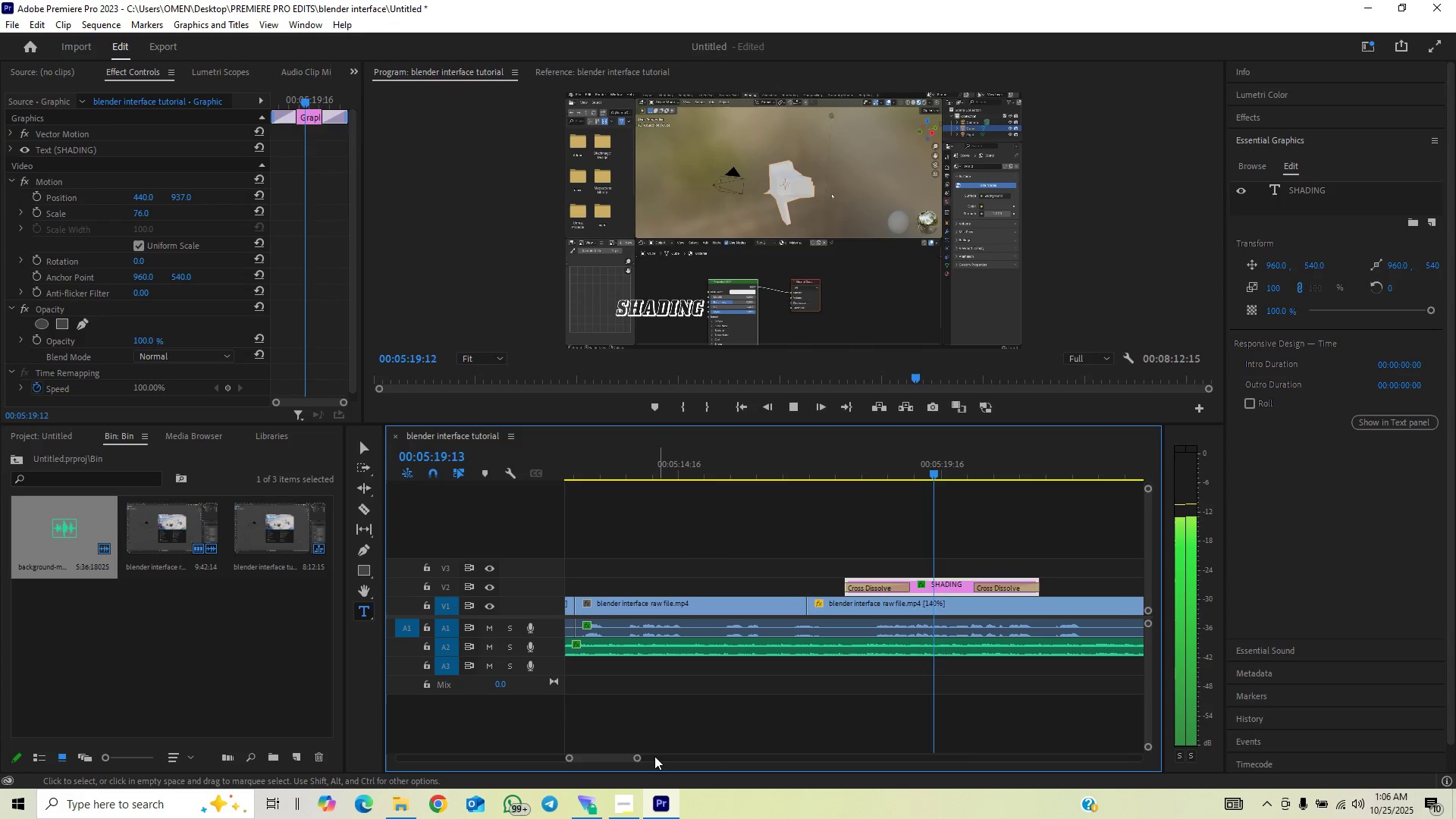 
left_click_drag(start_coordinate=[634, 757], to_coordinate=[668, 736])
 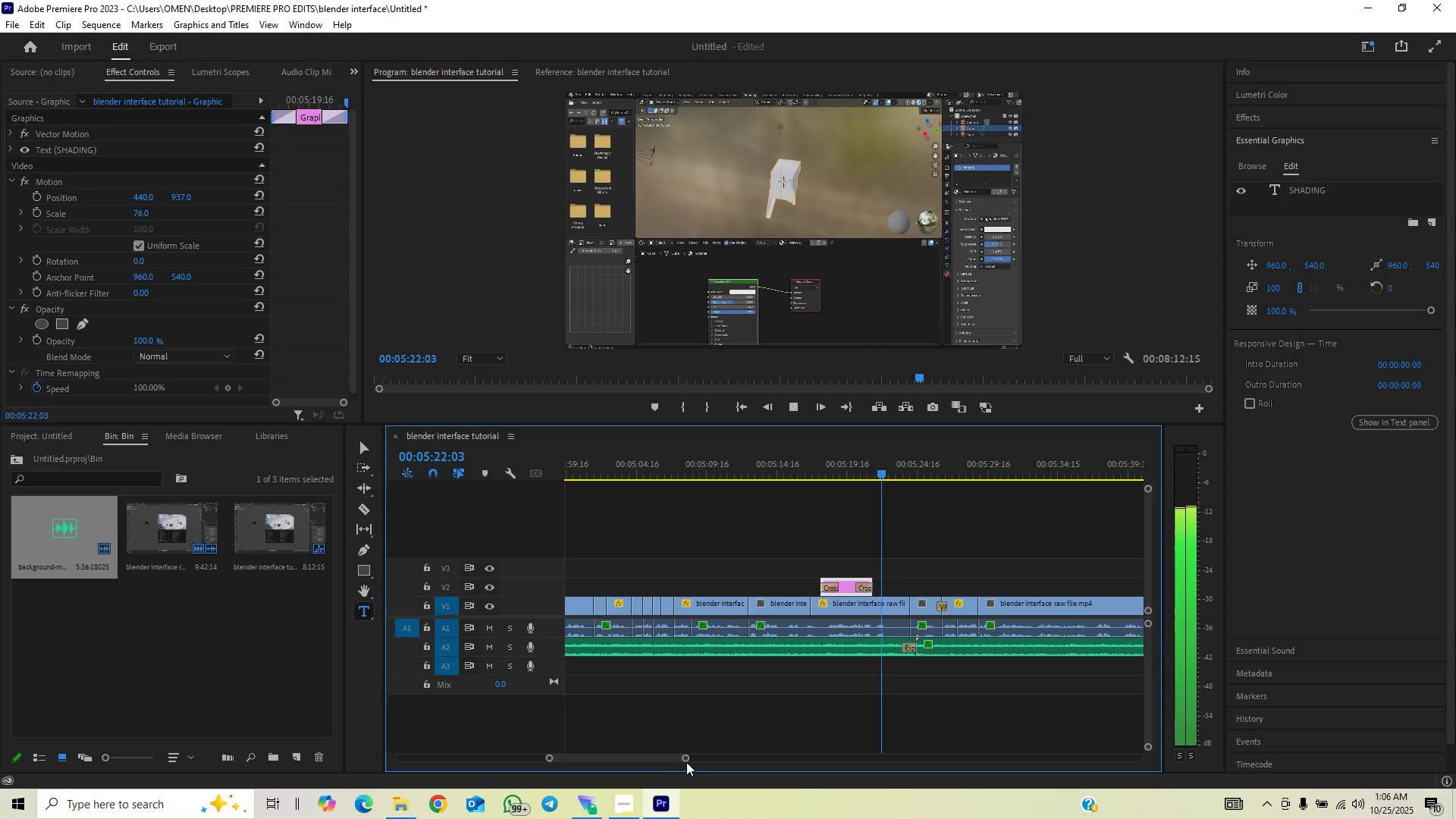 
left_click_drag(start_coordinate=[686, 761], to_coordinate=[720, 756])
 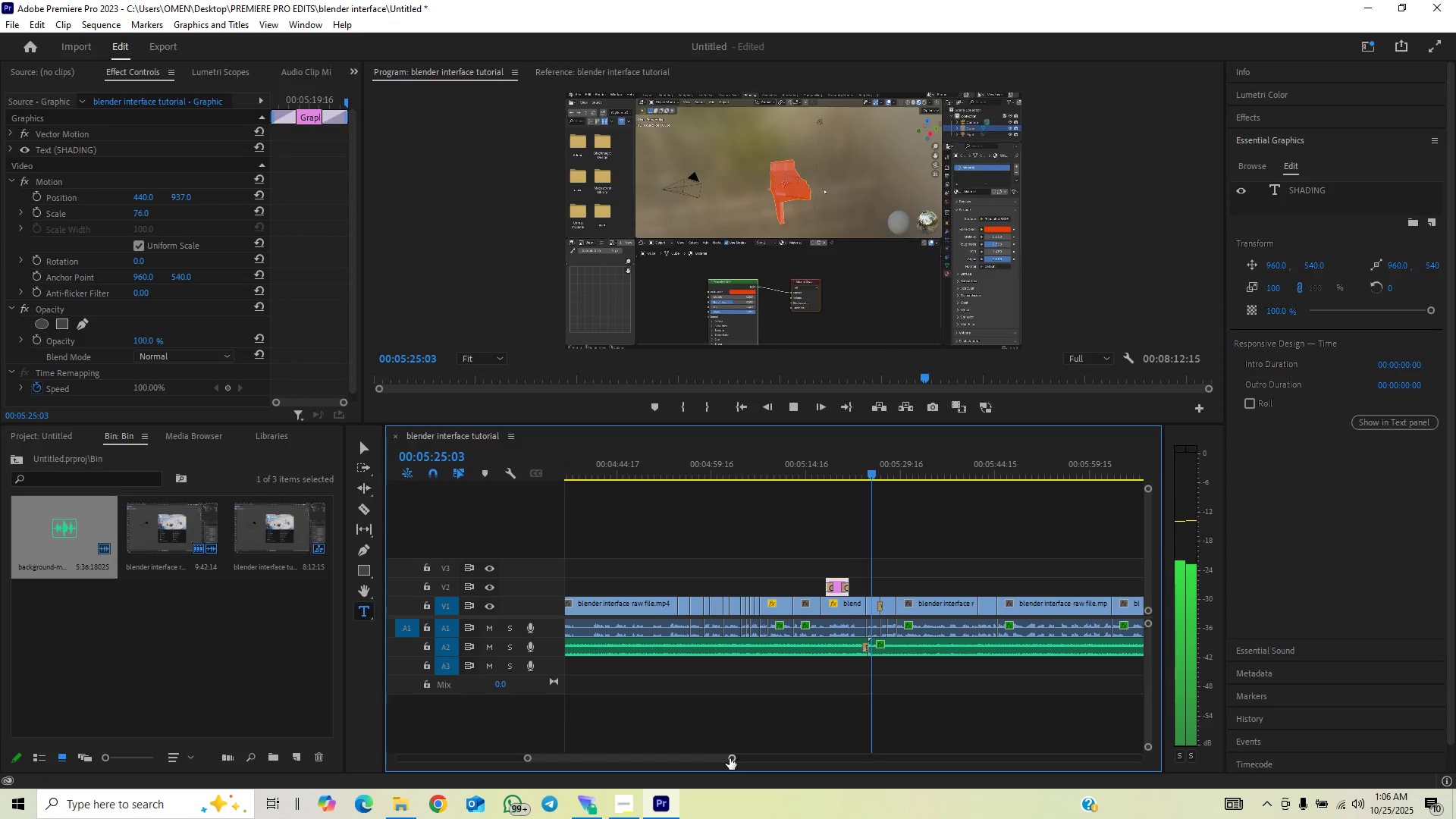 
left_click_drag(start_coordinate=[732, 758], to_coordinate=[760, 754])
 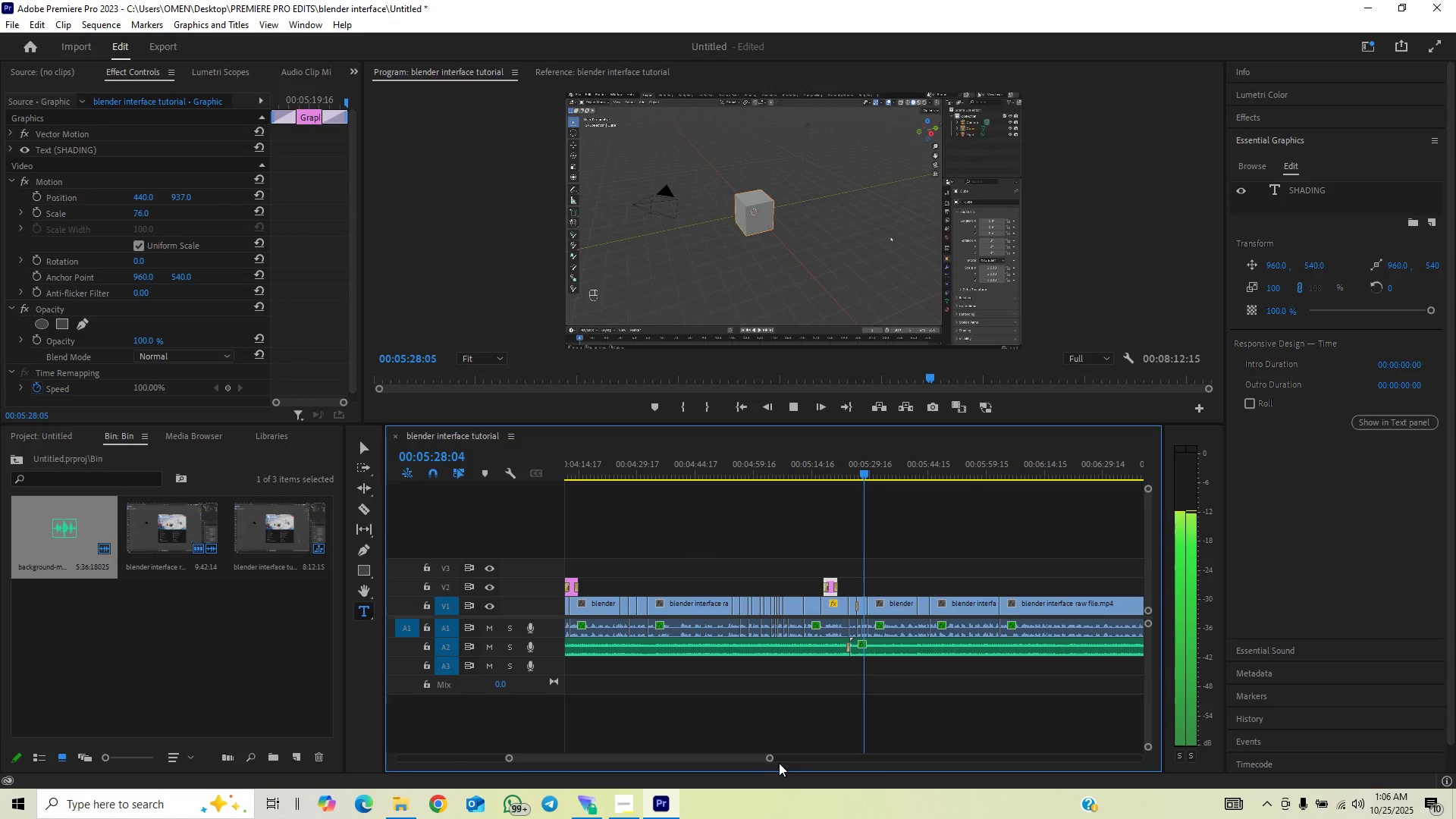 
left_click_drag(start_coordinate=[771, 760], to_coordinate=[826, 736])
 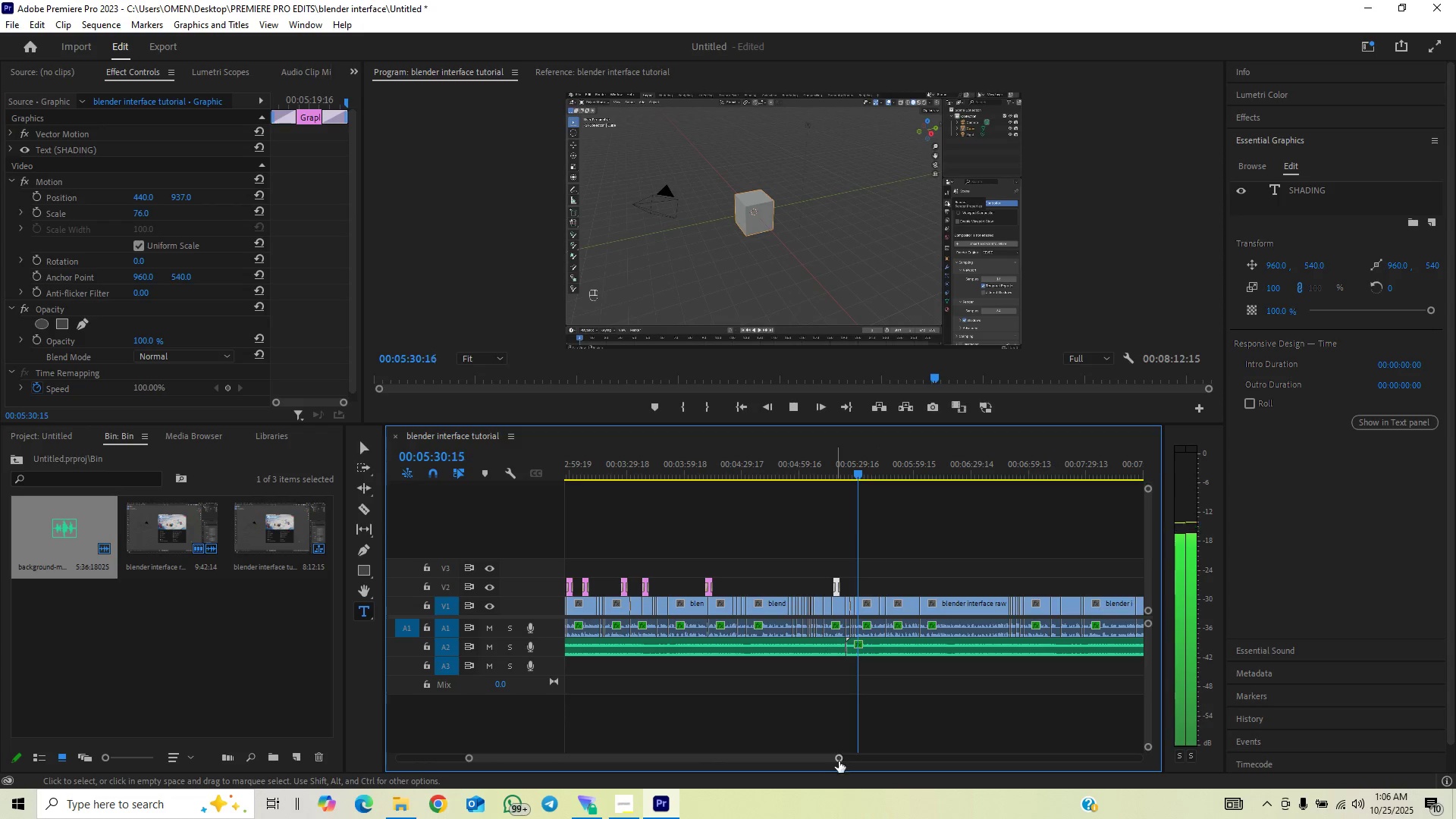 
left_click([839, 762])
 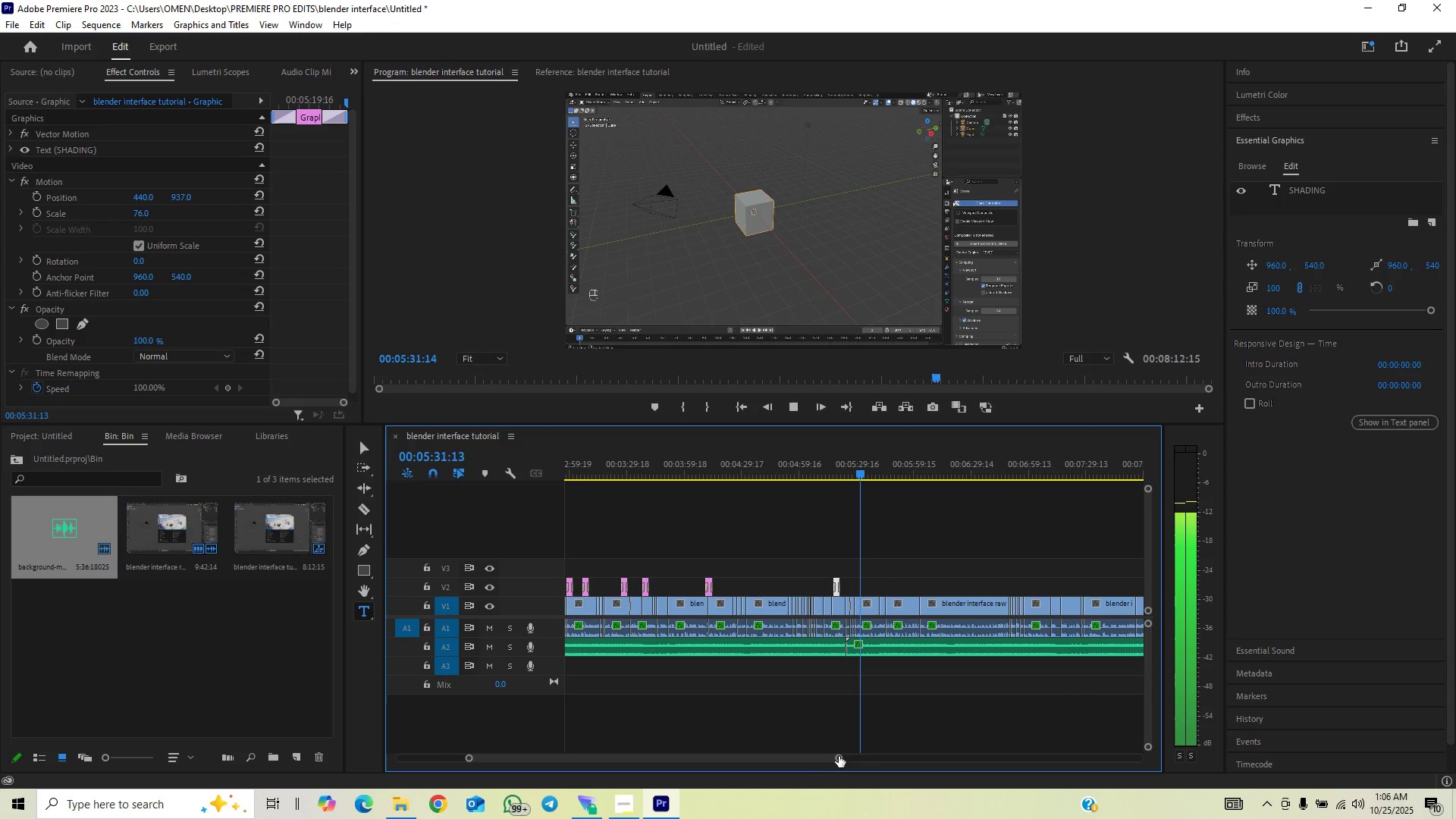 
left_click_drag(start_coordinate=[839, 755], to_coordinate=[850, 745])
 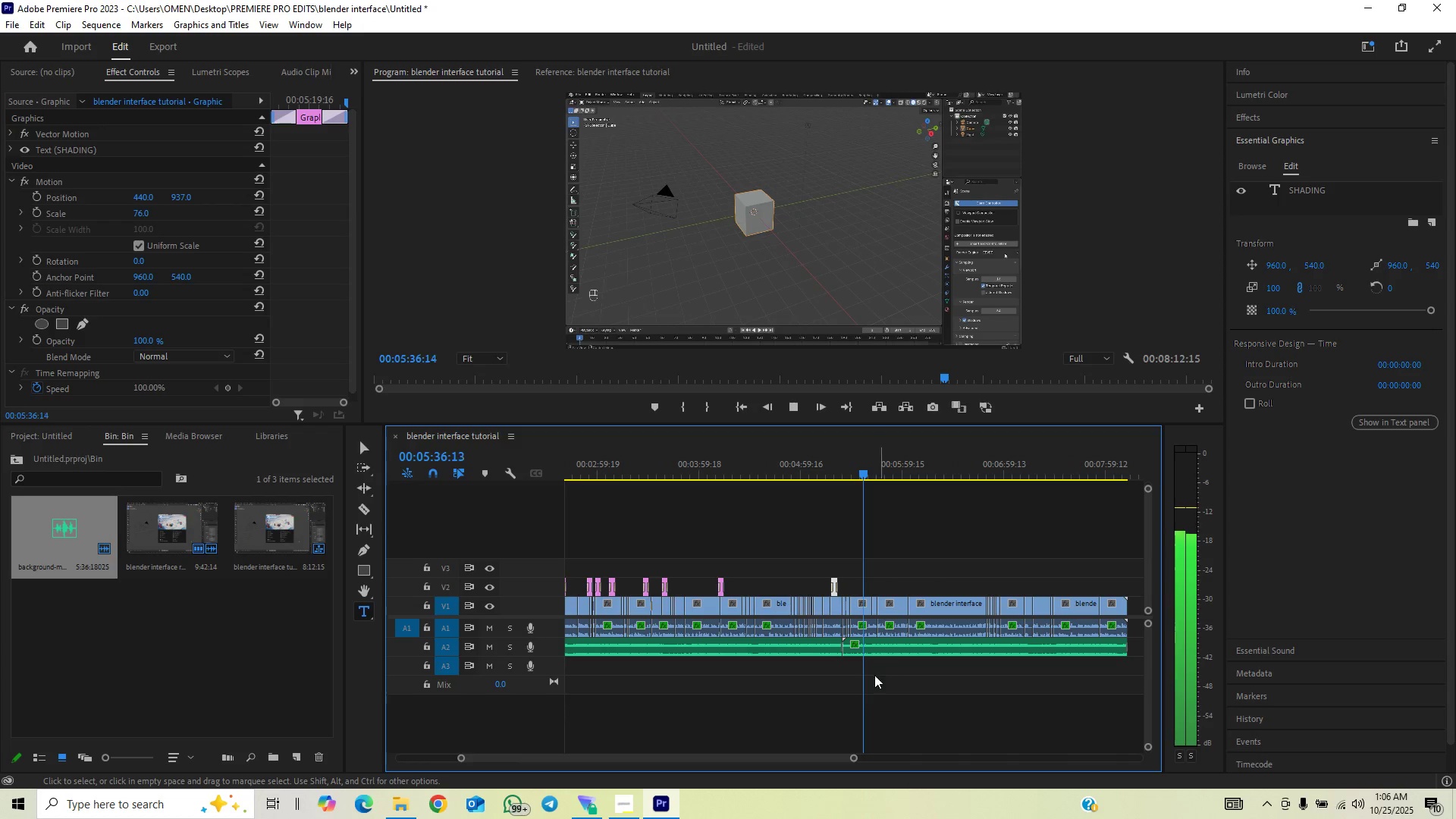 
wait(5.95)
 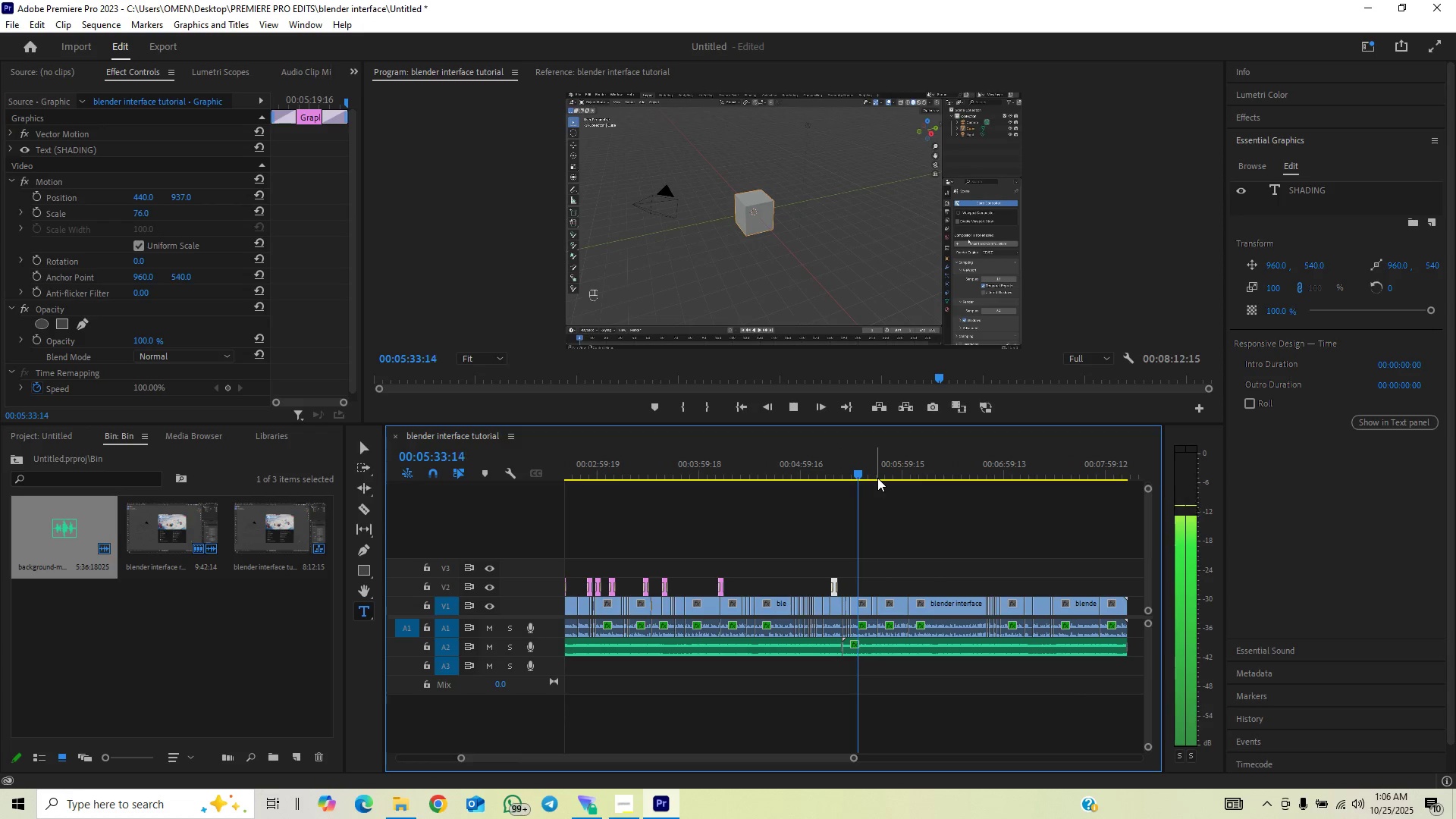 
left_click_drag(start_coordinate=[855, 756], to_coordinate=[832, 770])
 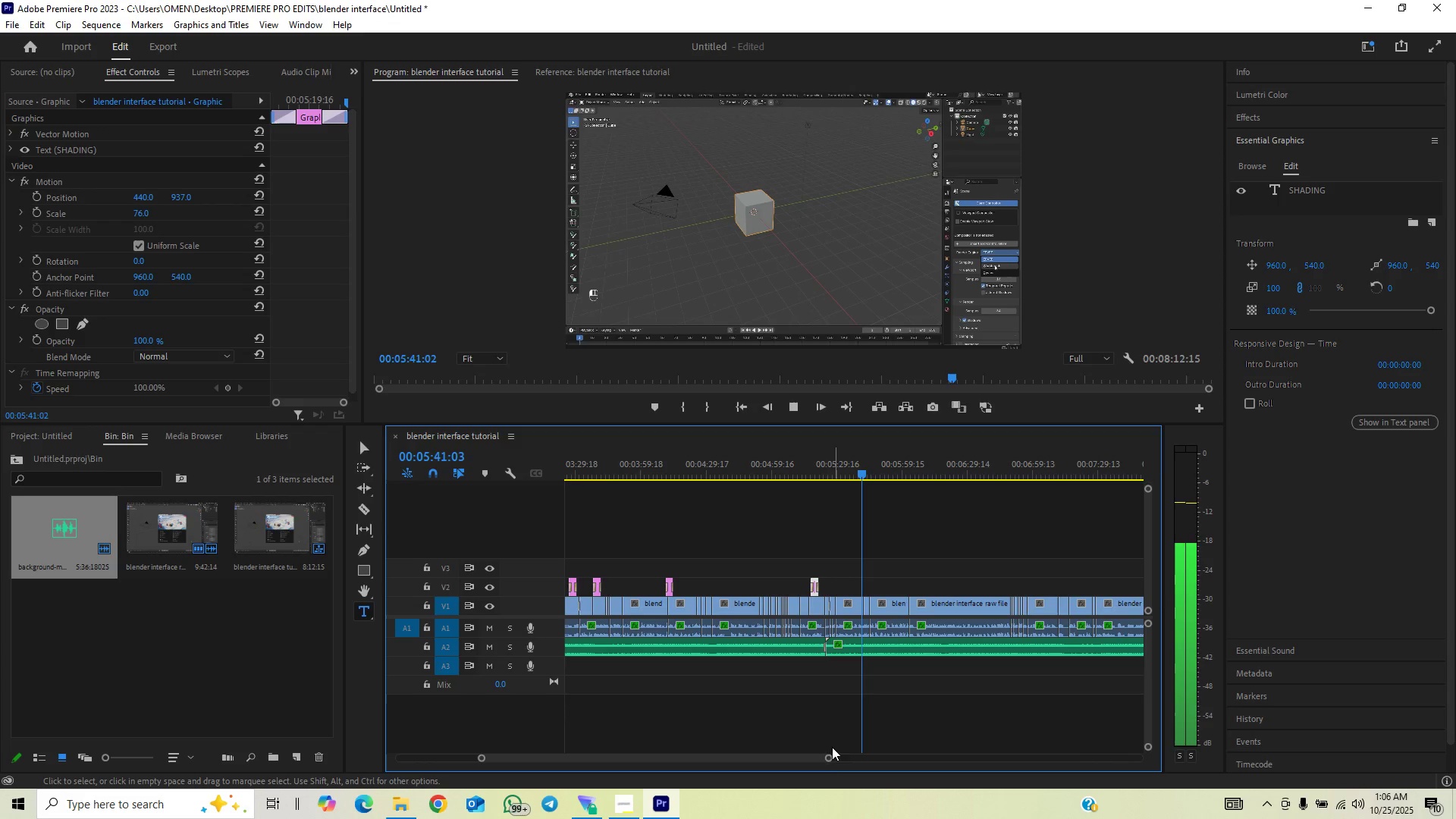 
left_click_drag(start_coordinate=[824, 760], to_coordinate=[828, 767])
 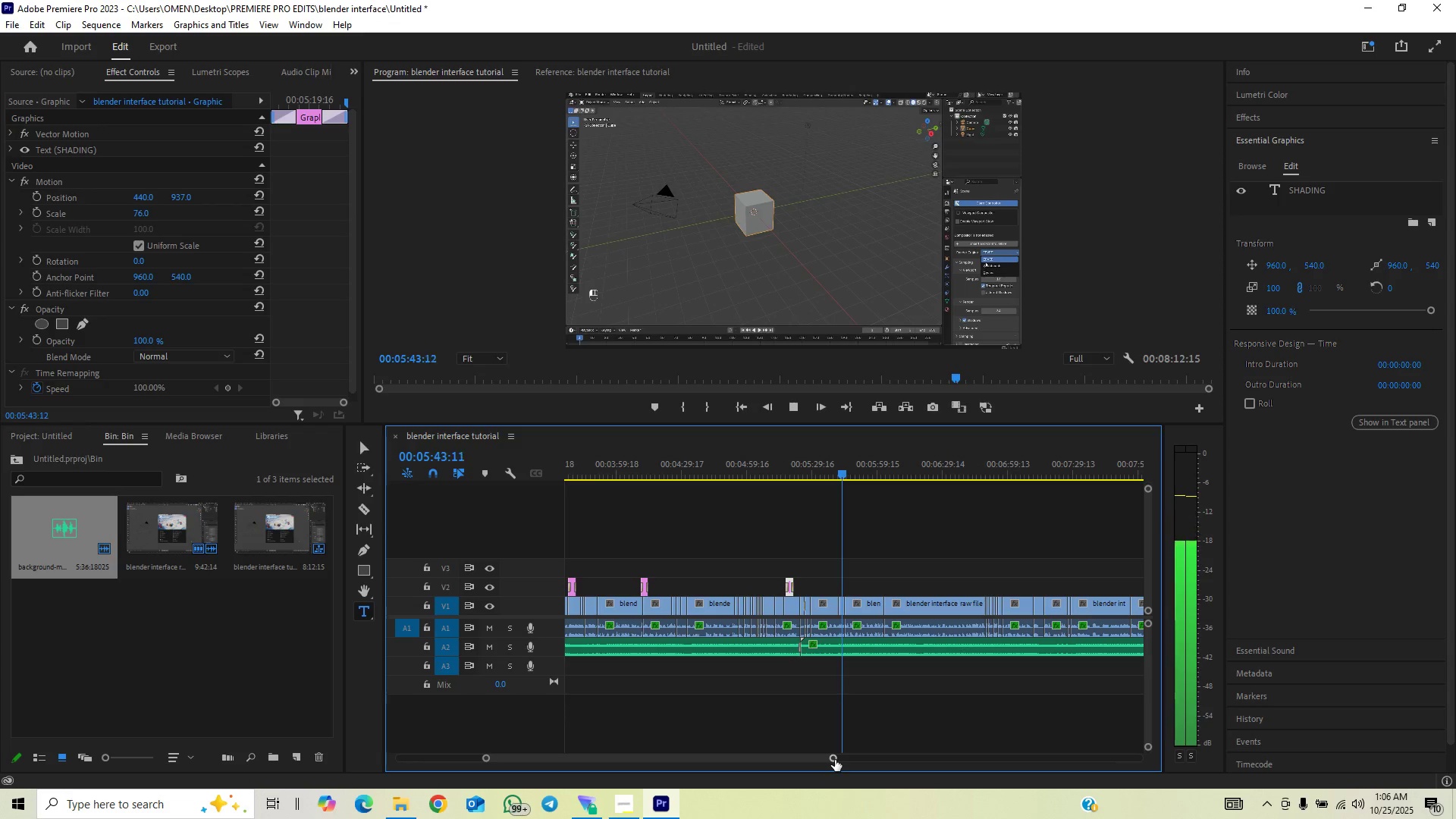 
left_click_drag(start_coordinate=[835, 759], to_coordinate=[754, 789])
 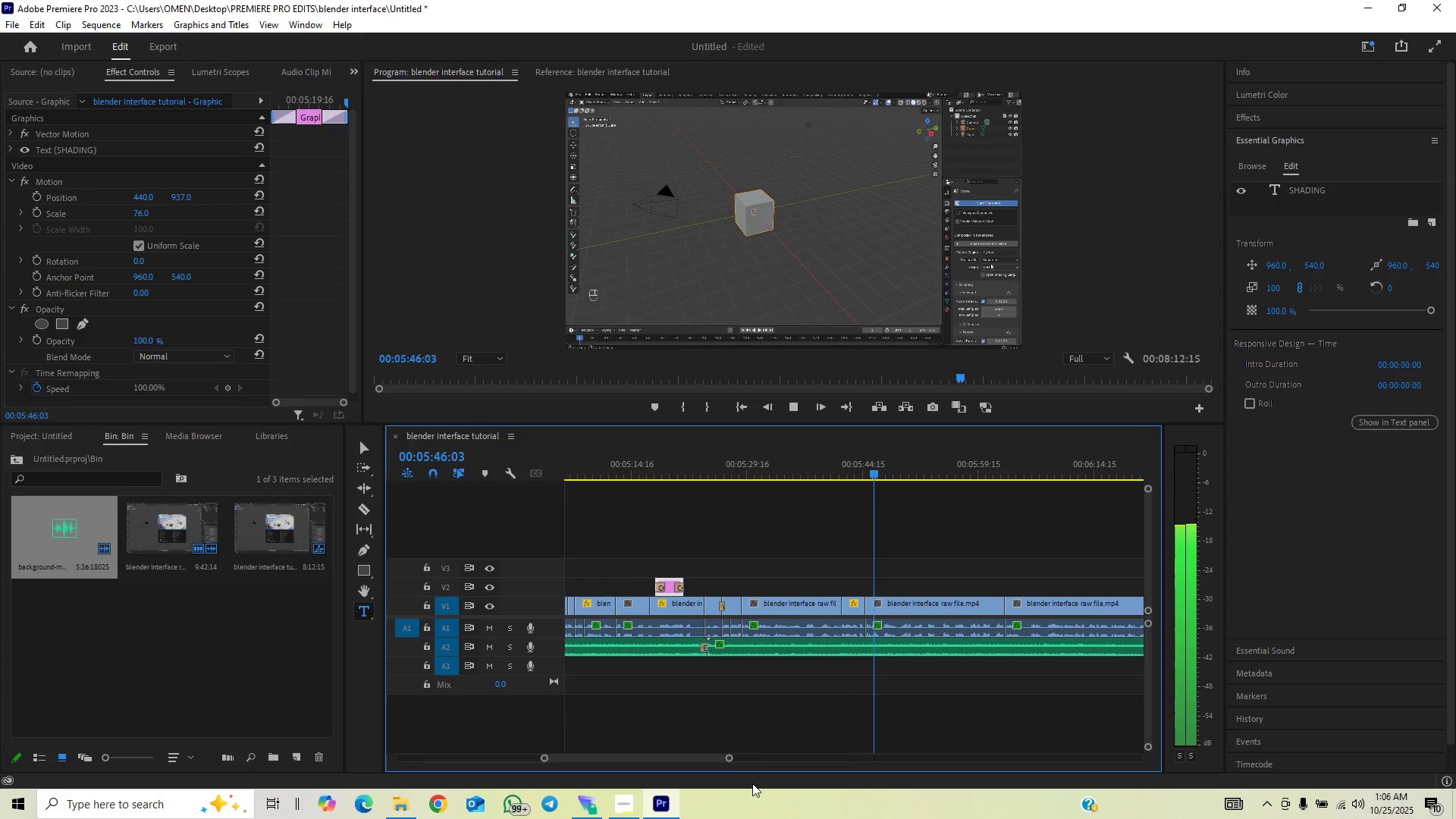 
key(Space)
 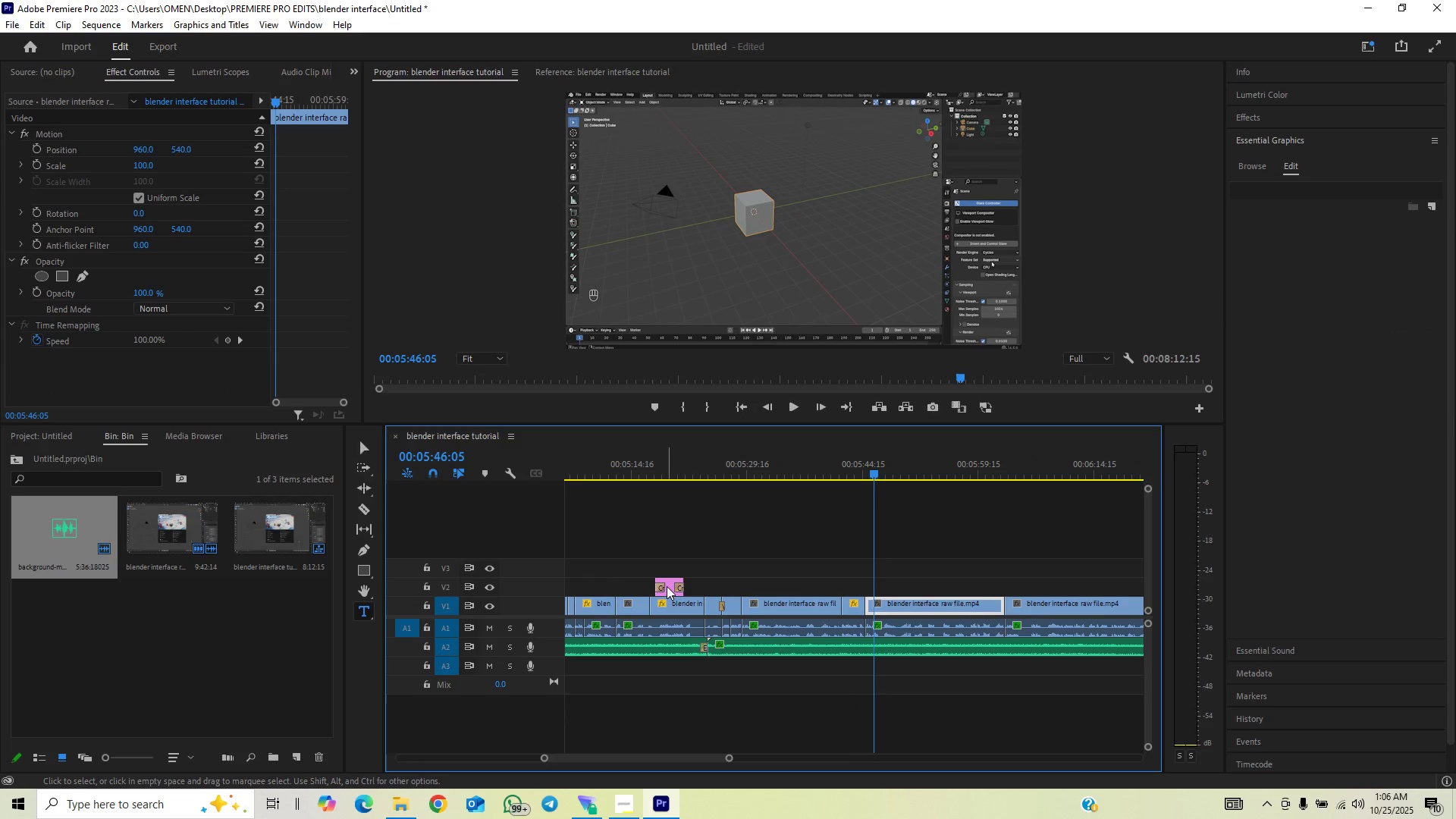 
left_click([667, 583])
 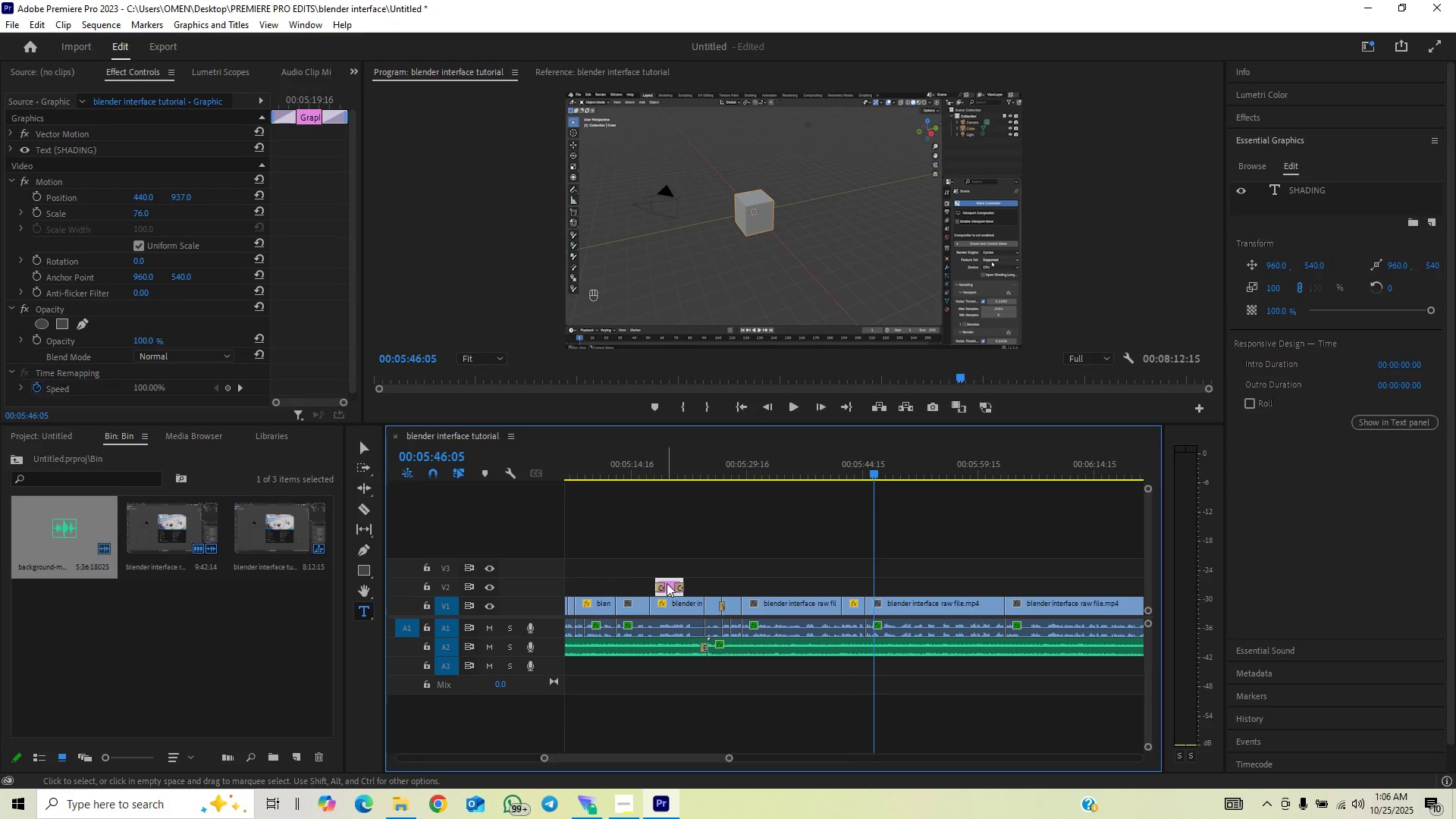 
hold_key(key=AltLeft, duration=1.51)
left_click_drag(start_coordinate=[667, 583], to_coordinate=[844, 585])
 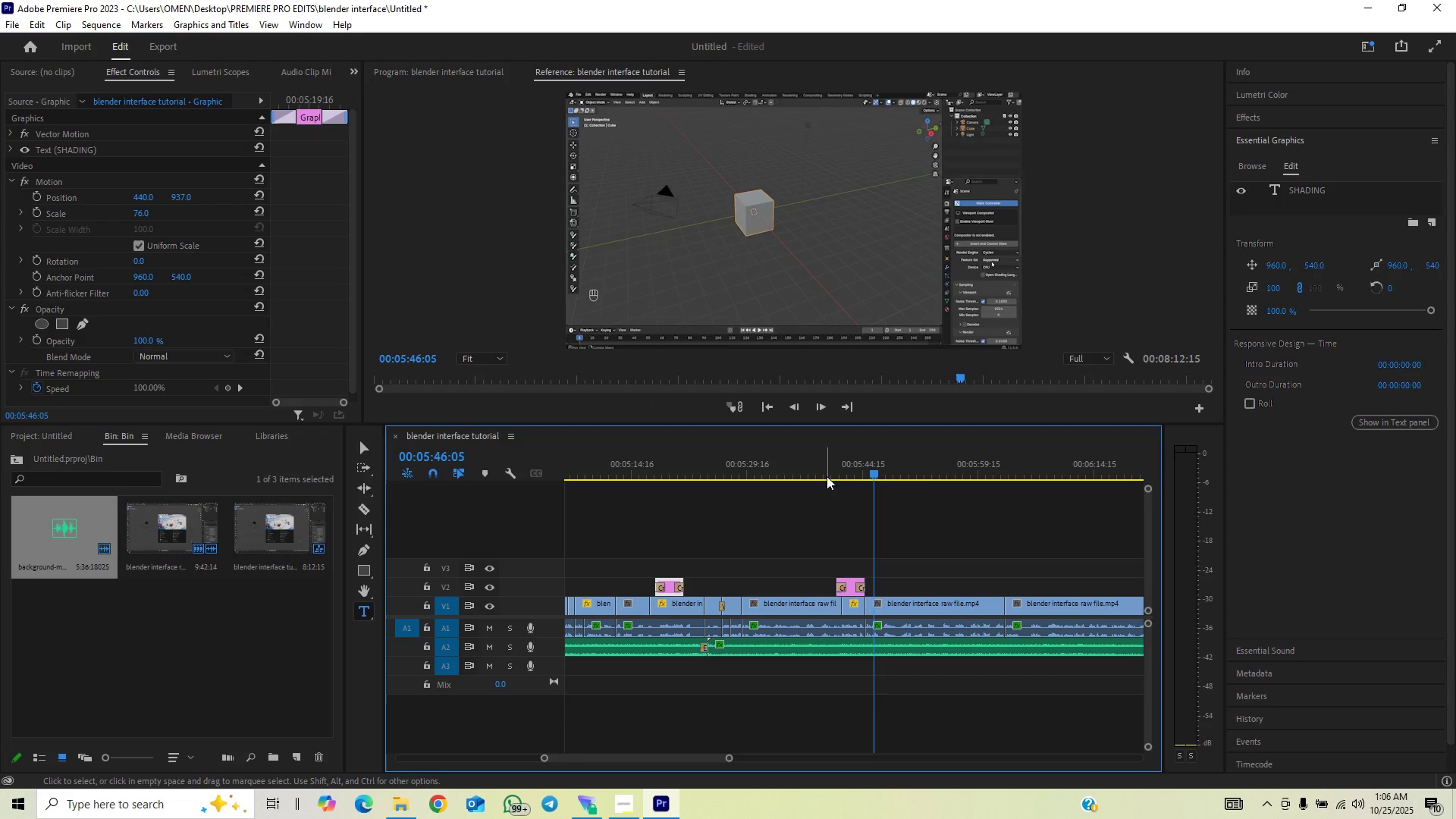 
hold_key(key=AltLeft, duration=1.52)
 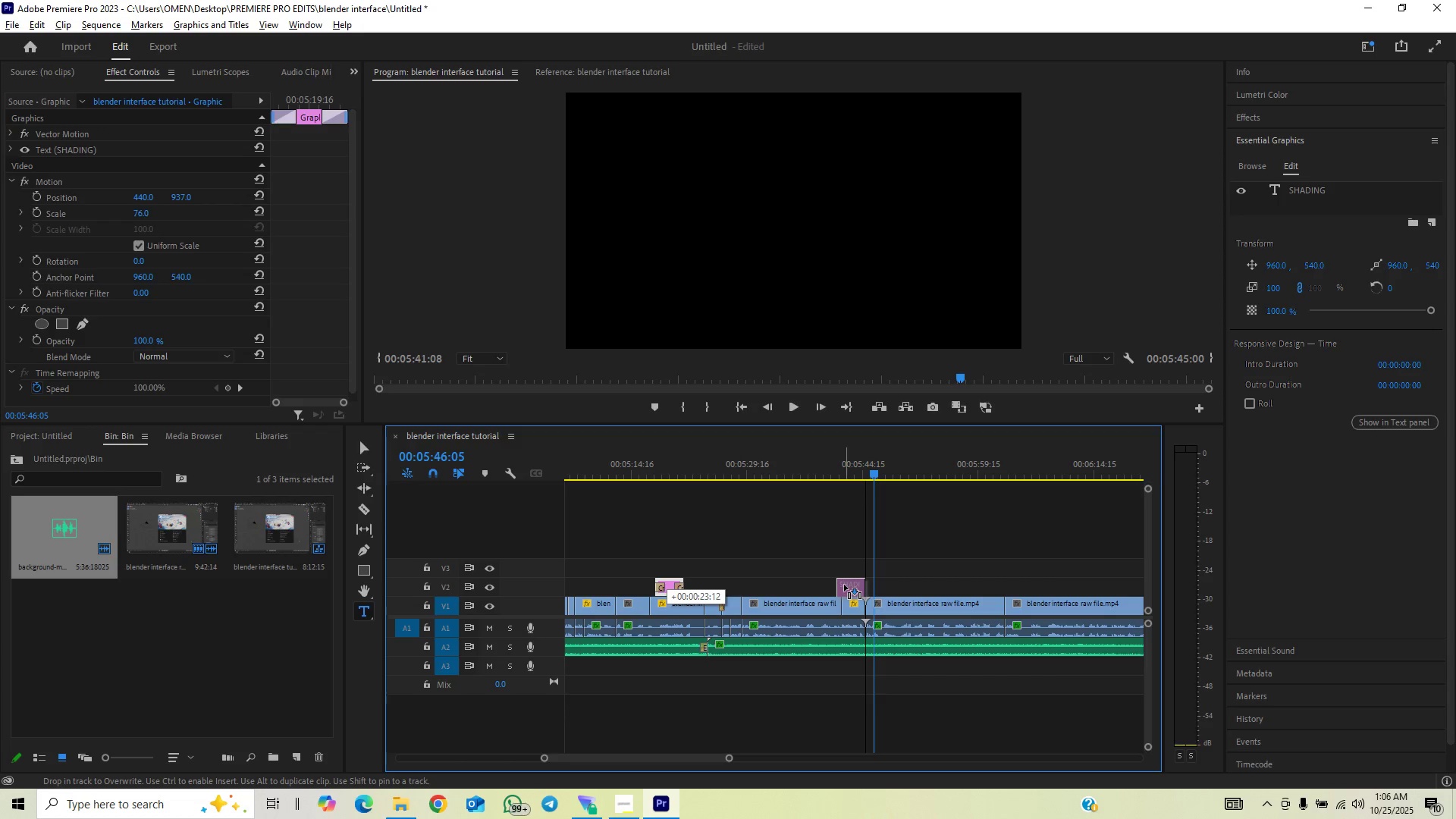 
key(Alt+AltLeft)
 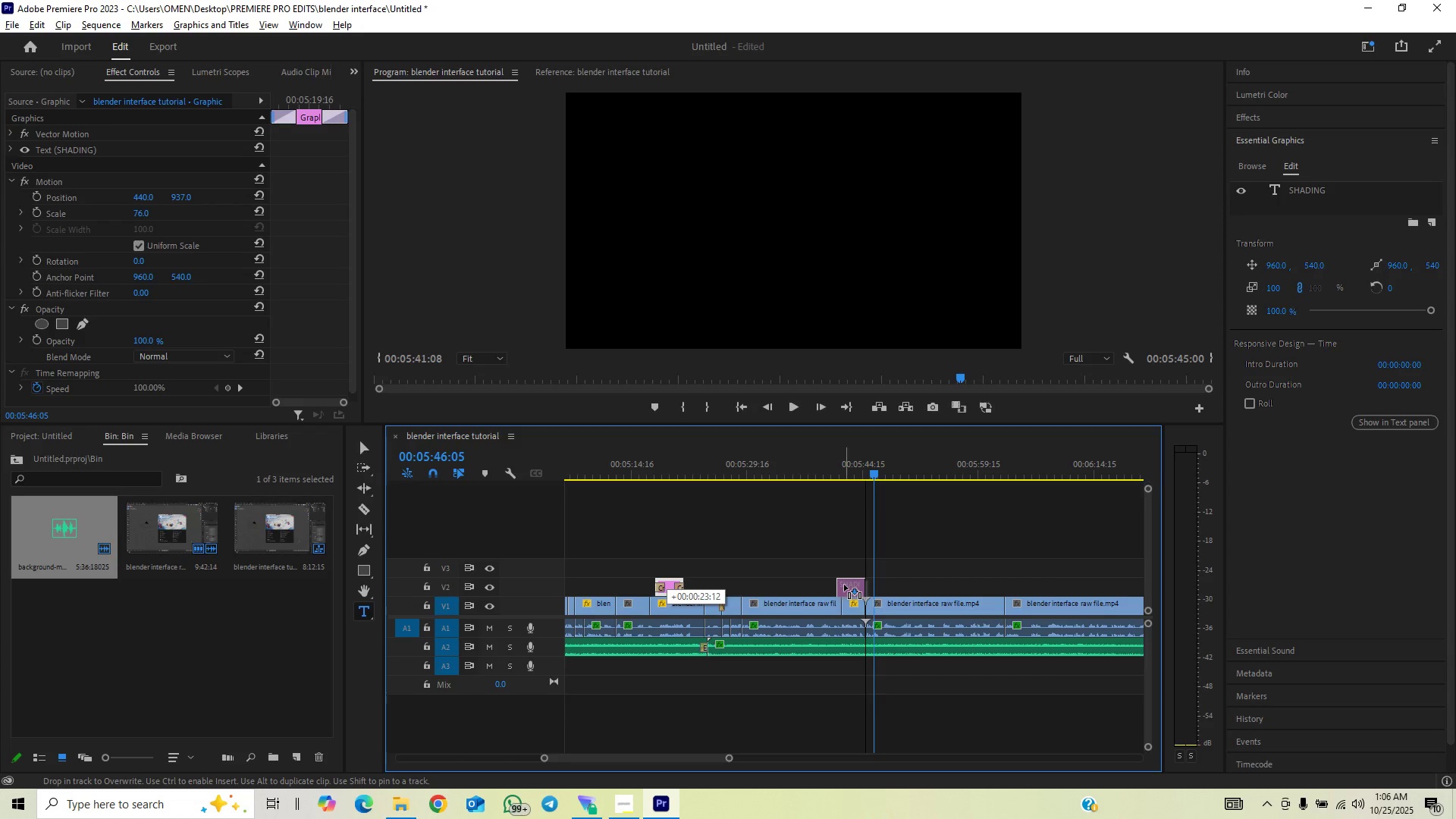 
key(Alt+AltLeft)
 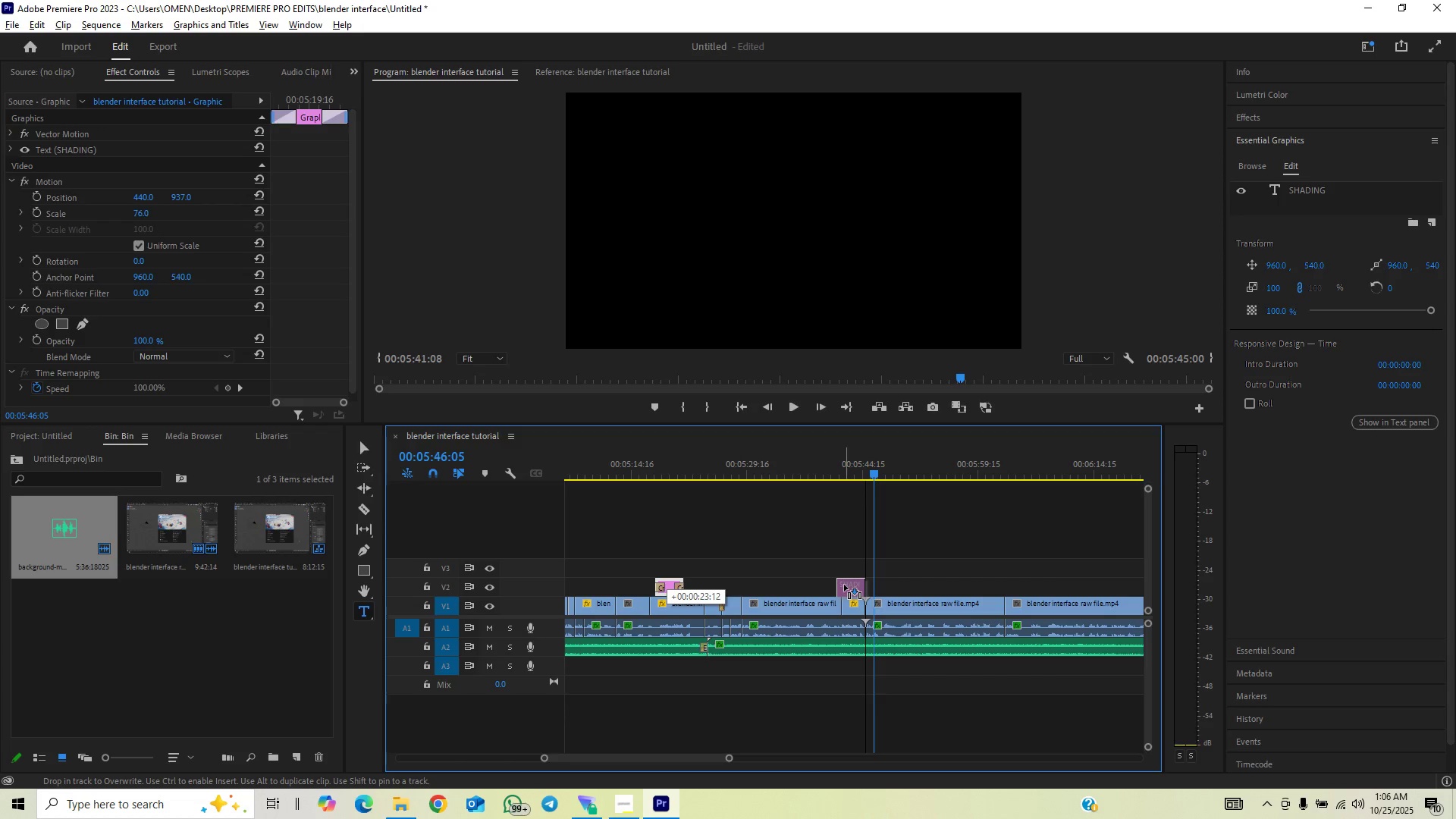 
key(Alt+AltLeft)
 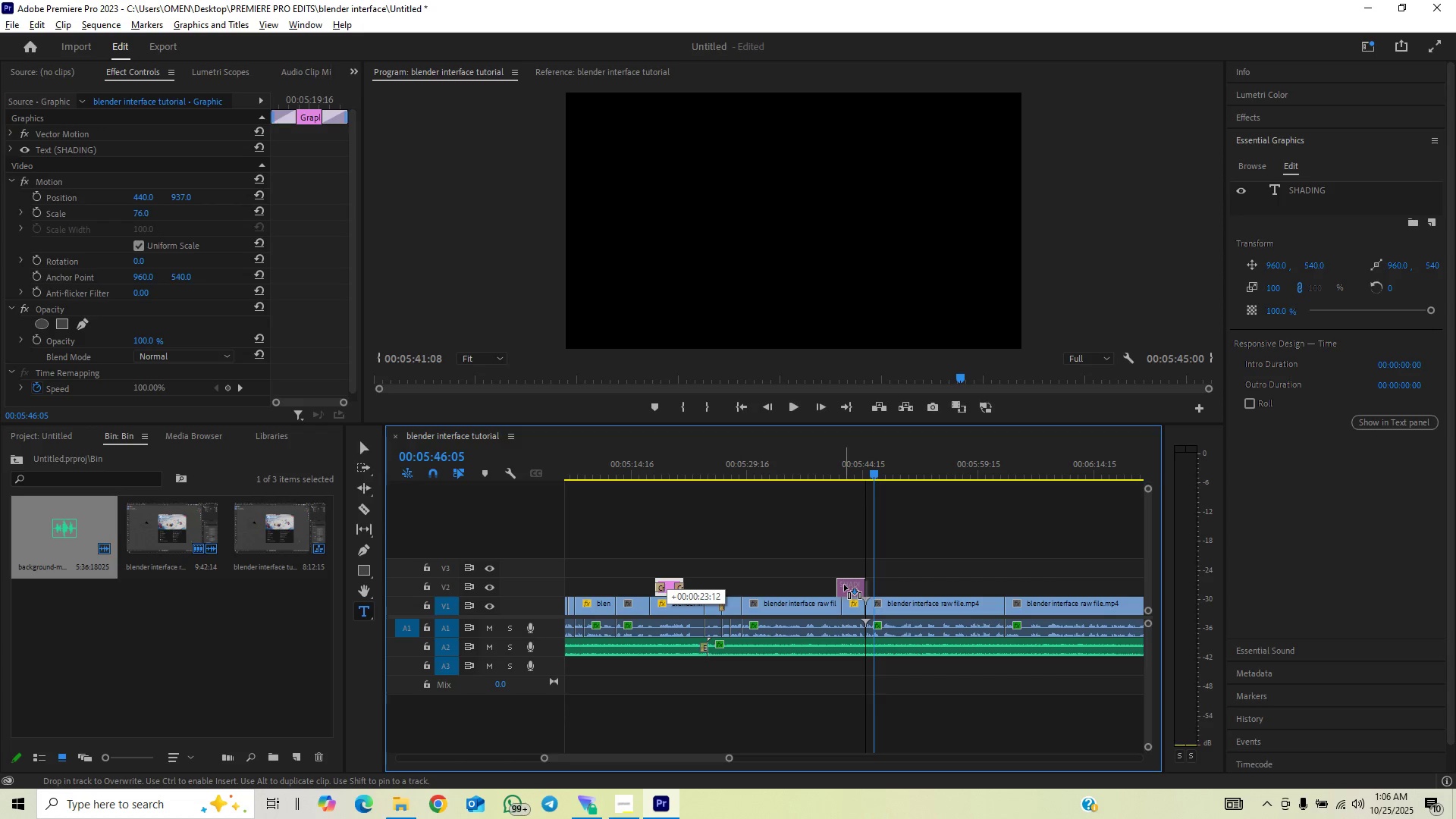 
key(Alt+AltLeft)
 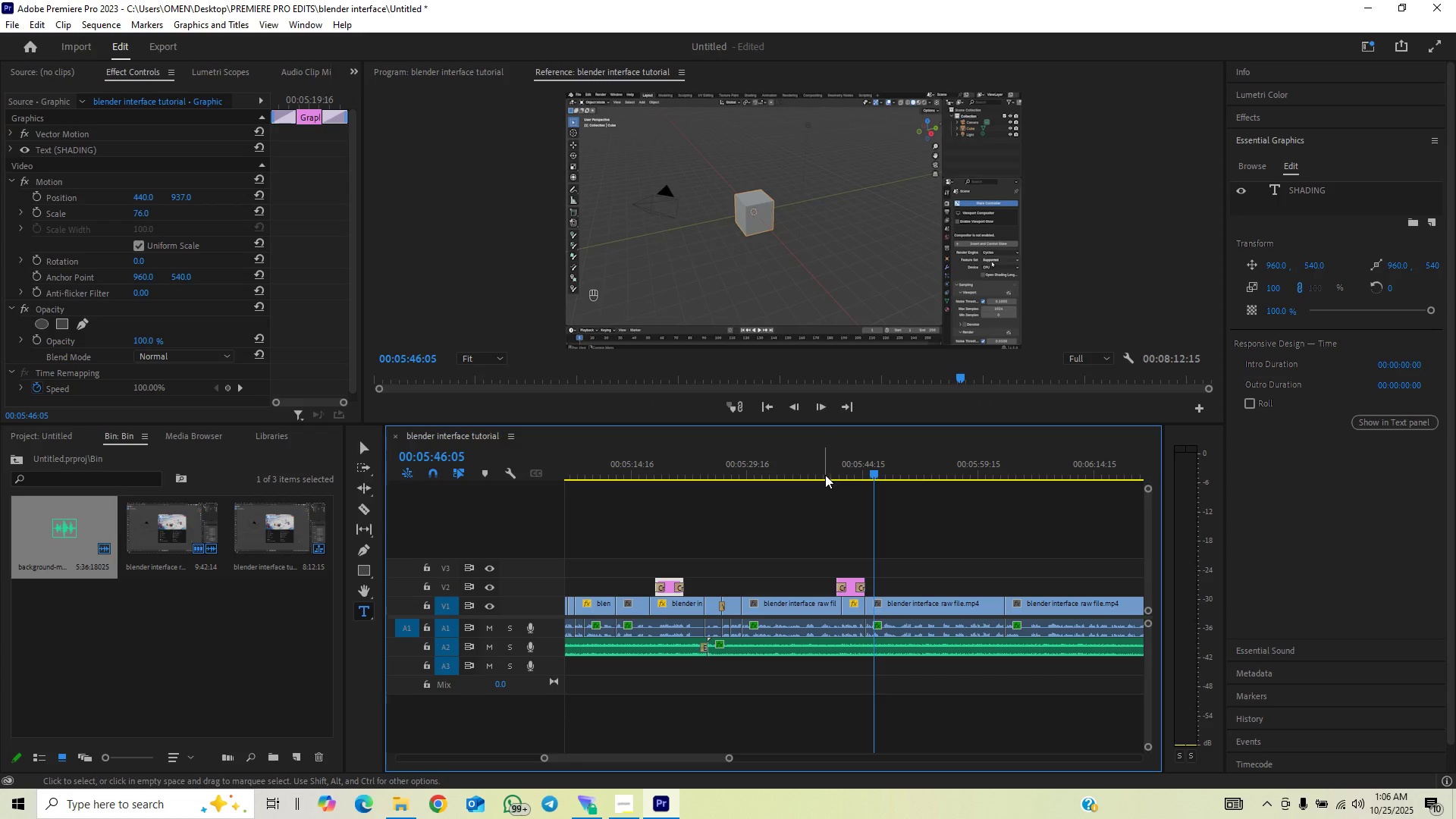 
left_click([825, 475])
 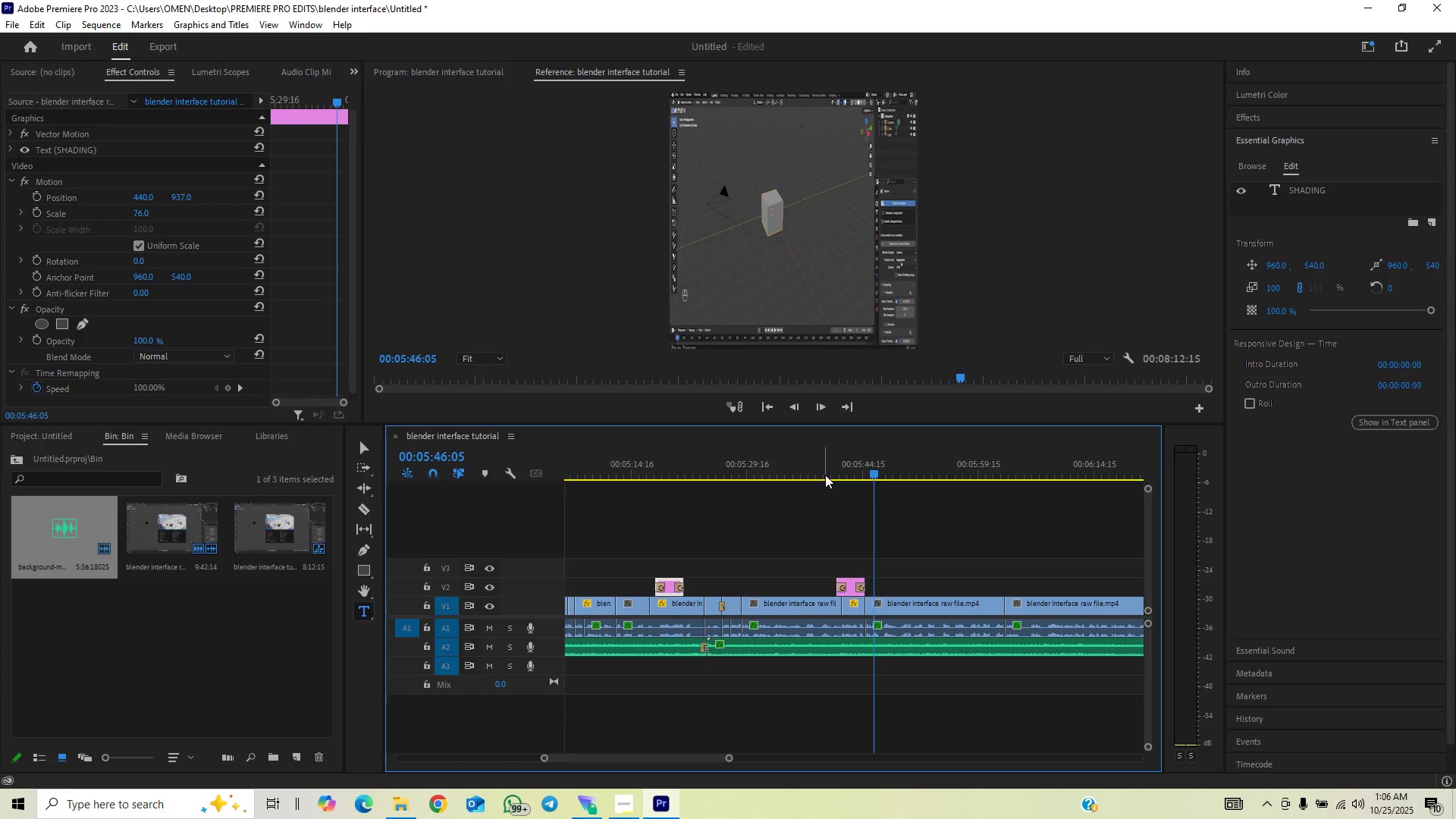 
key(Space)
 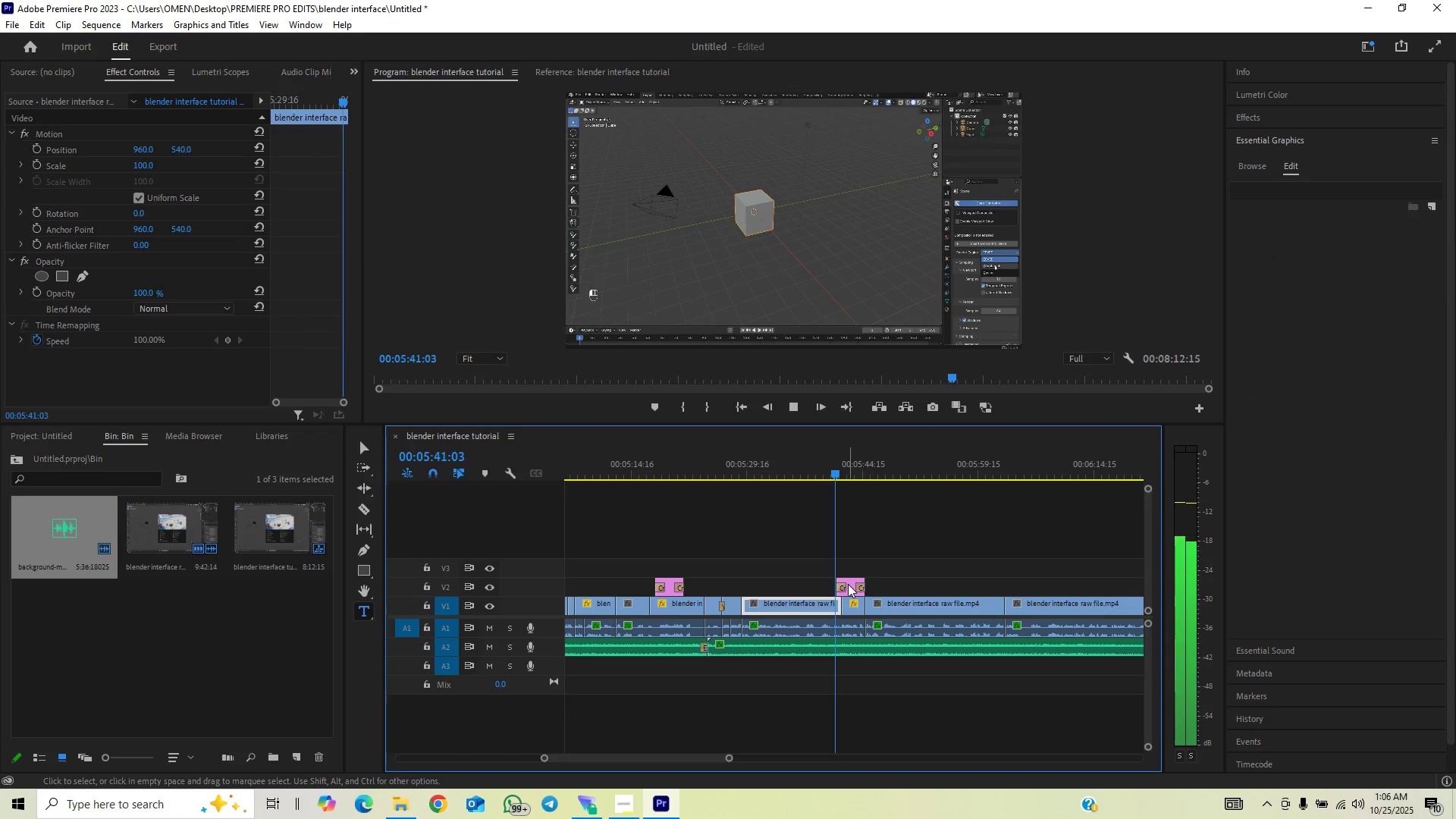 
key(Space)
 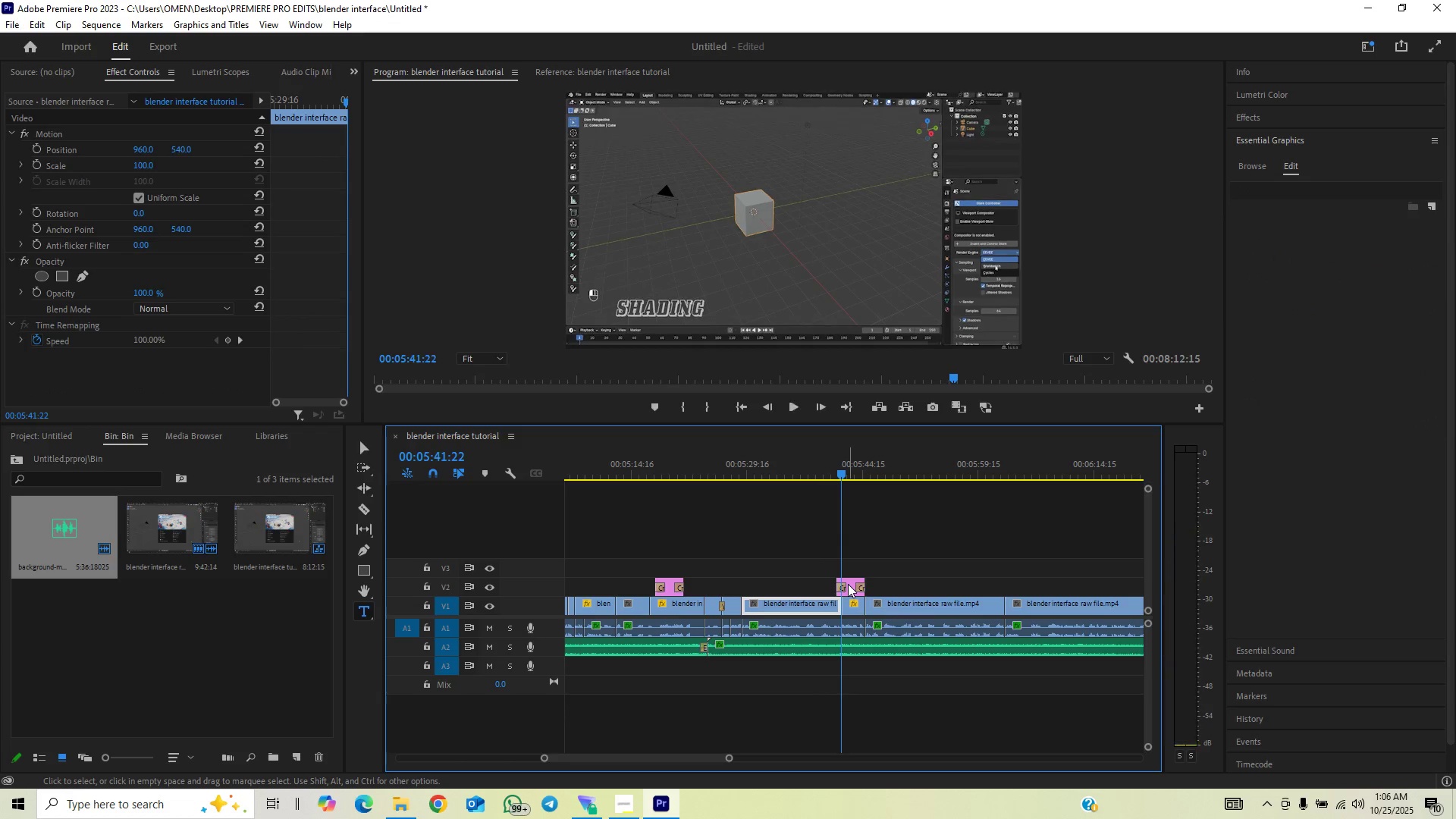 
left_click_drag(start_coordinate=[848, 584], to_coordinate=[819, 588])
 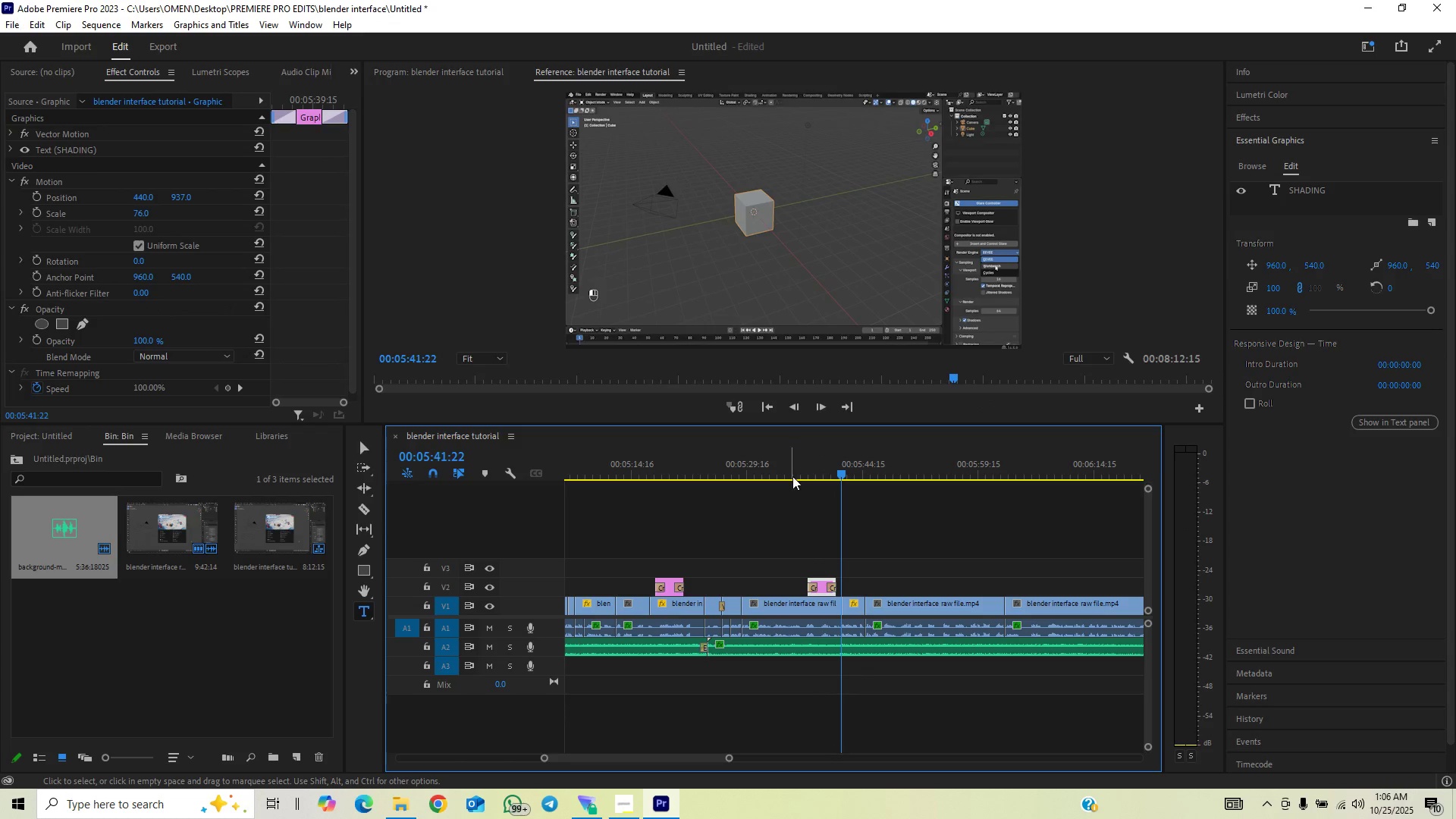 
left_click([792, 475])
 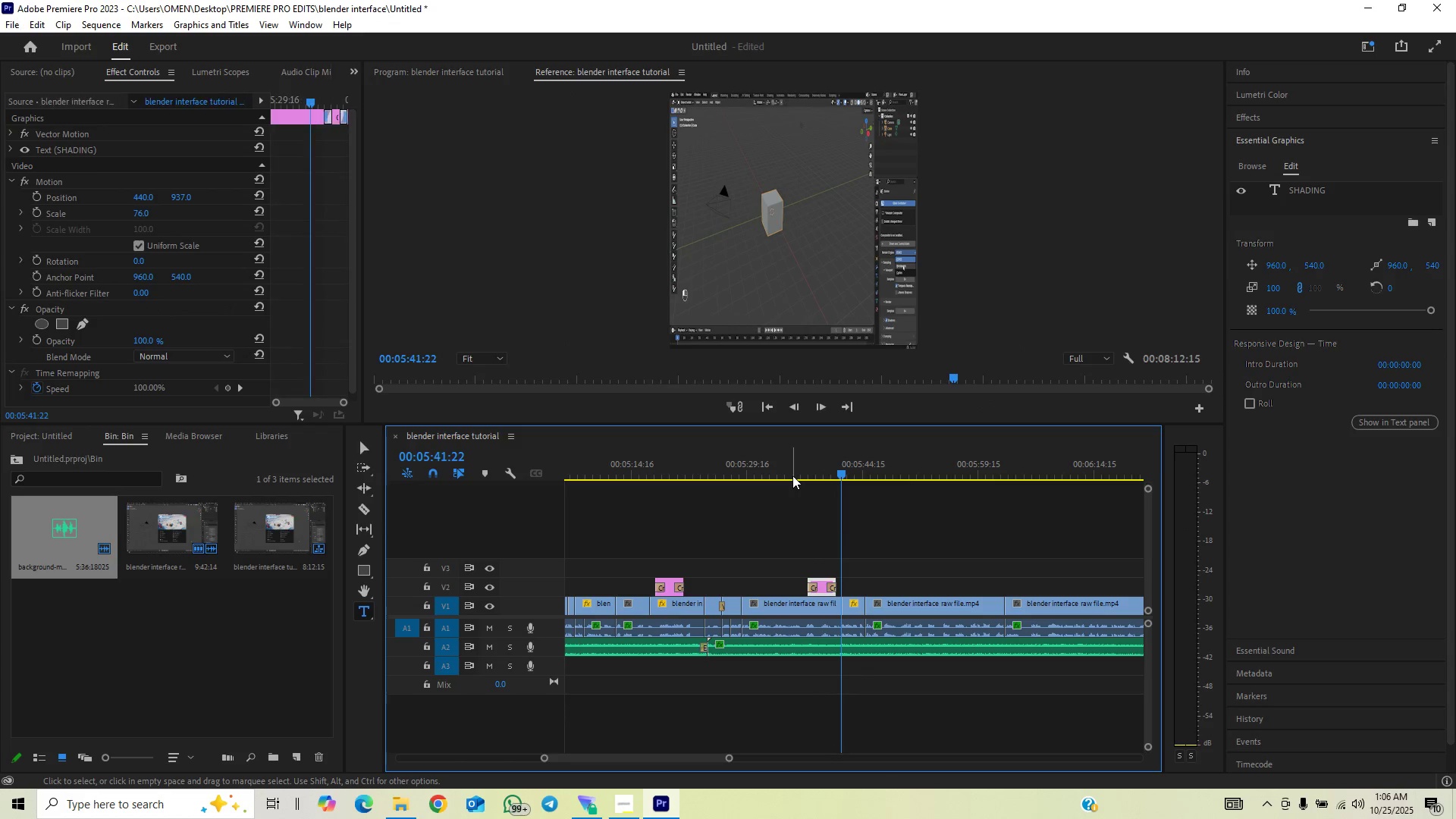 
key(Space)
 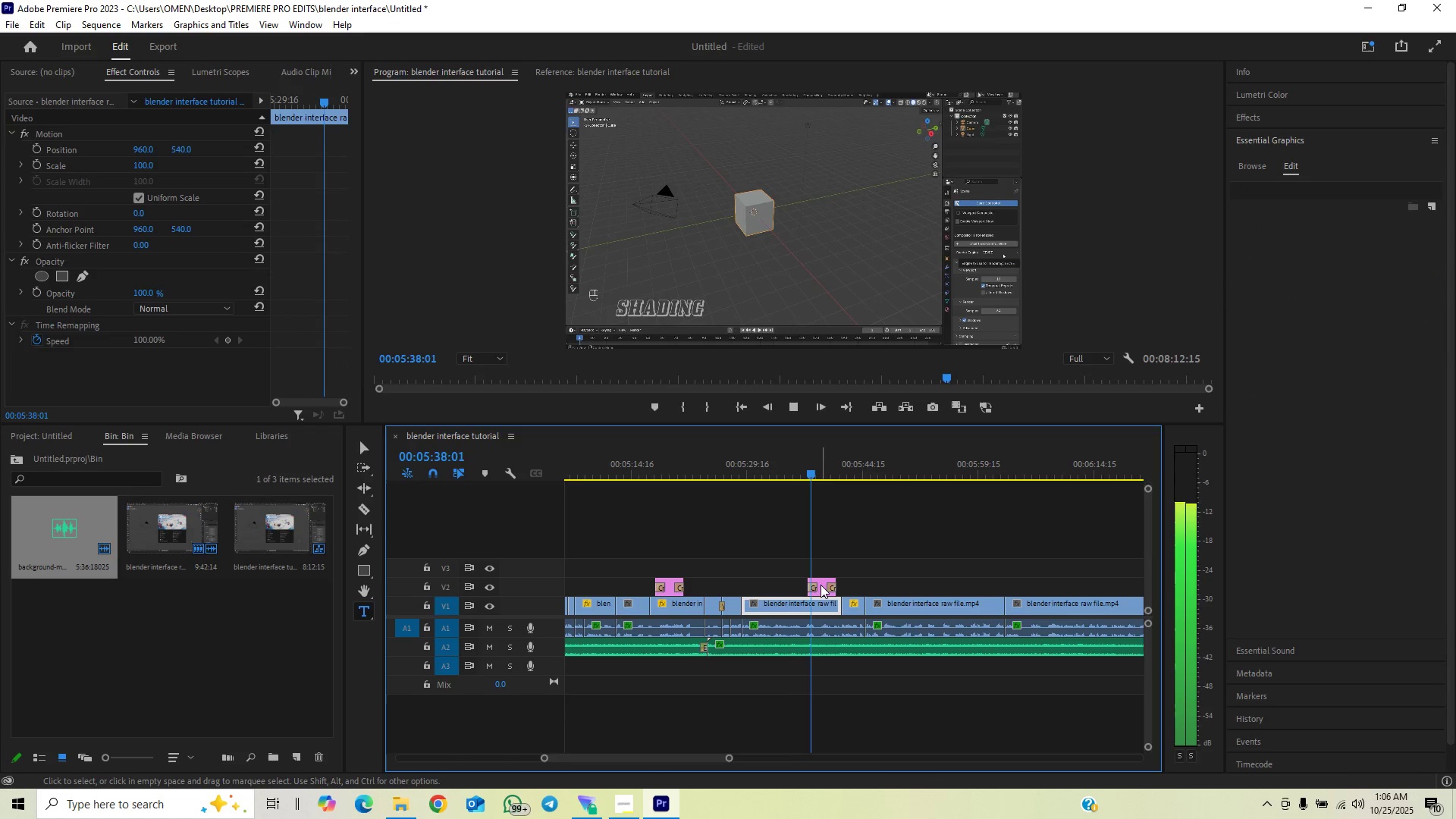 
key(Space)
 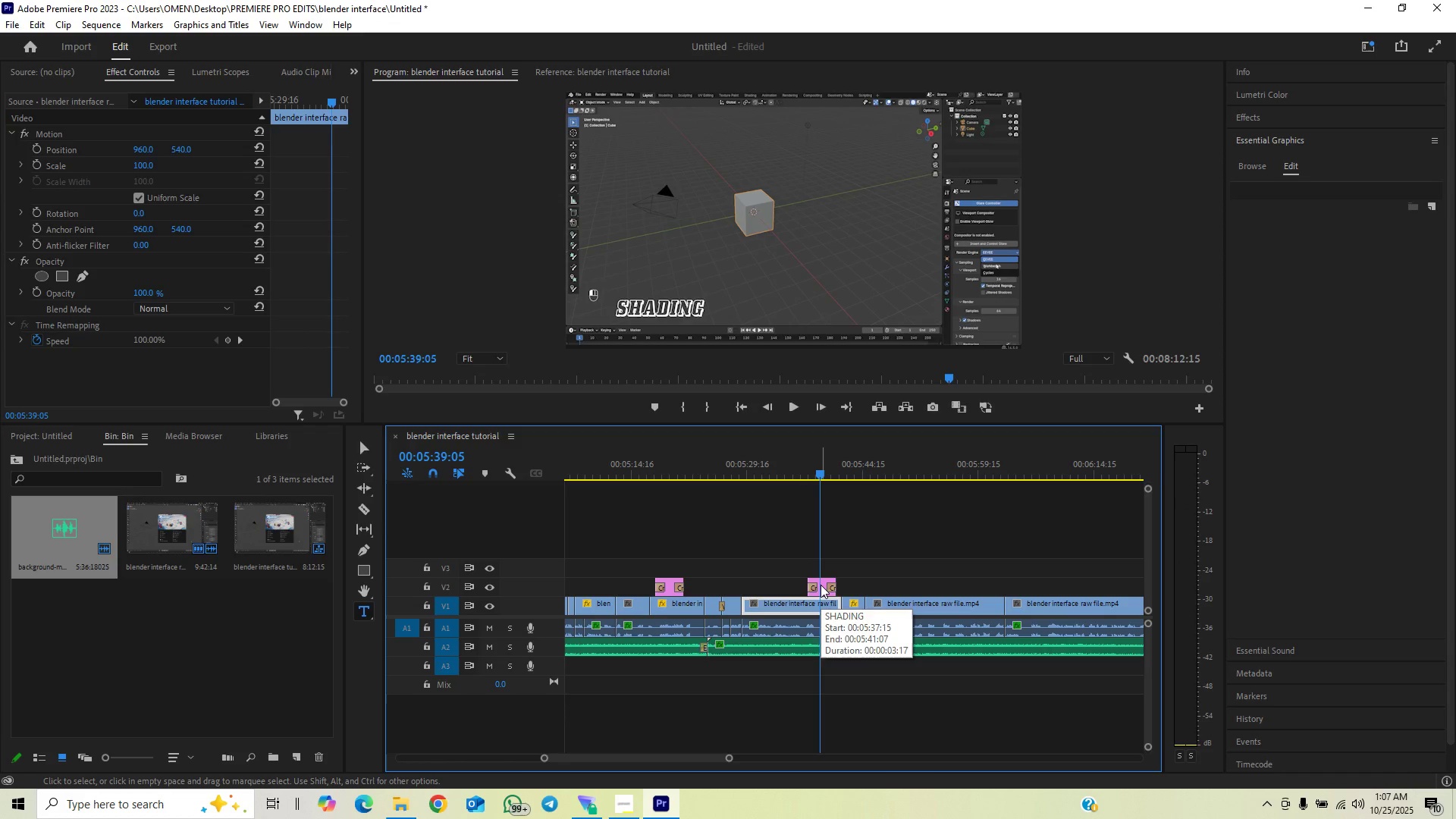 
left_click([821, 585])
 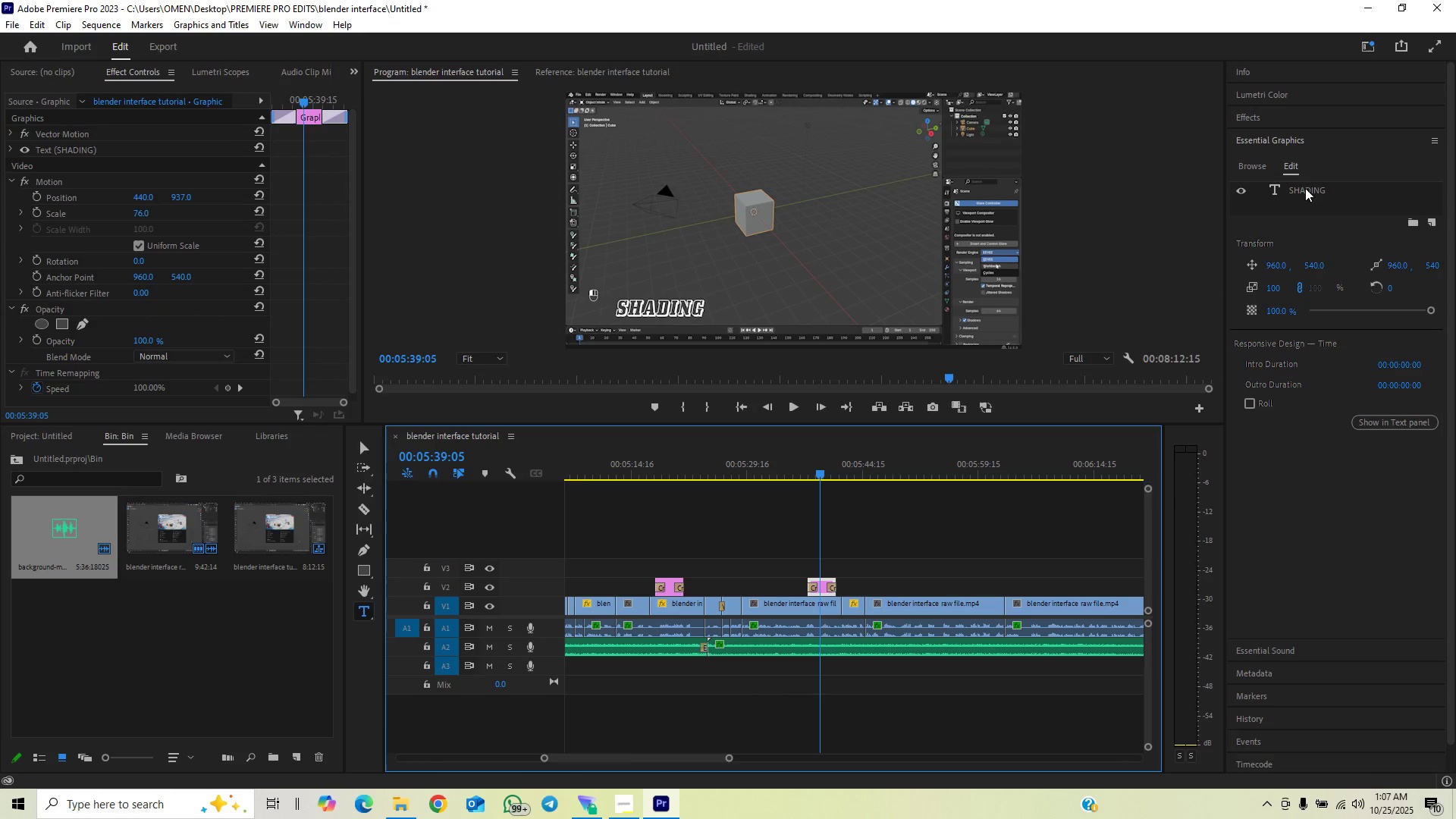 
double_click([1305, 188])
 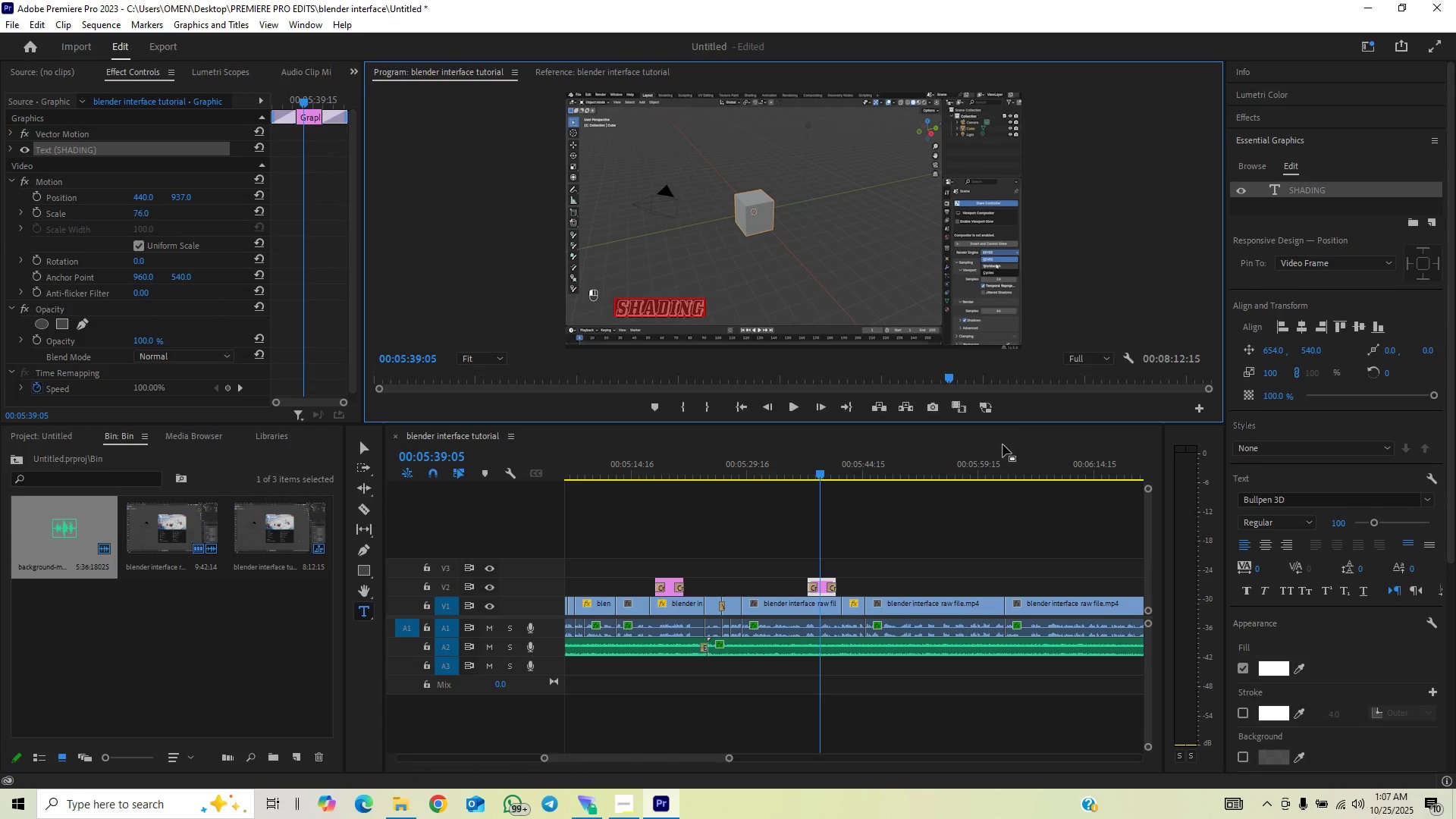 
type(EEVEE)
 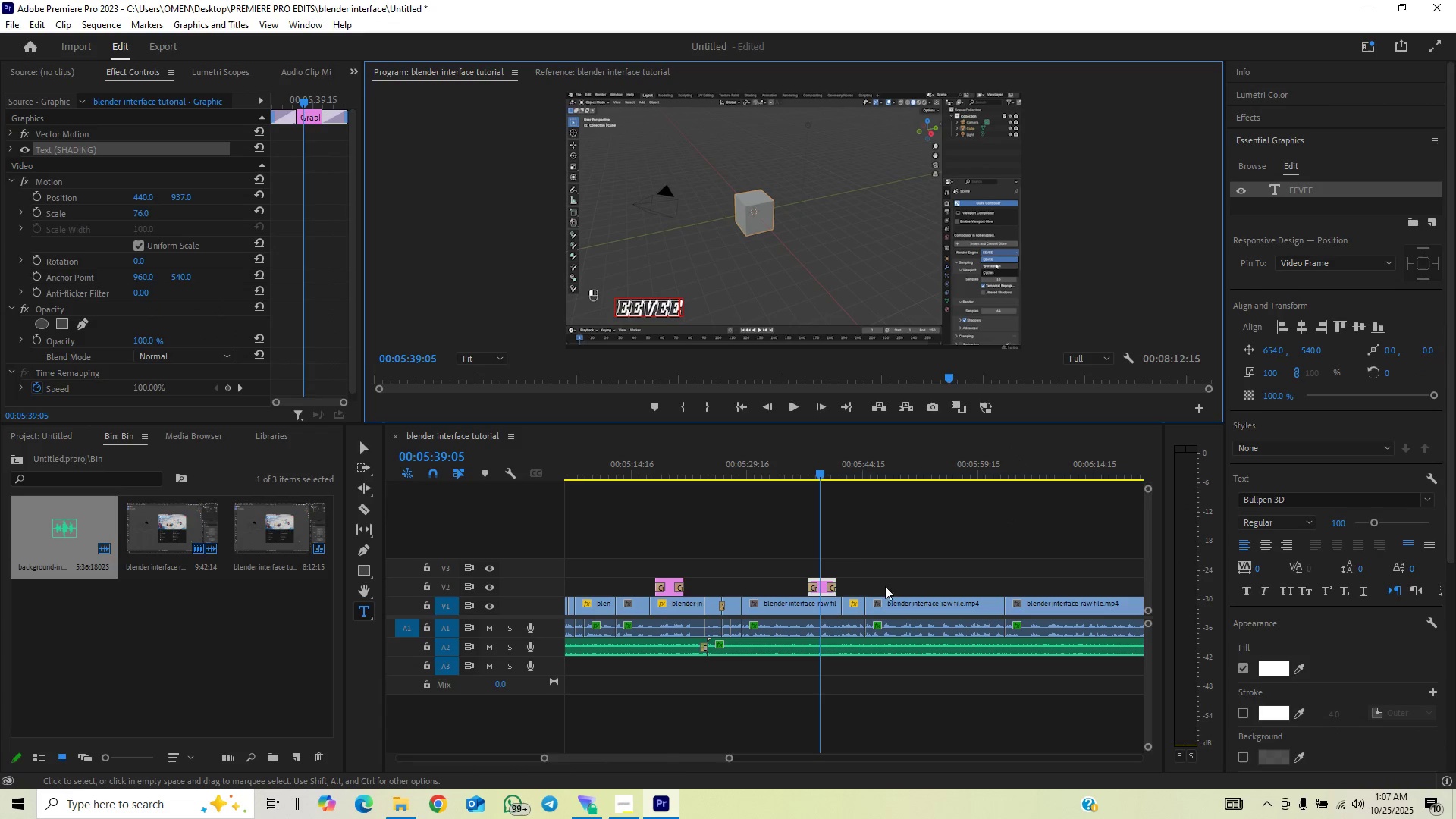 
left_click([809, 467])
 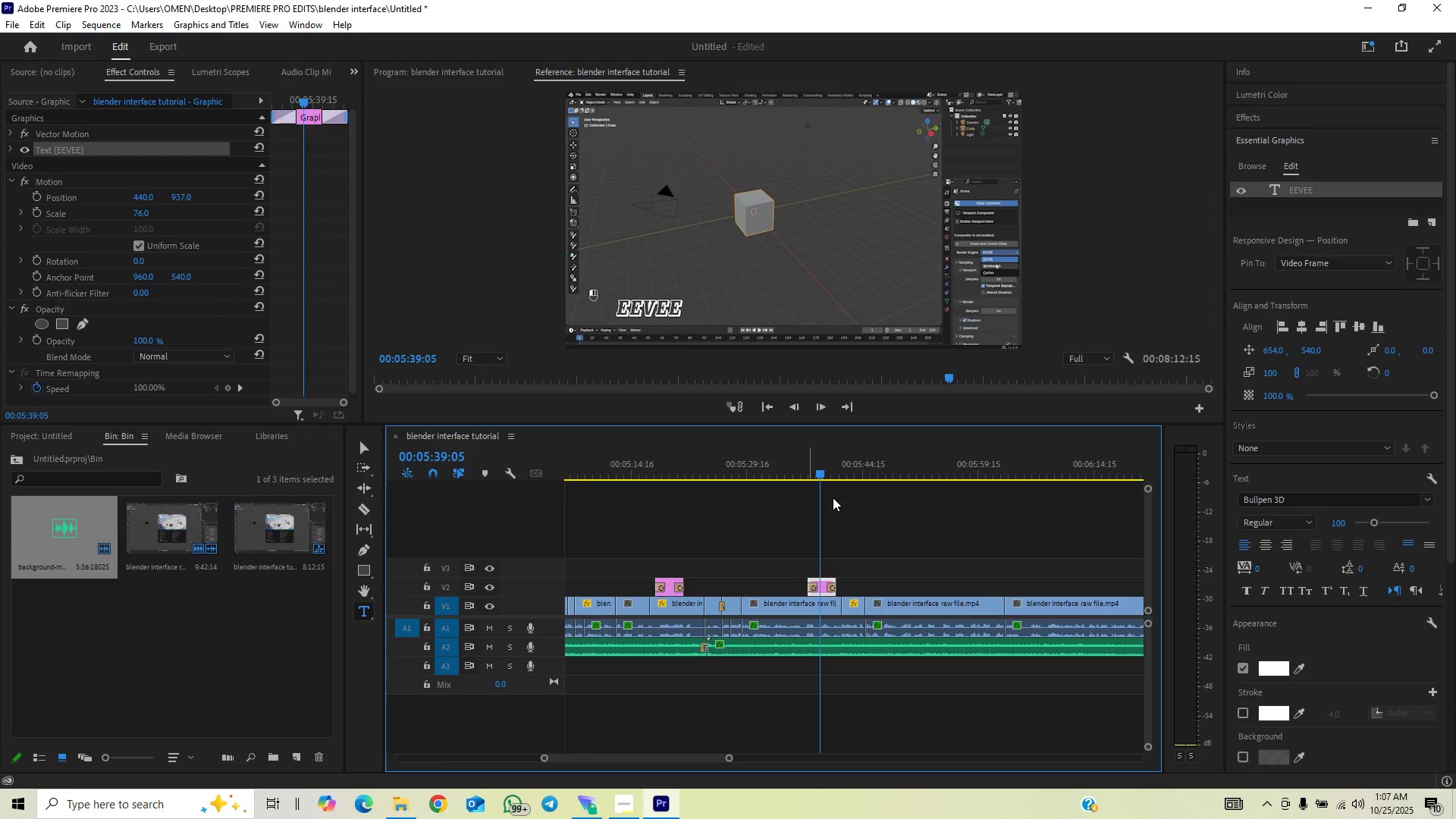 
key(Space)
 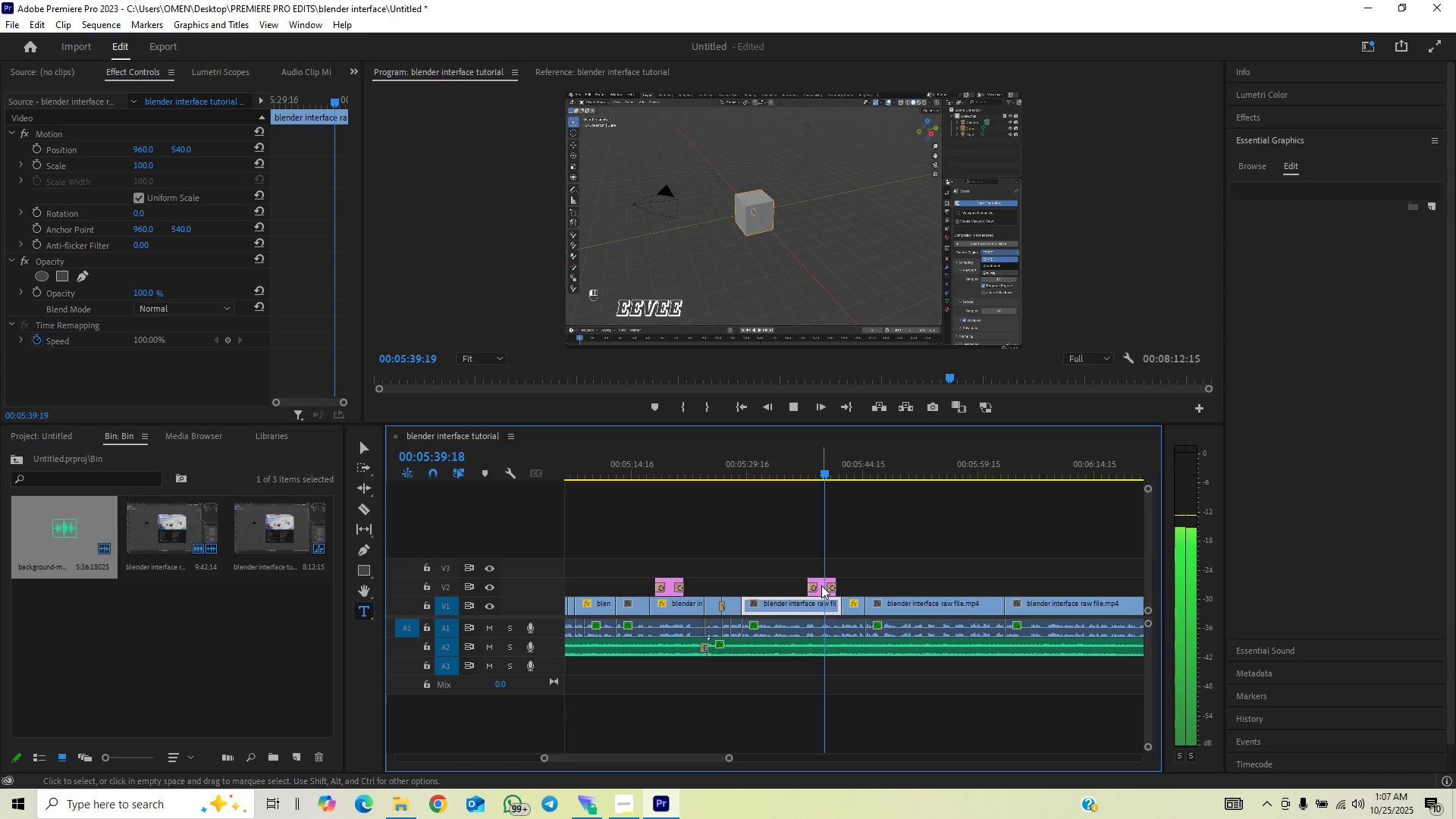 
key(Space)
 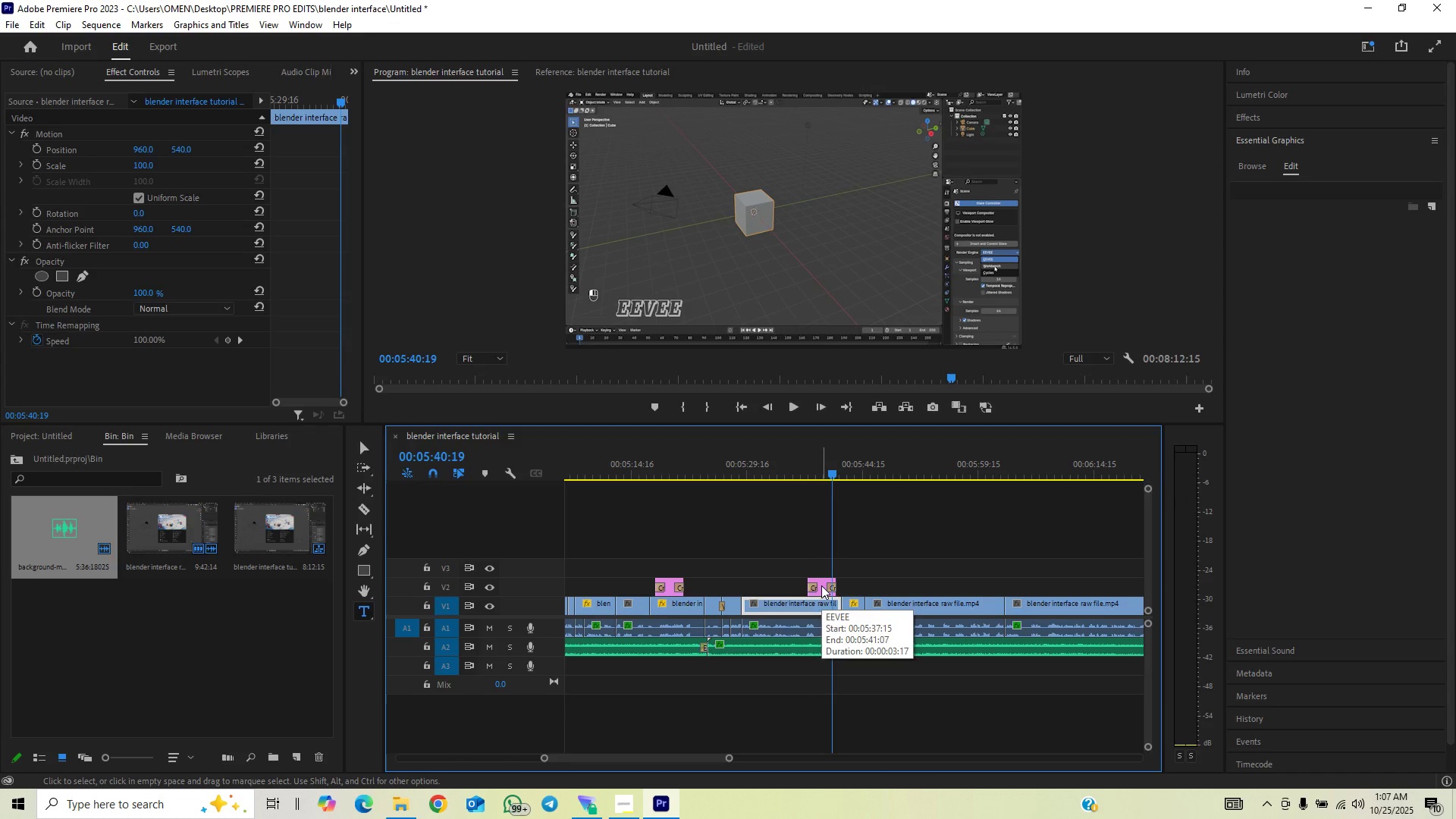 
left_click([821, 585])
 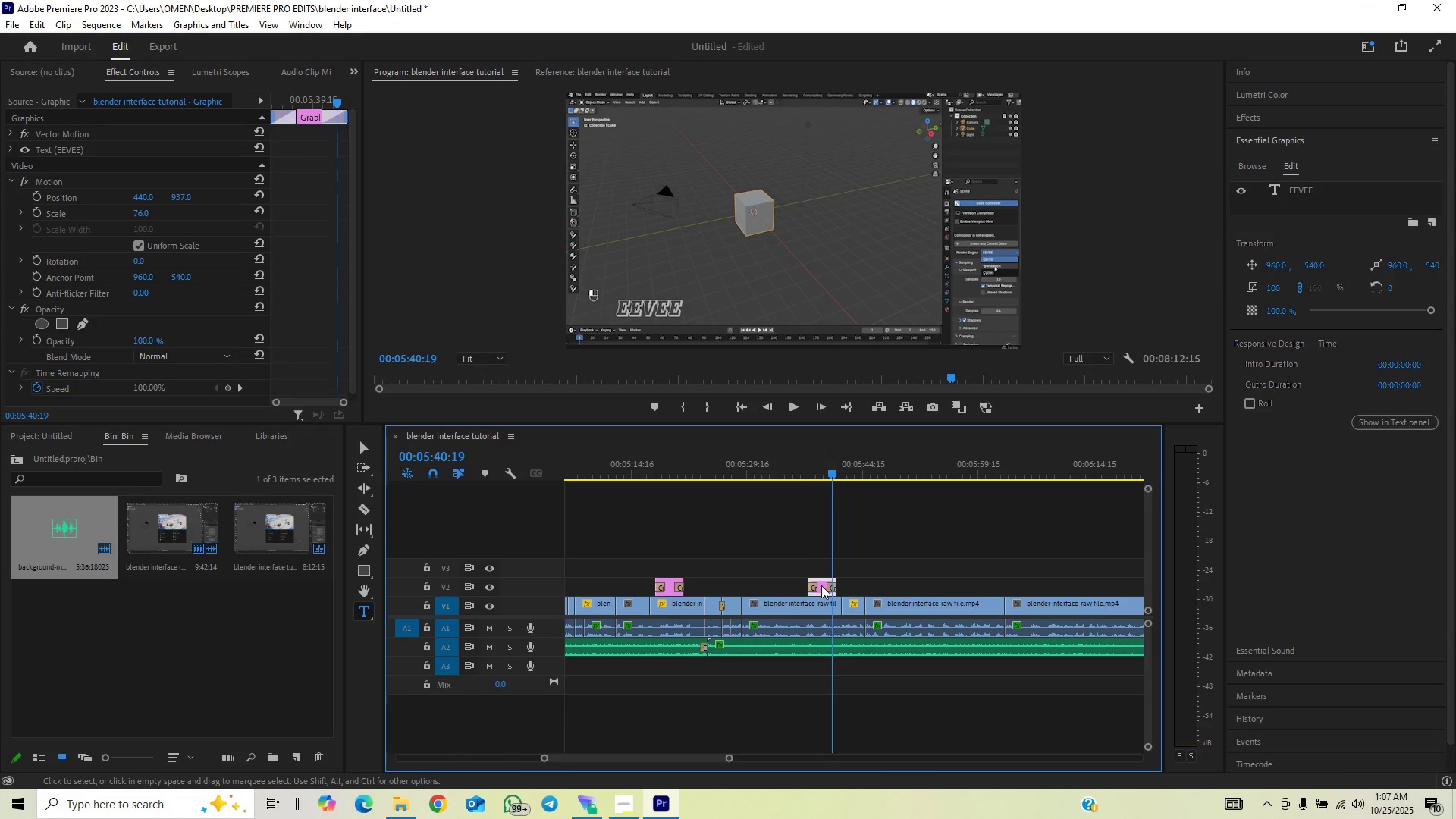 
hold_key(key=AltLeft, duration=1.5)
left_click_drag(start_coordinate=[821, 585], to_coordinate=[839, 570])
 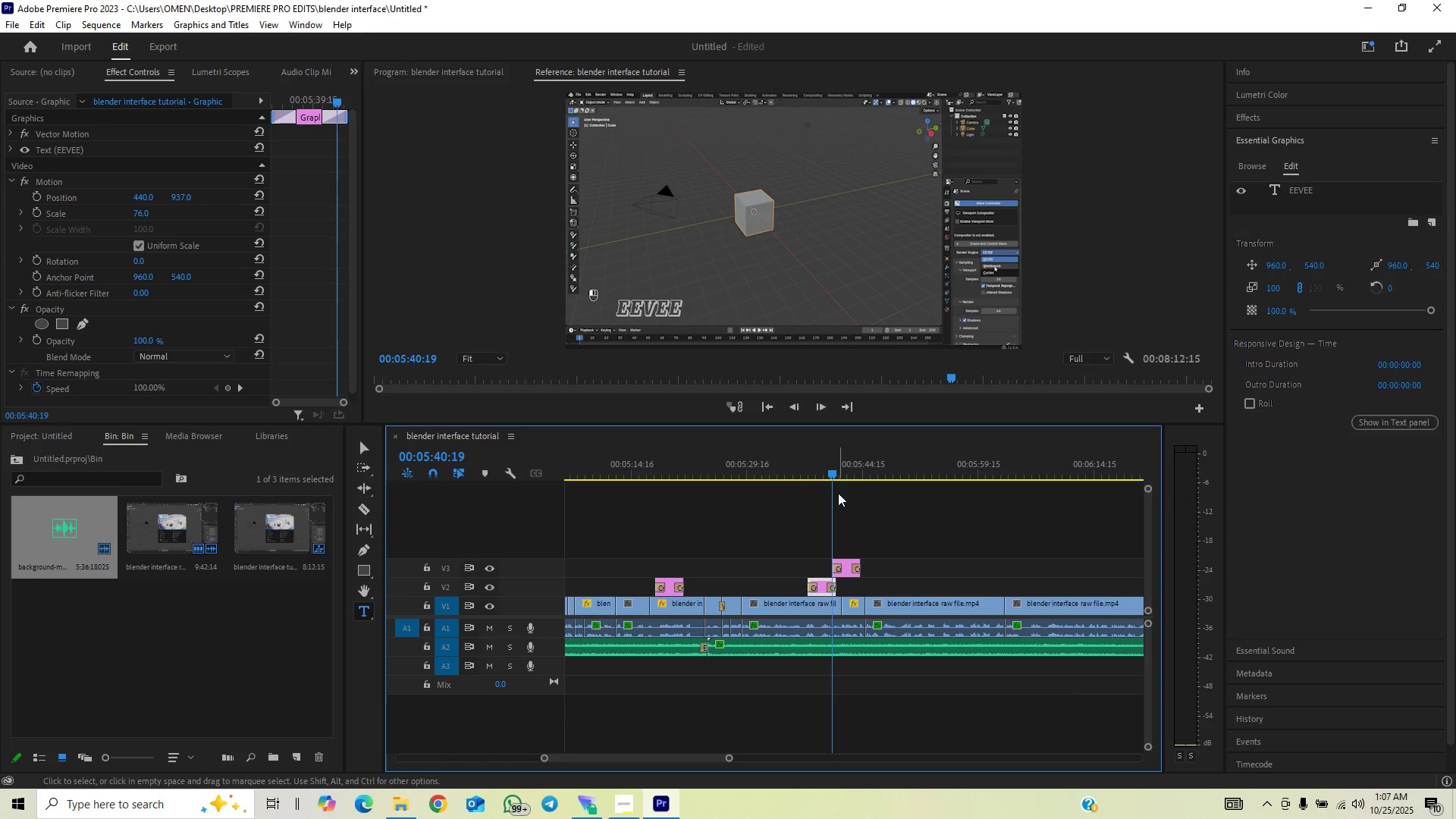 
hold_key(key=AltLeft, duration=1.52)
 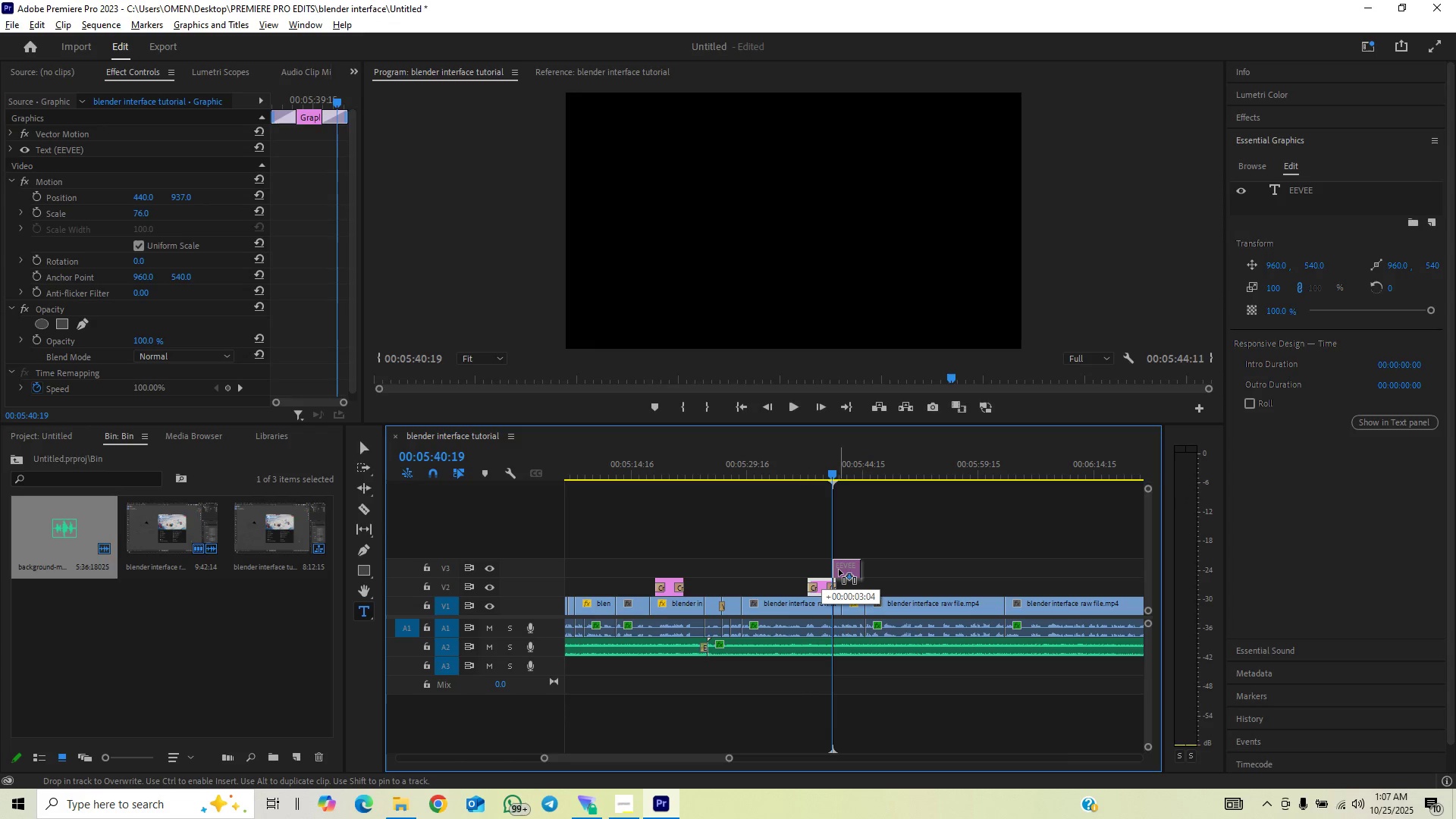 
hold_key(key=AltLeft, duration=0.36)
 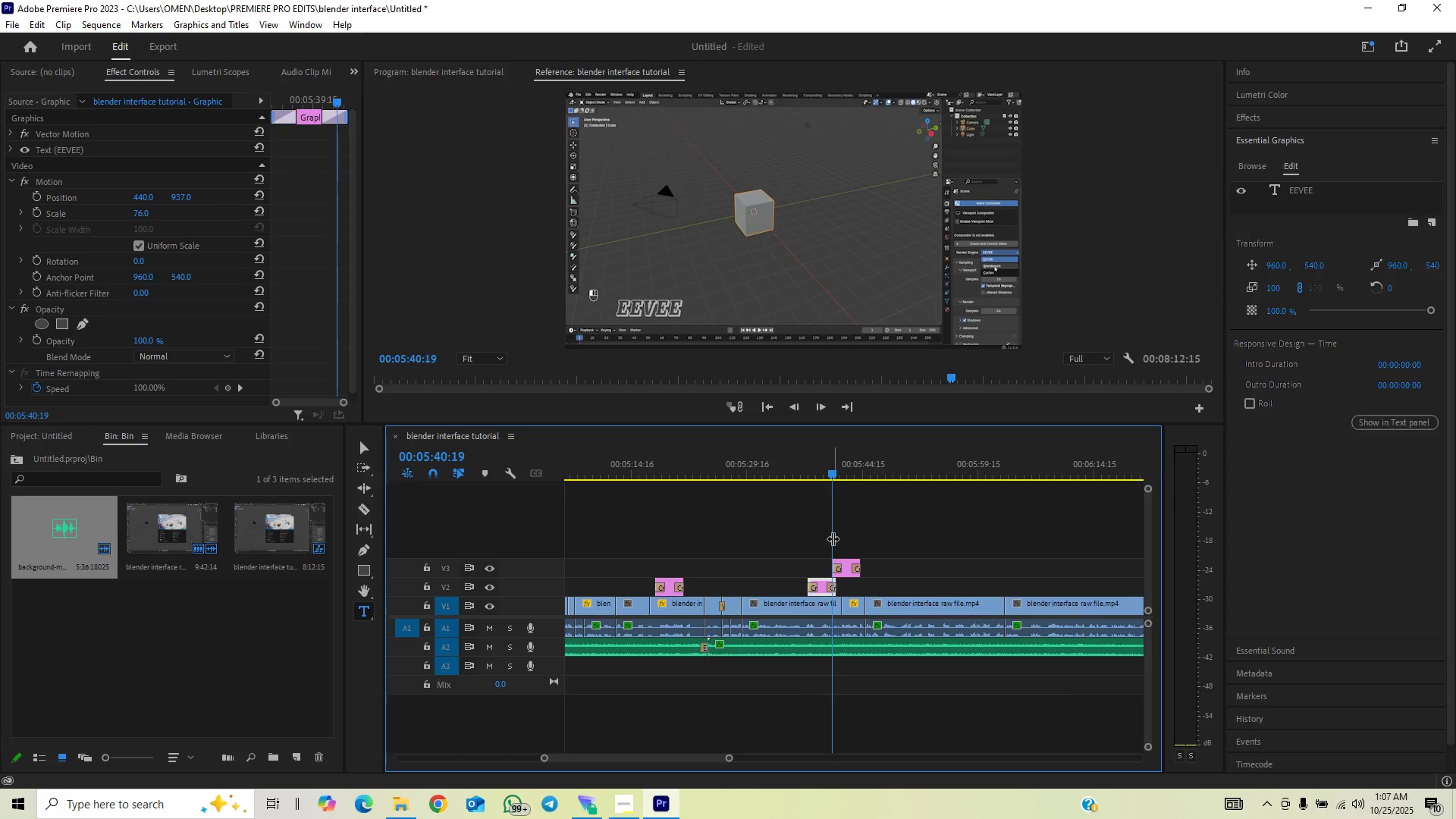 
left_click_drag(start_coordinate=[843, 562], to_coordinate=[839, 566])
 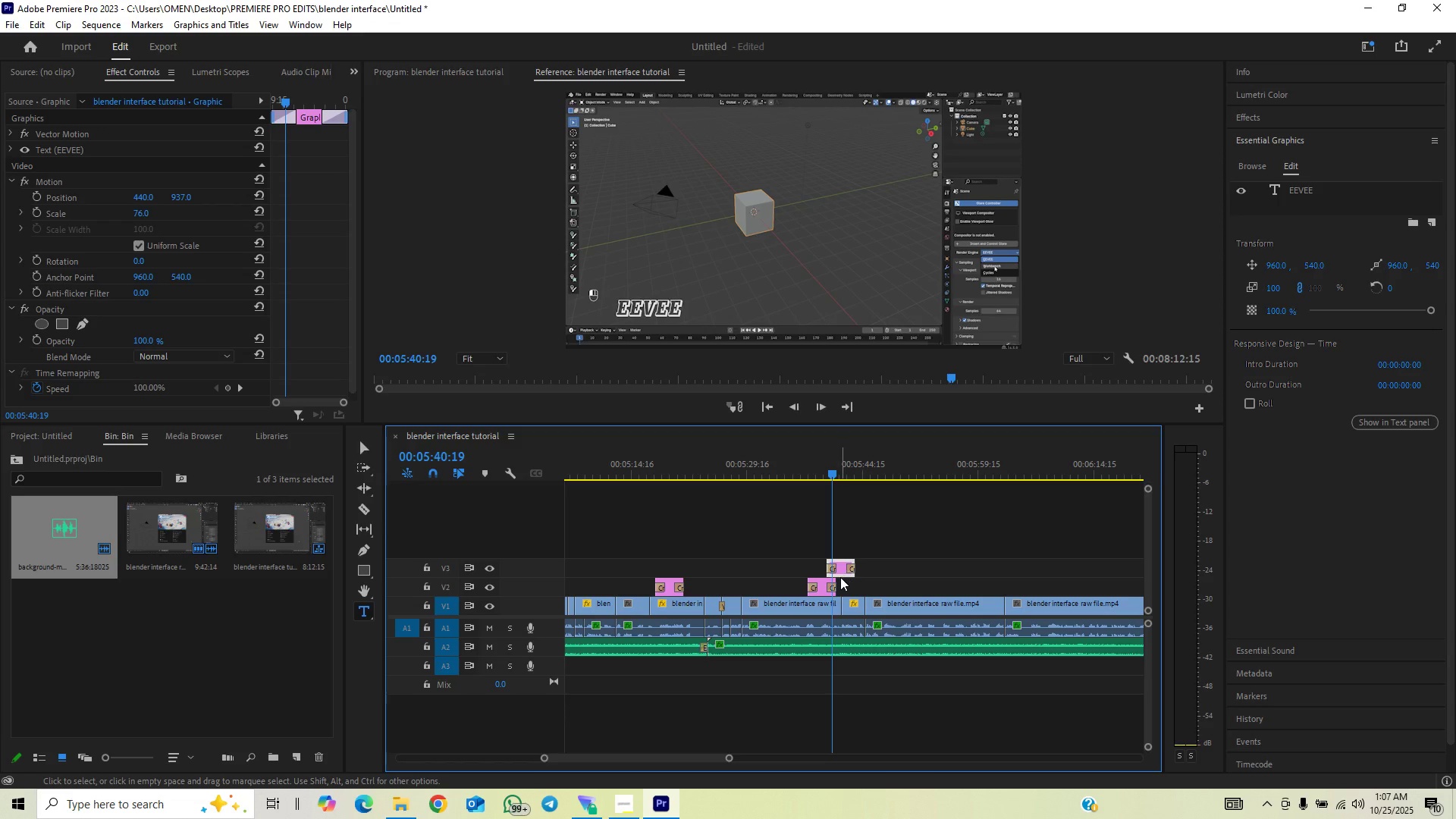 
left_click([841, 568])
 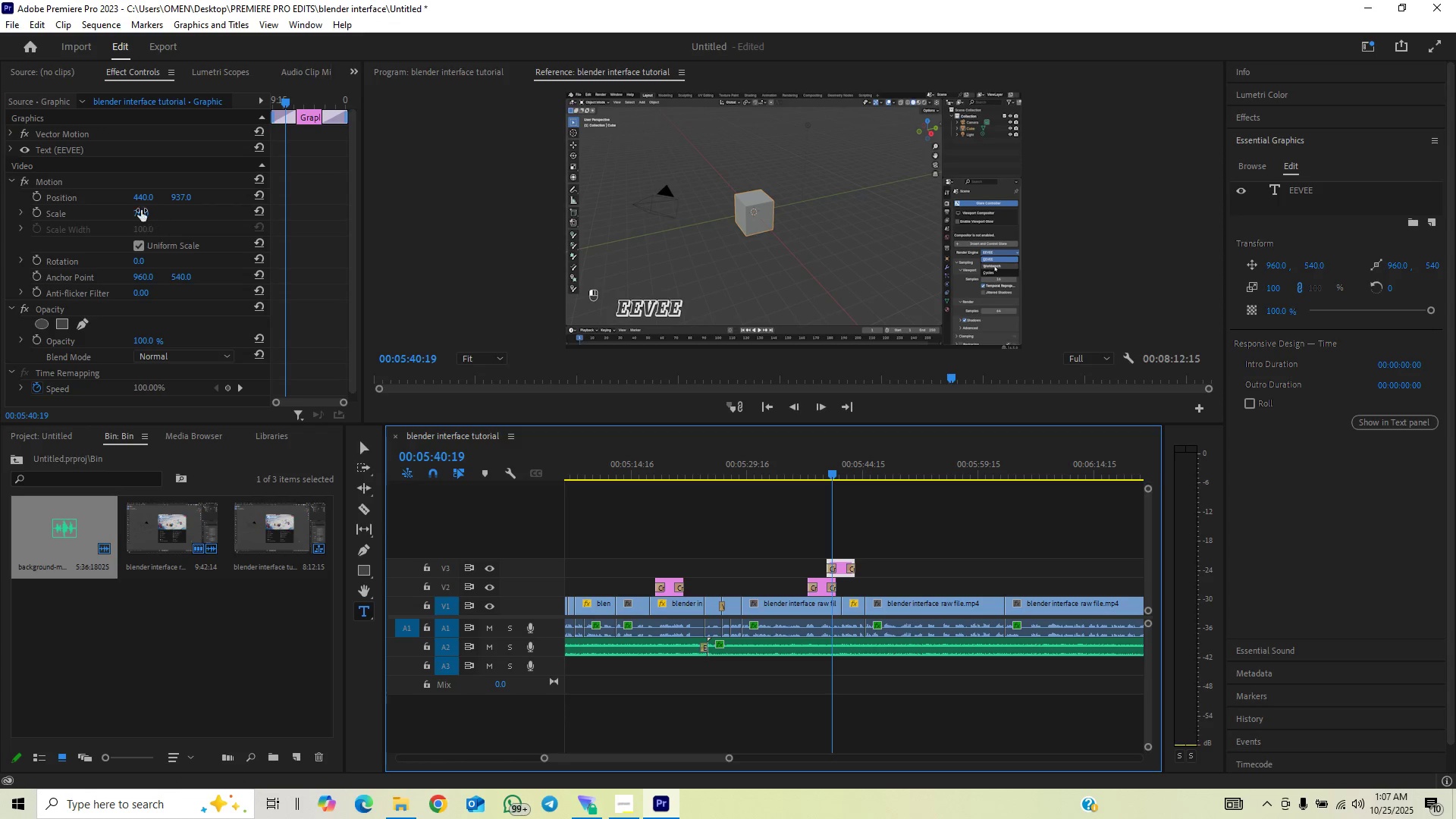 
left_click_drag(start_coordinate=[136, 199], to_coordinate=[866, 197])
 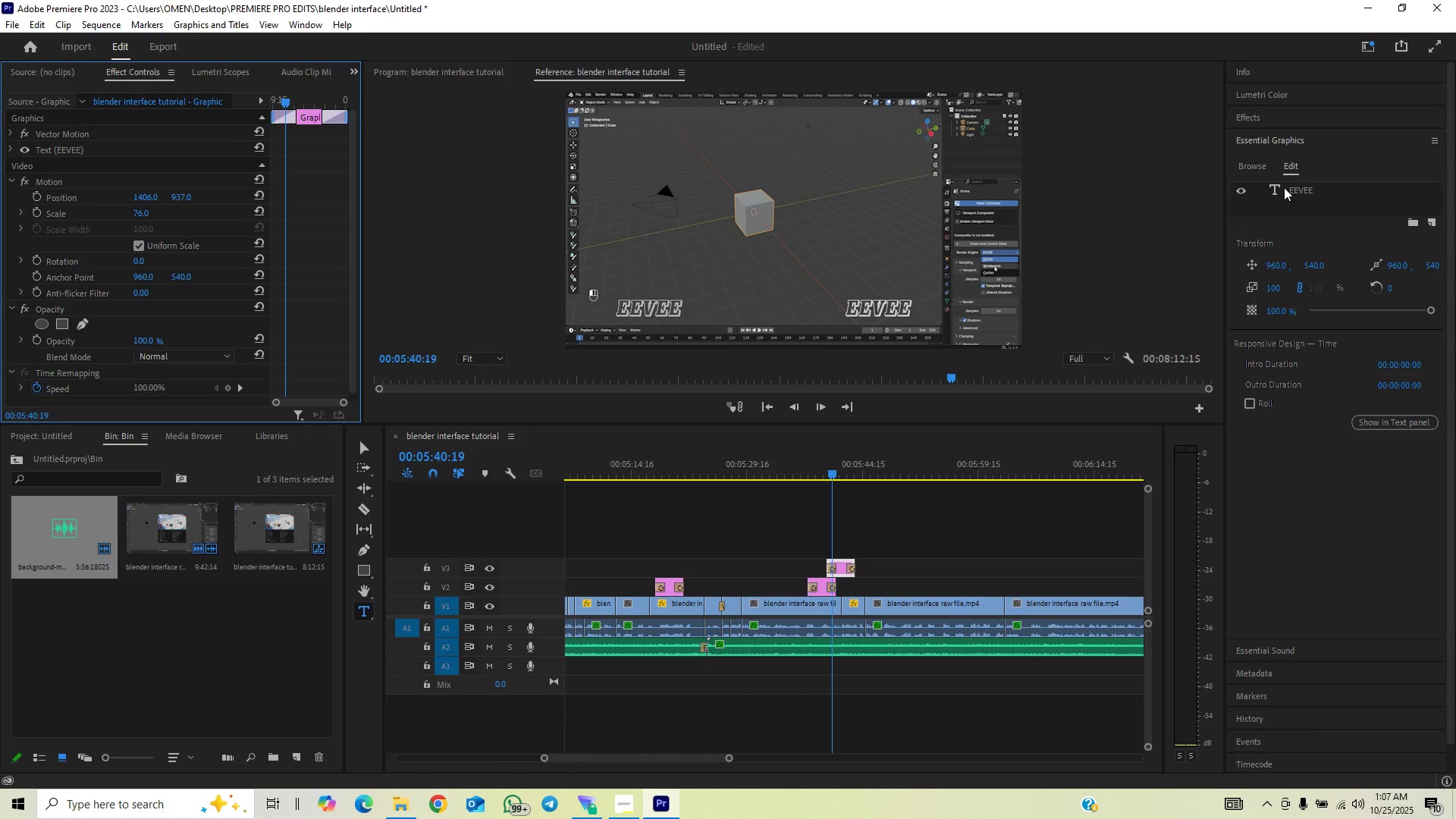 
double_click([1292, 187])
 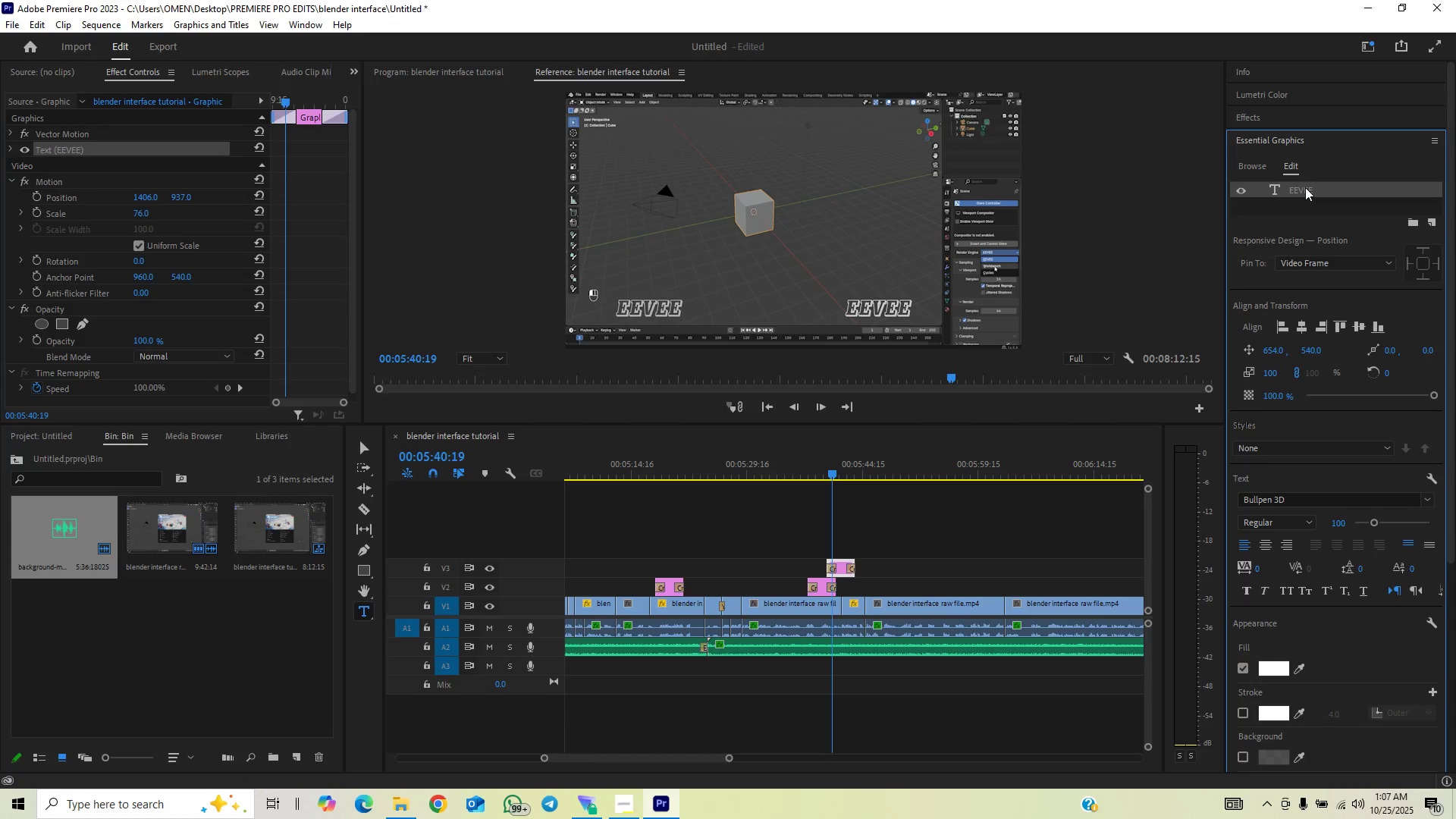 
double_click([1305, 187])
 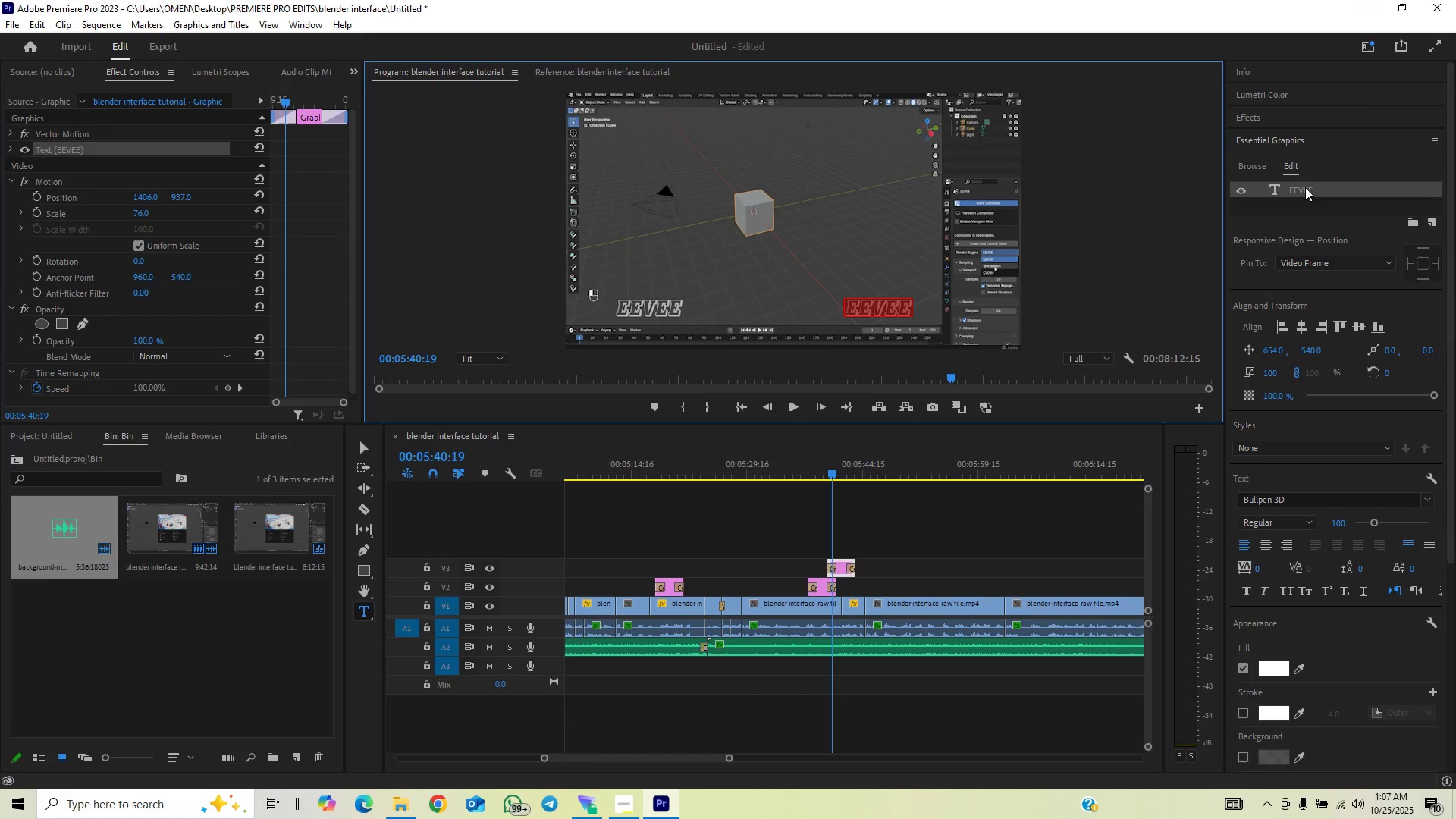 
type(CYCLES)
 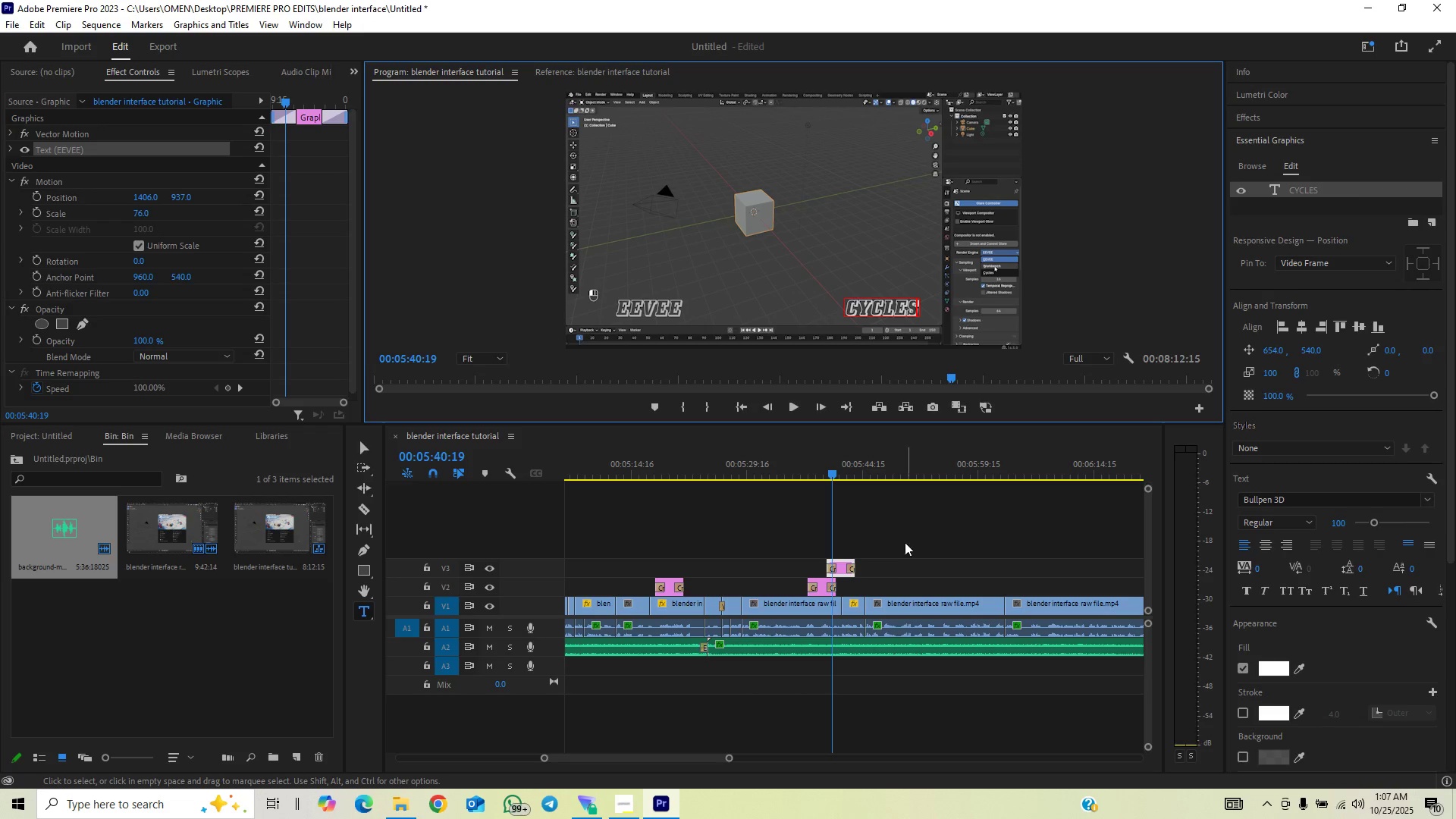 
left_click([886, 570])
 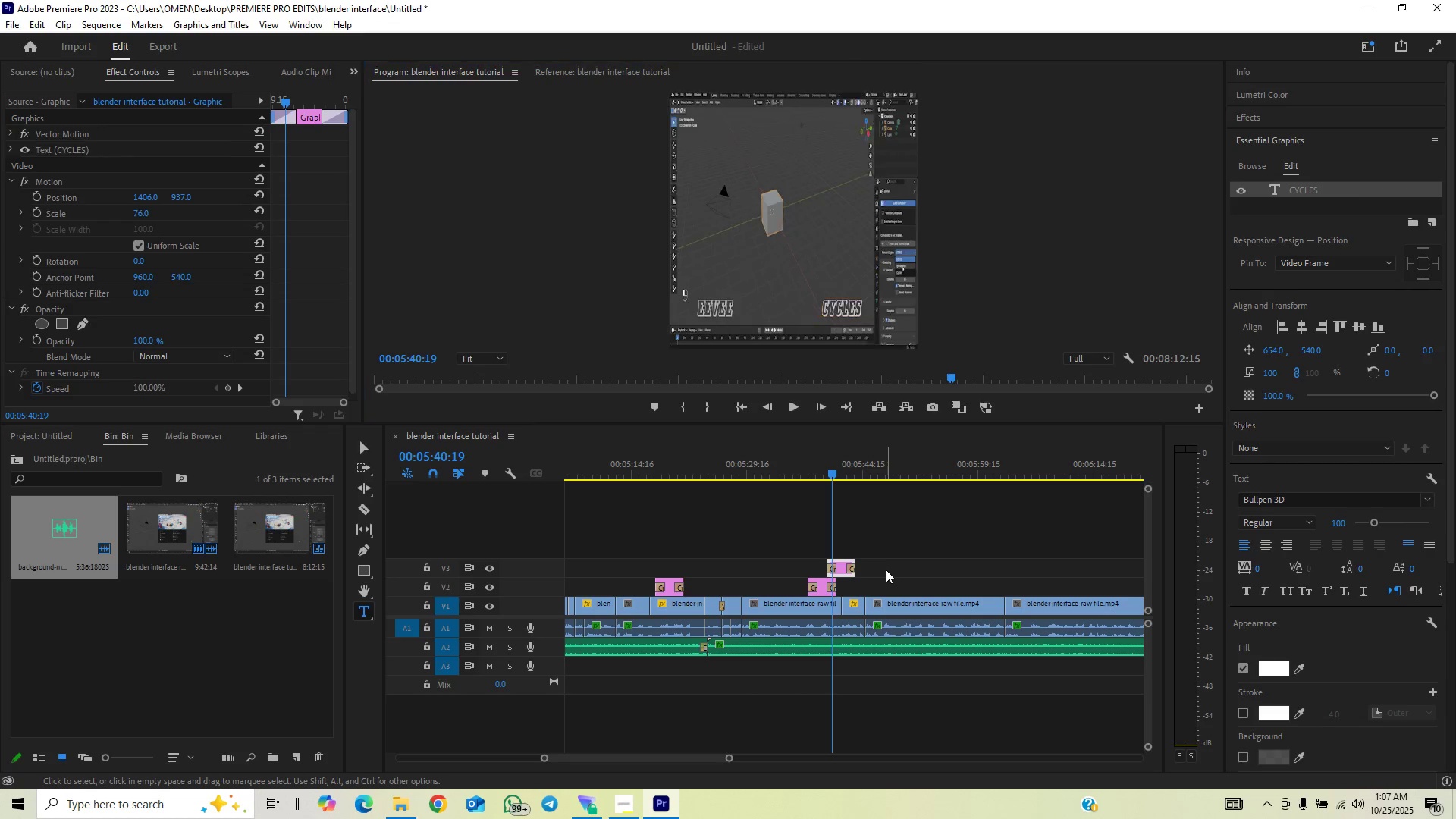 
key(Space)
 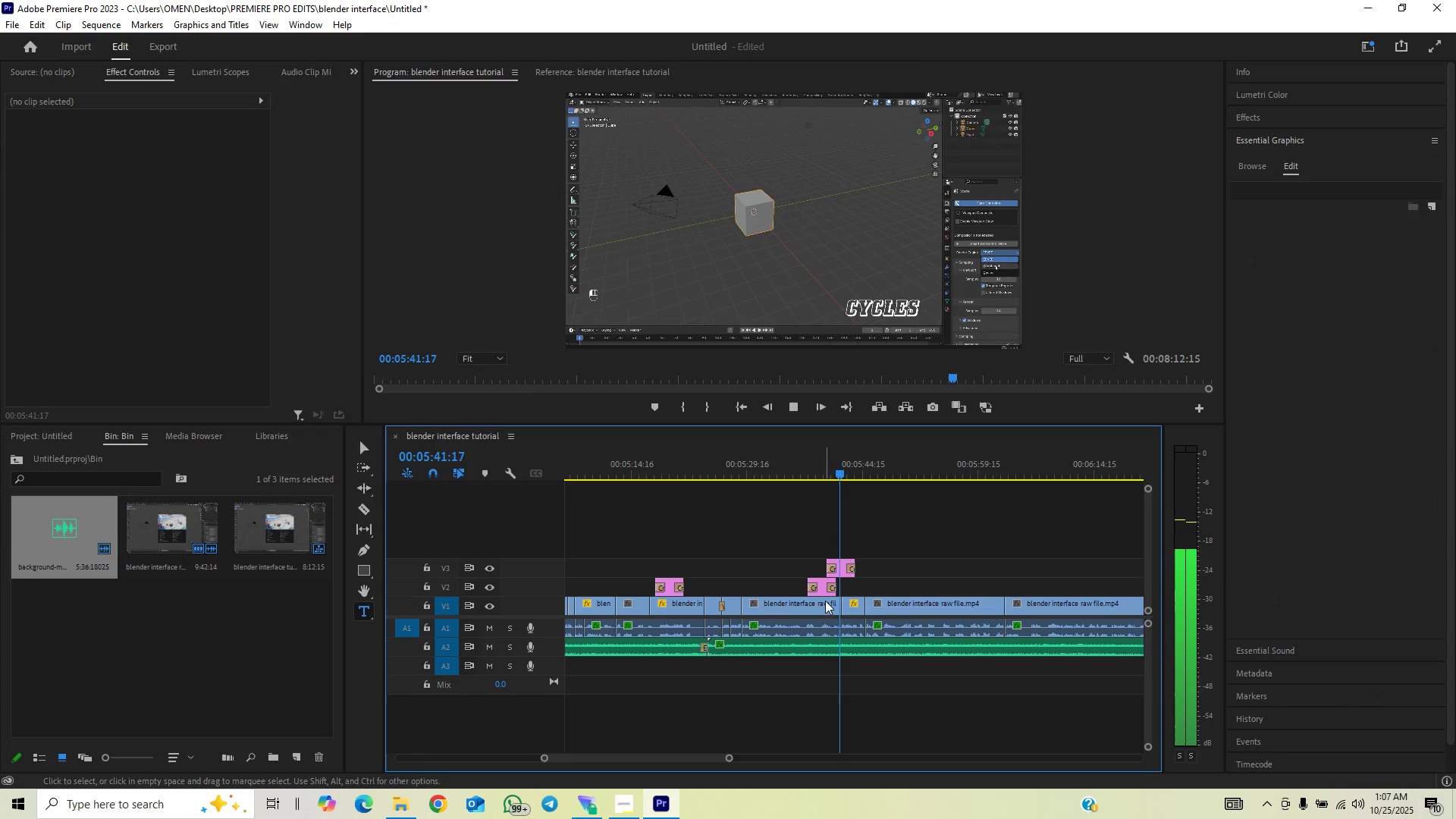 
key(Space)
 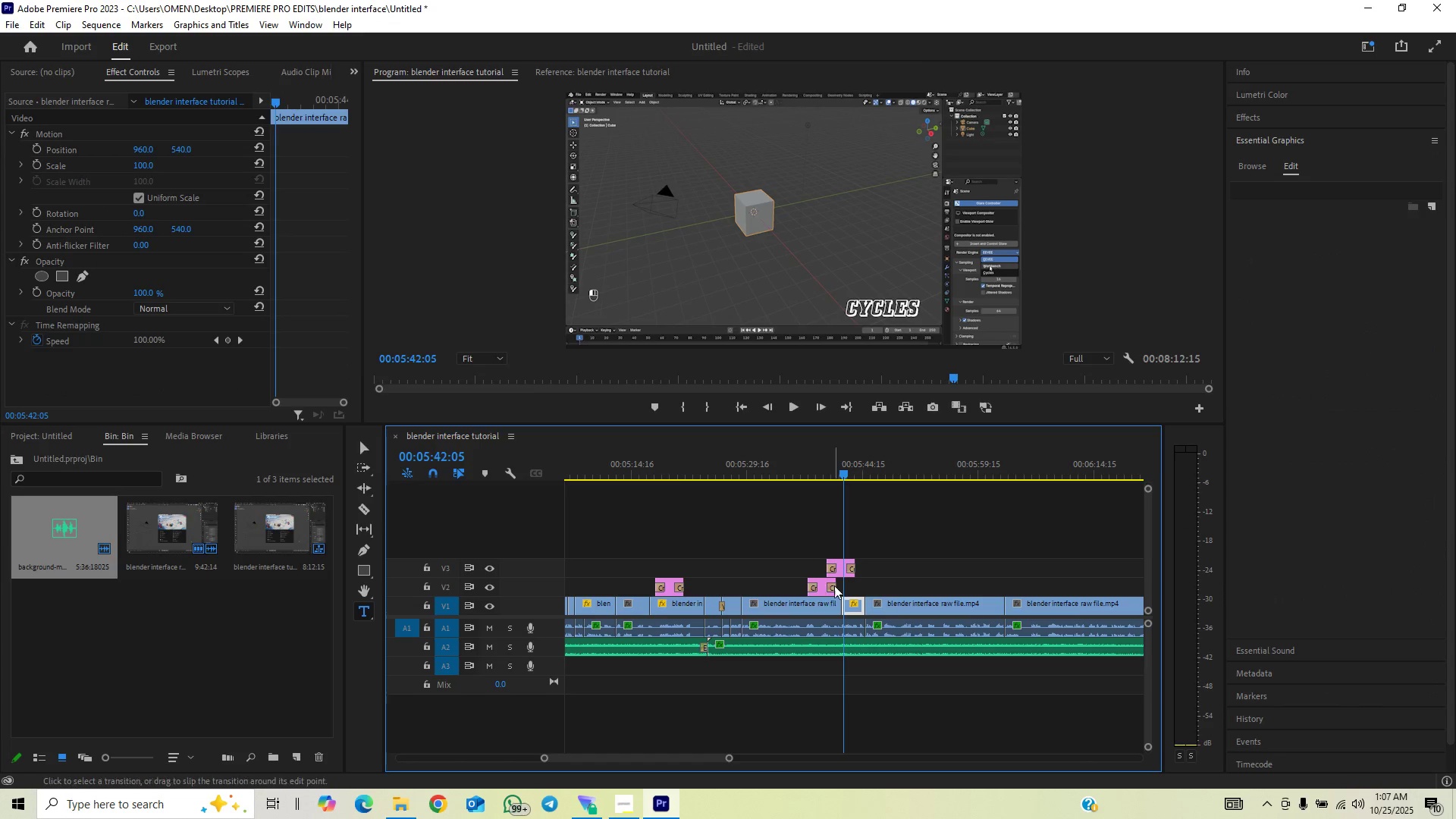 
left_click([843, 571])
 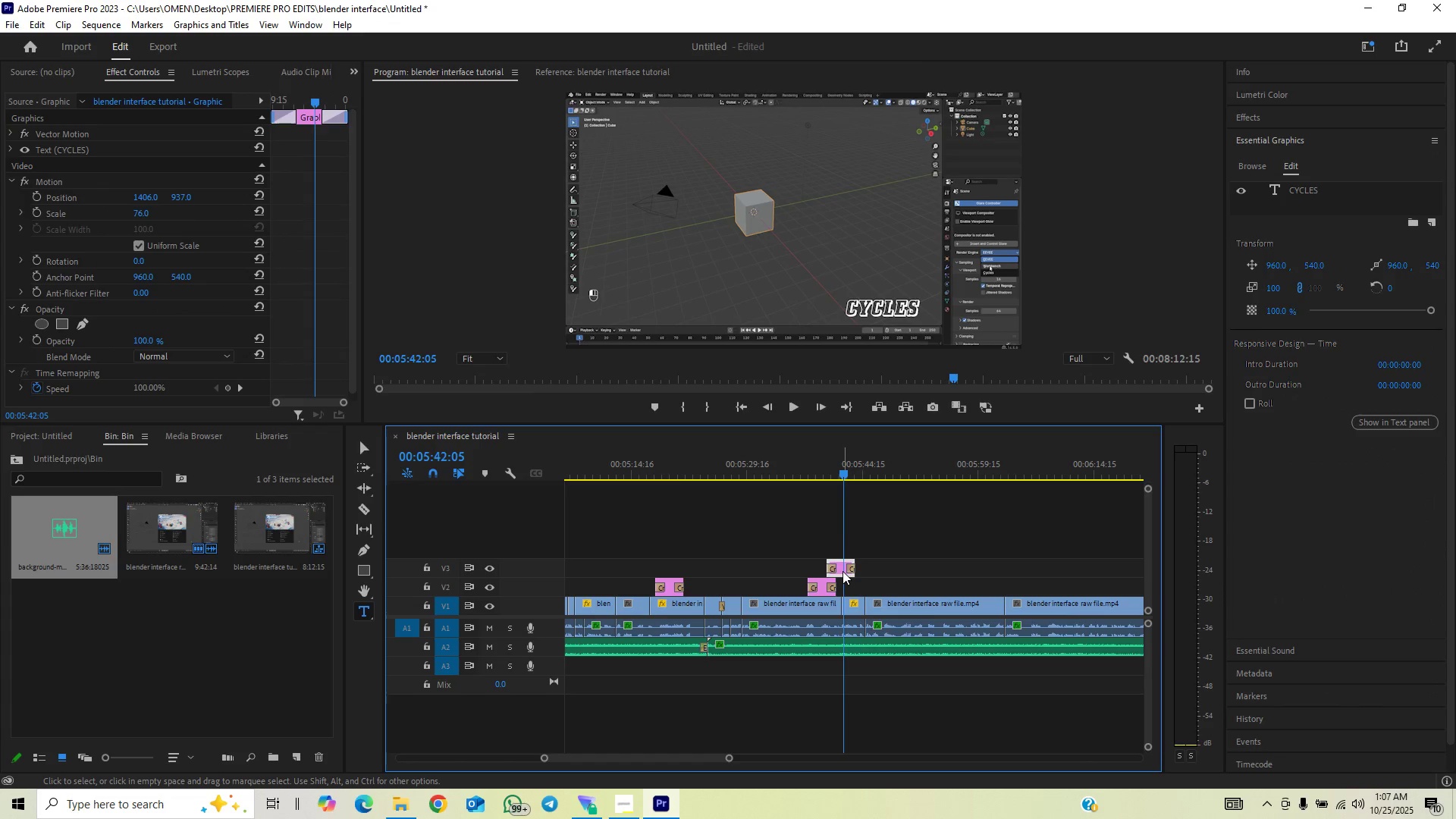 
hold_key(key=AltLeft, duration=1.5)
left_click_drag(start_coordinate=[843, 571], to_coordinate=[839, 532])
 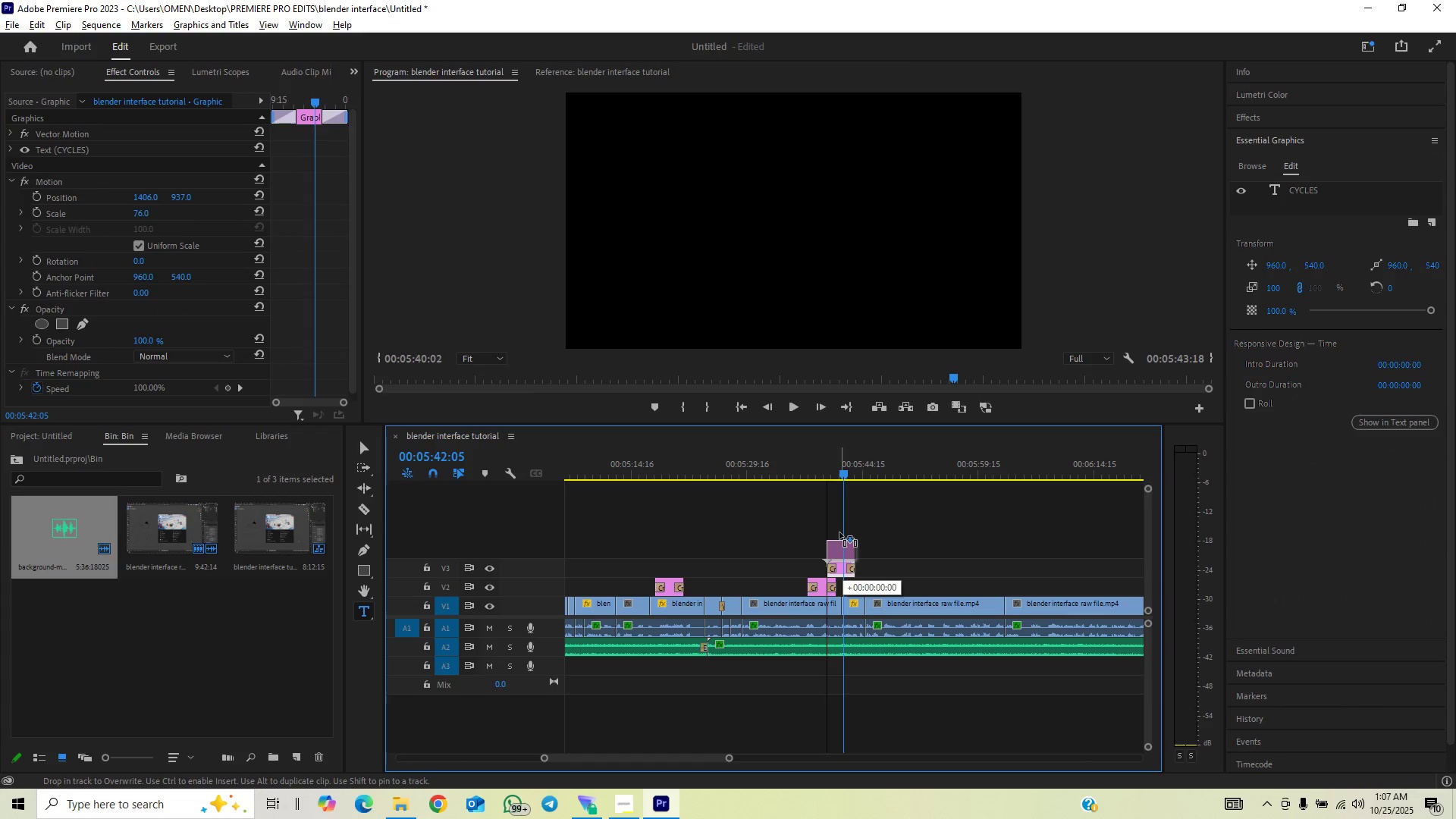 
key(Alt+AltLeft)
 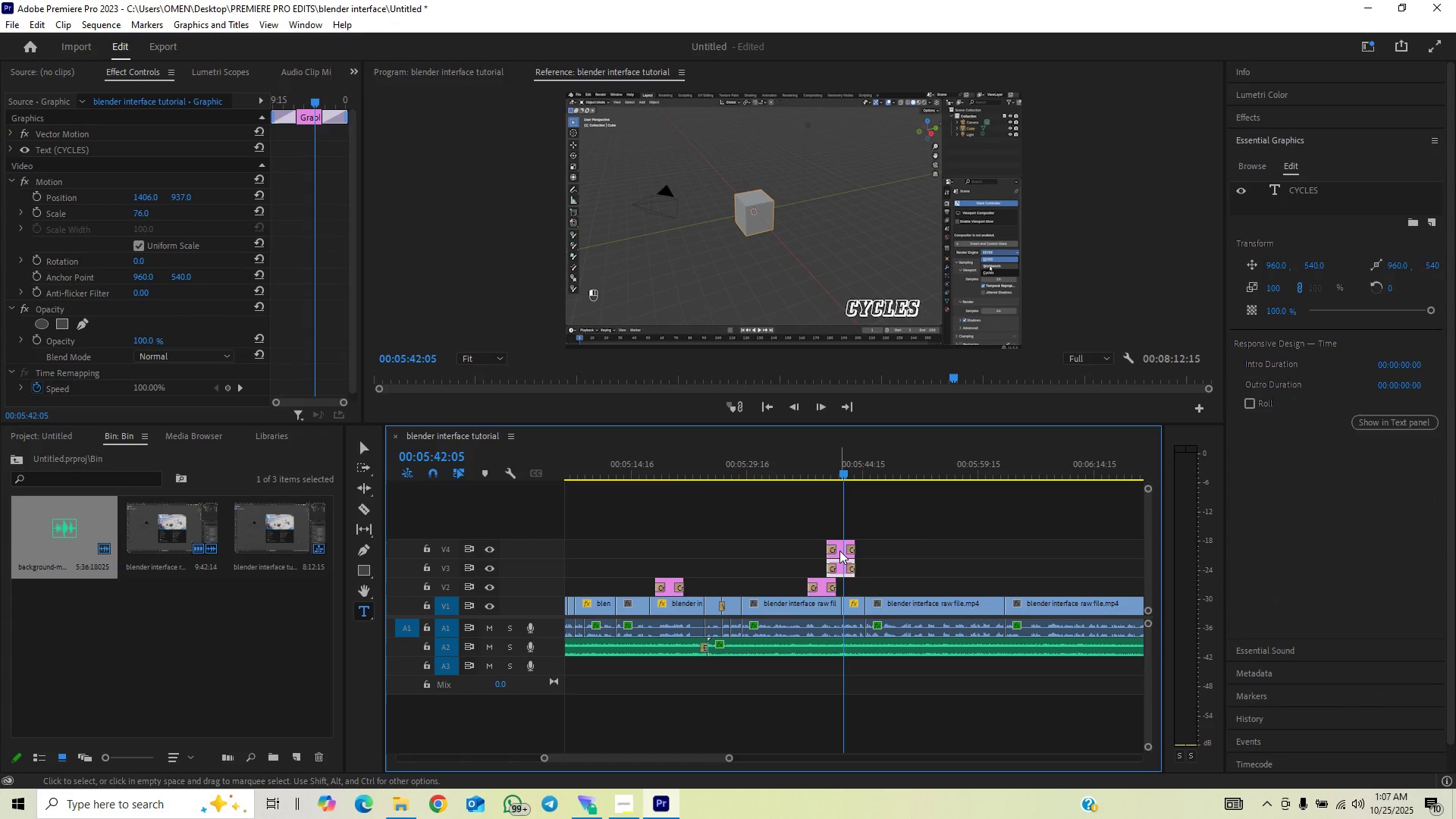 
left_click_drag(start_coordinate=[839, 551], to_coordinate=[847, 551])
 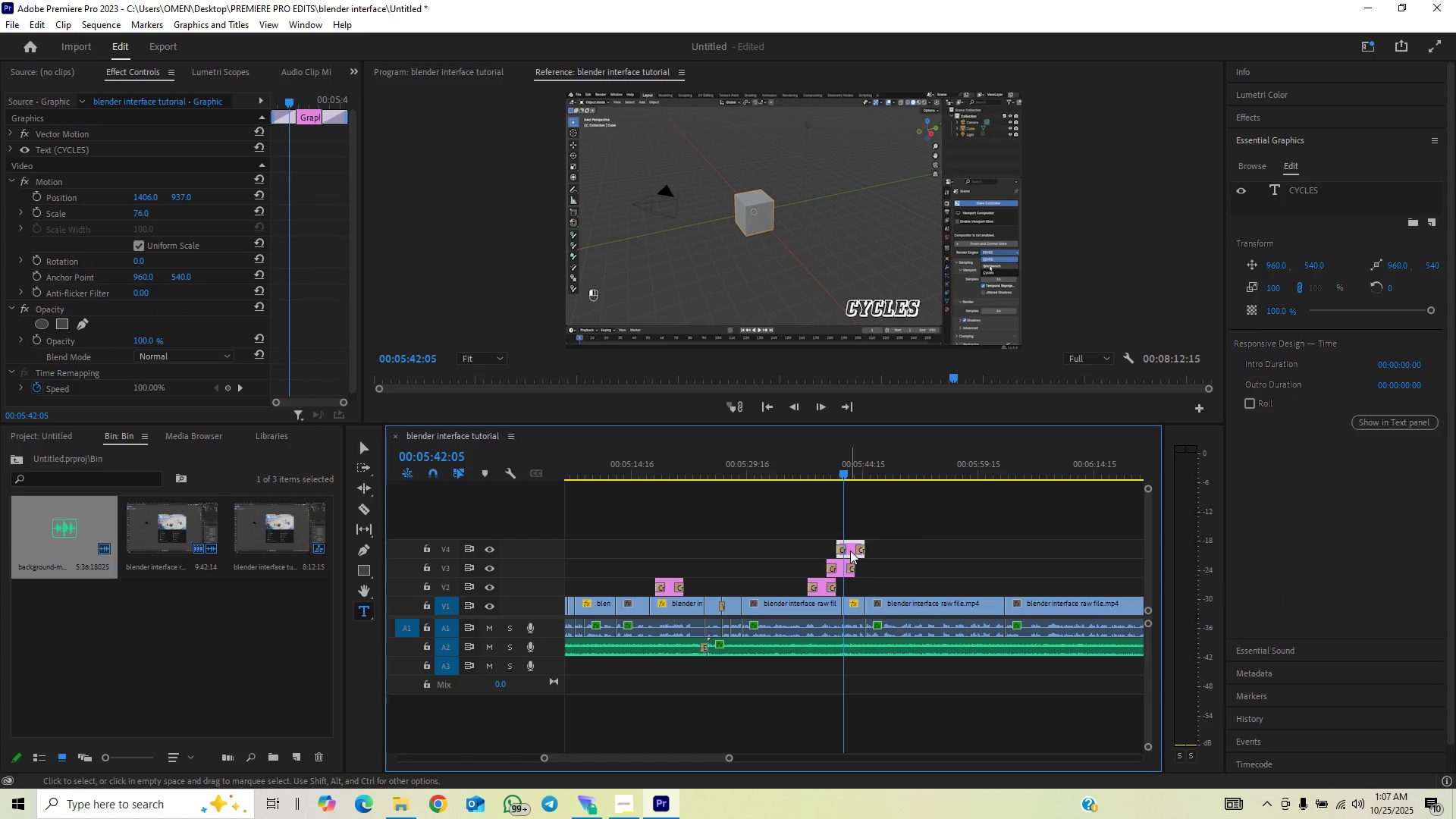 
left_click([850, 551])
 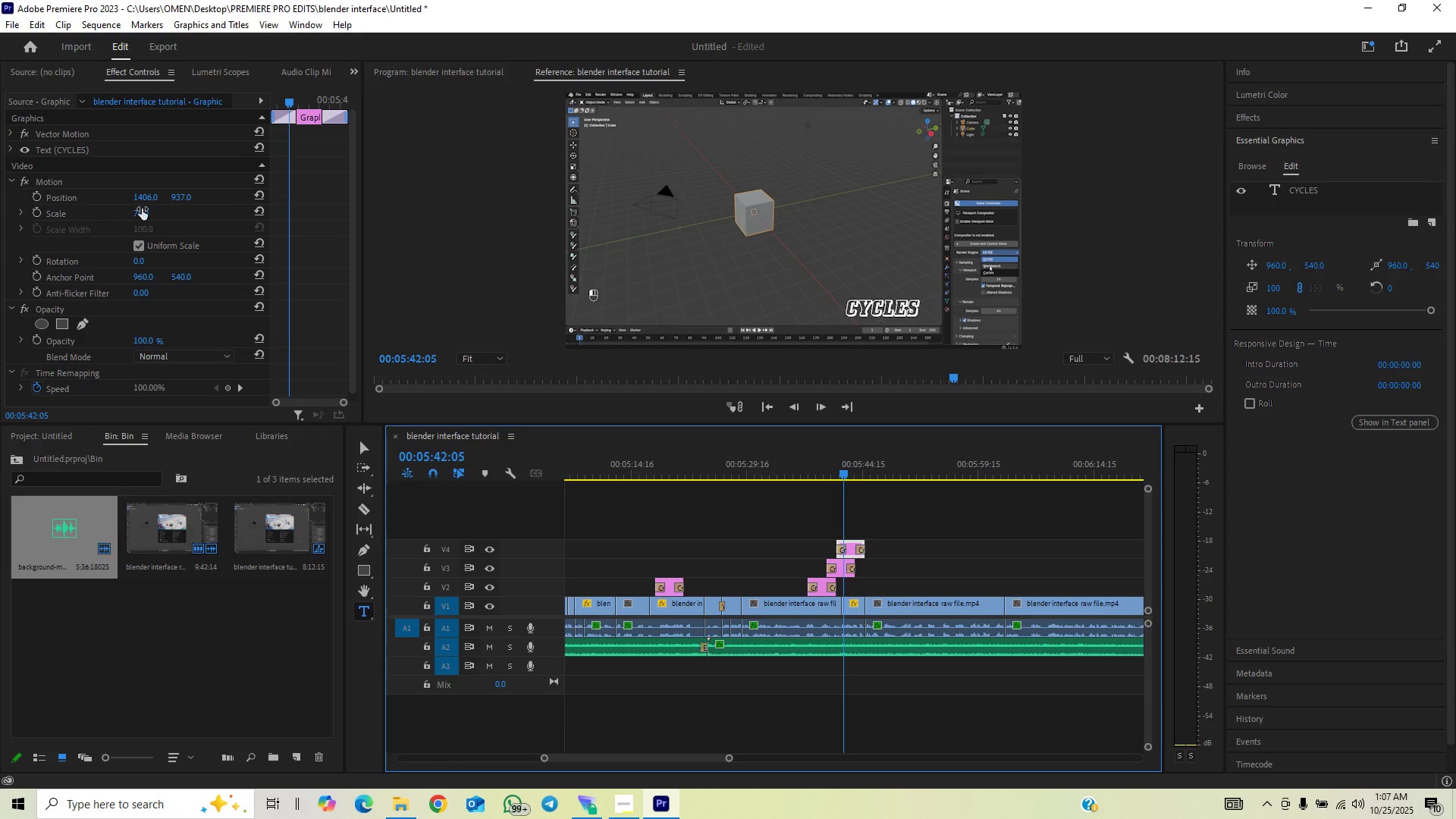 
left_click_drag(start_coordinate=[140, 201], to_coordinate=[121, 205])
 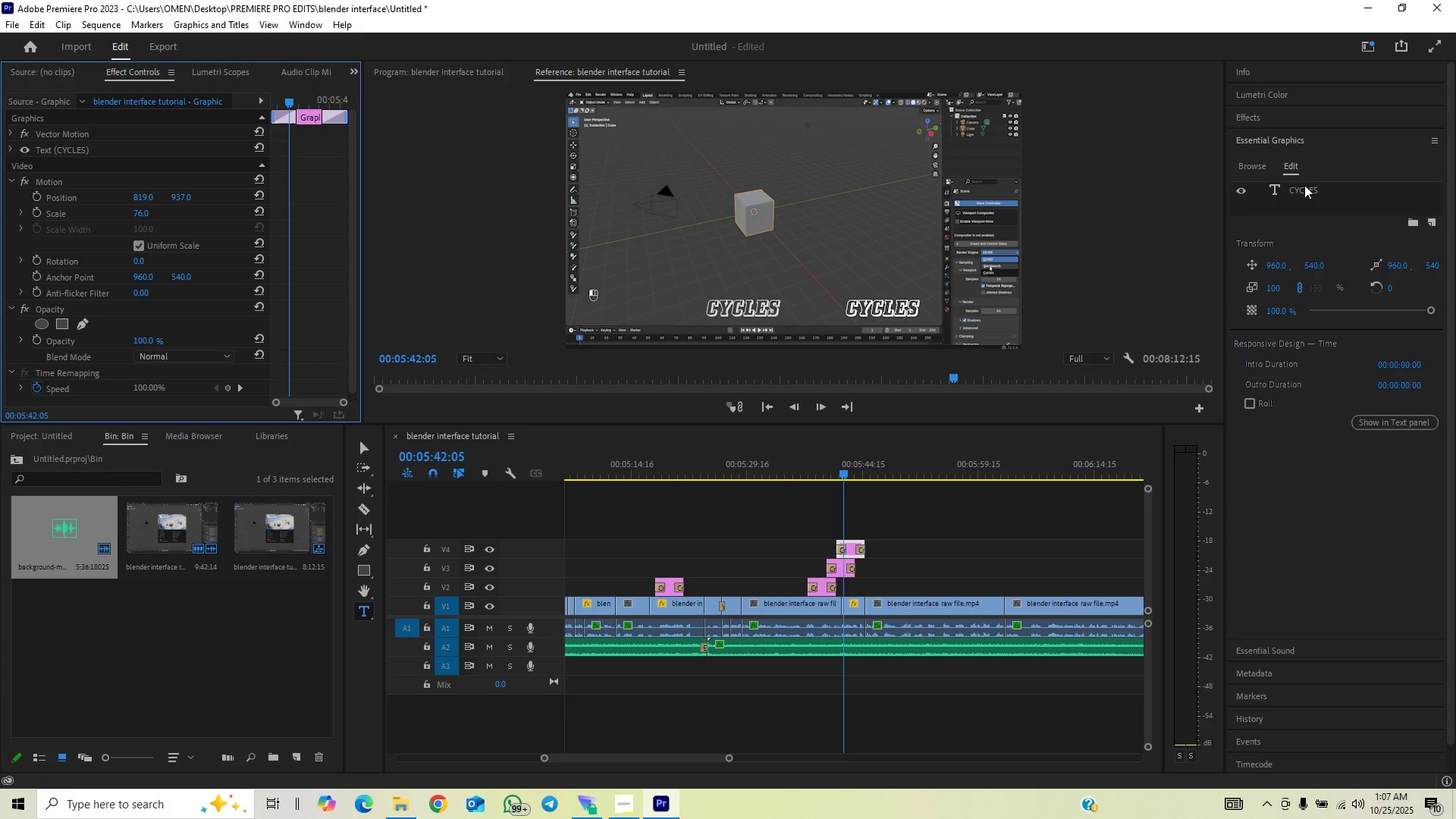 
double_click([1304, 184])
 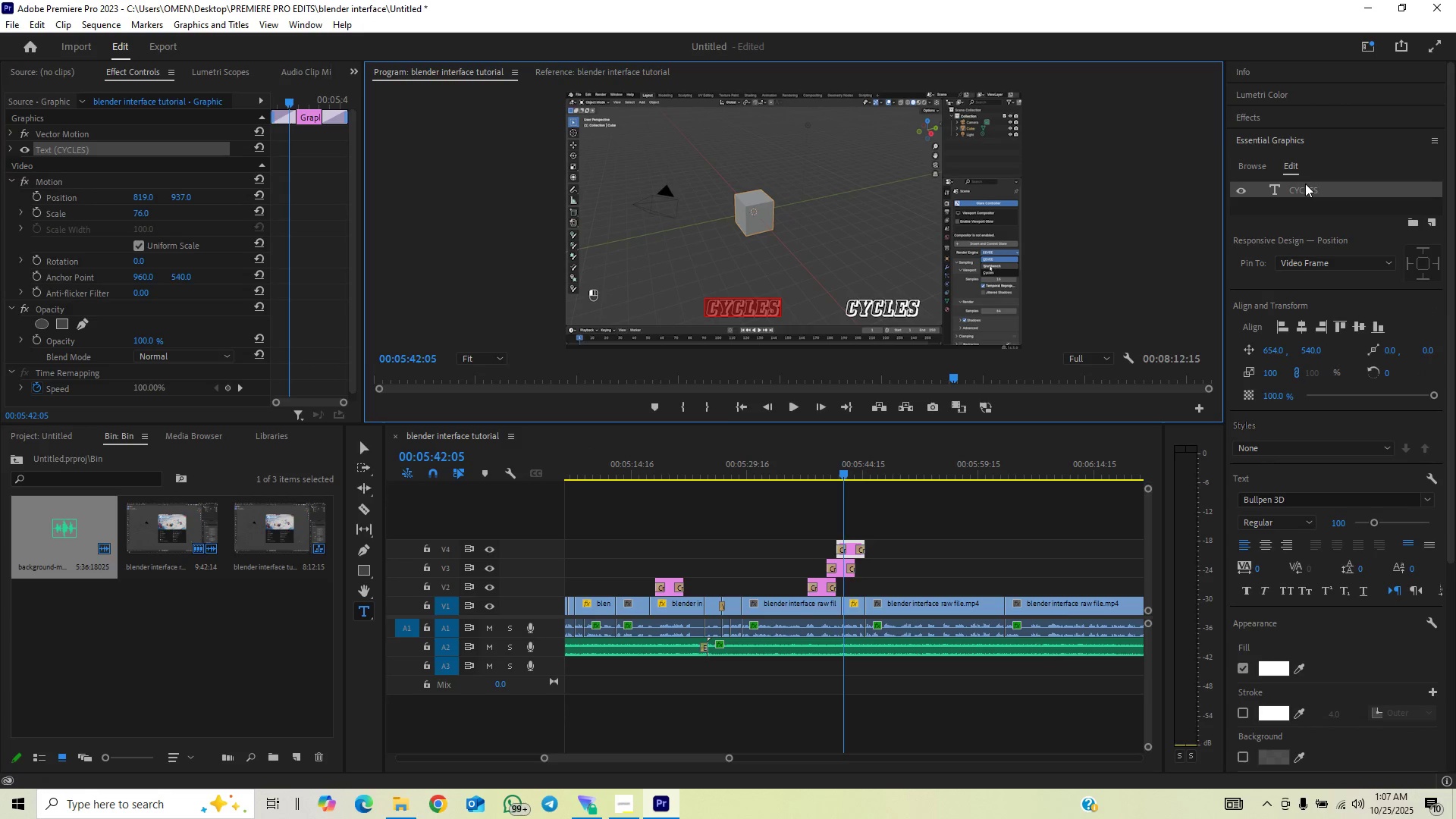 
type(WORKBENCH)
 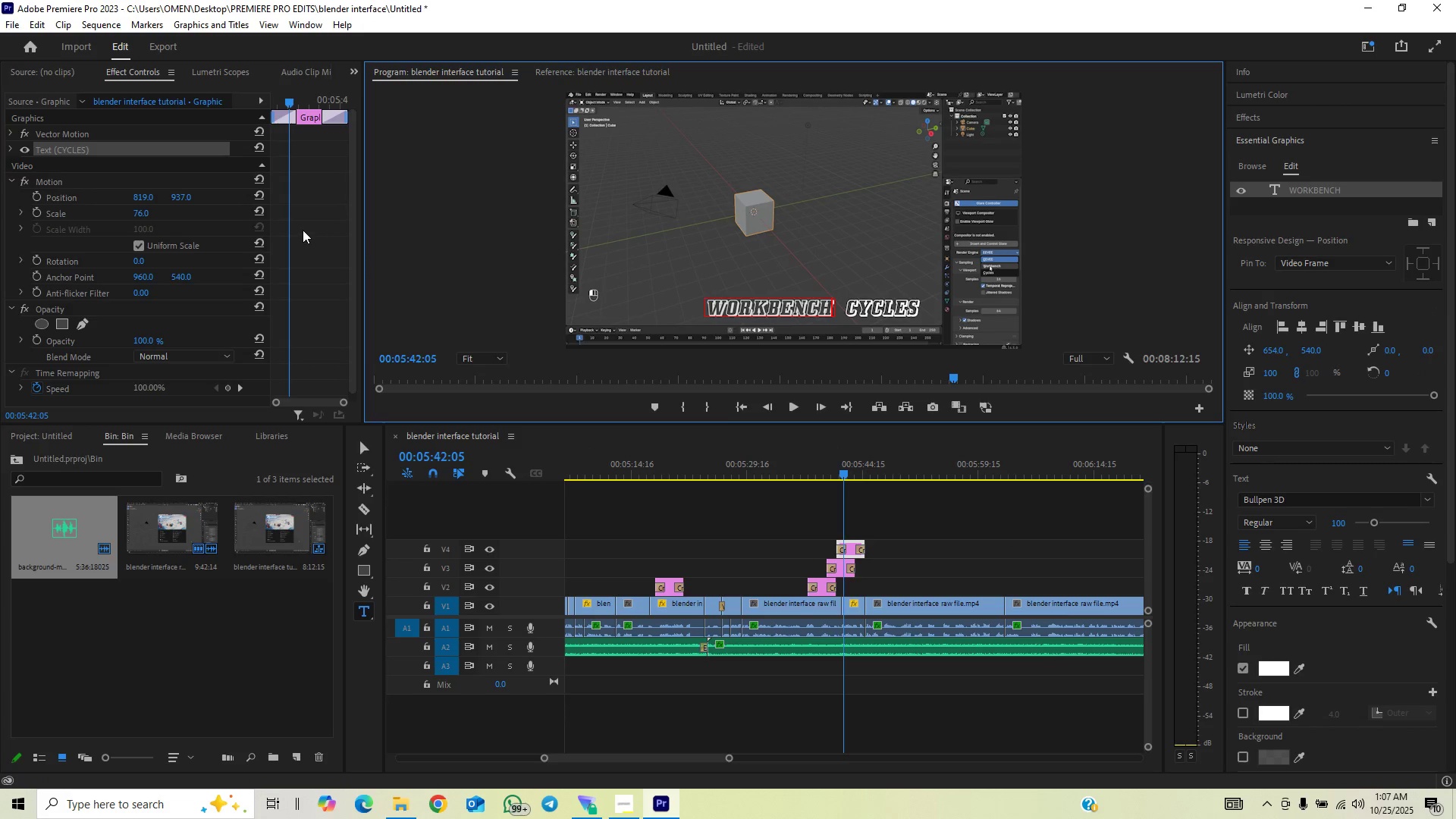 
left_click_drag(start_coordinate=[137, 194], to_coordinate=[100, 202])
 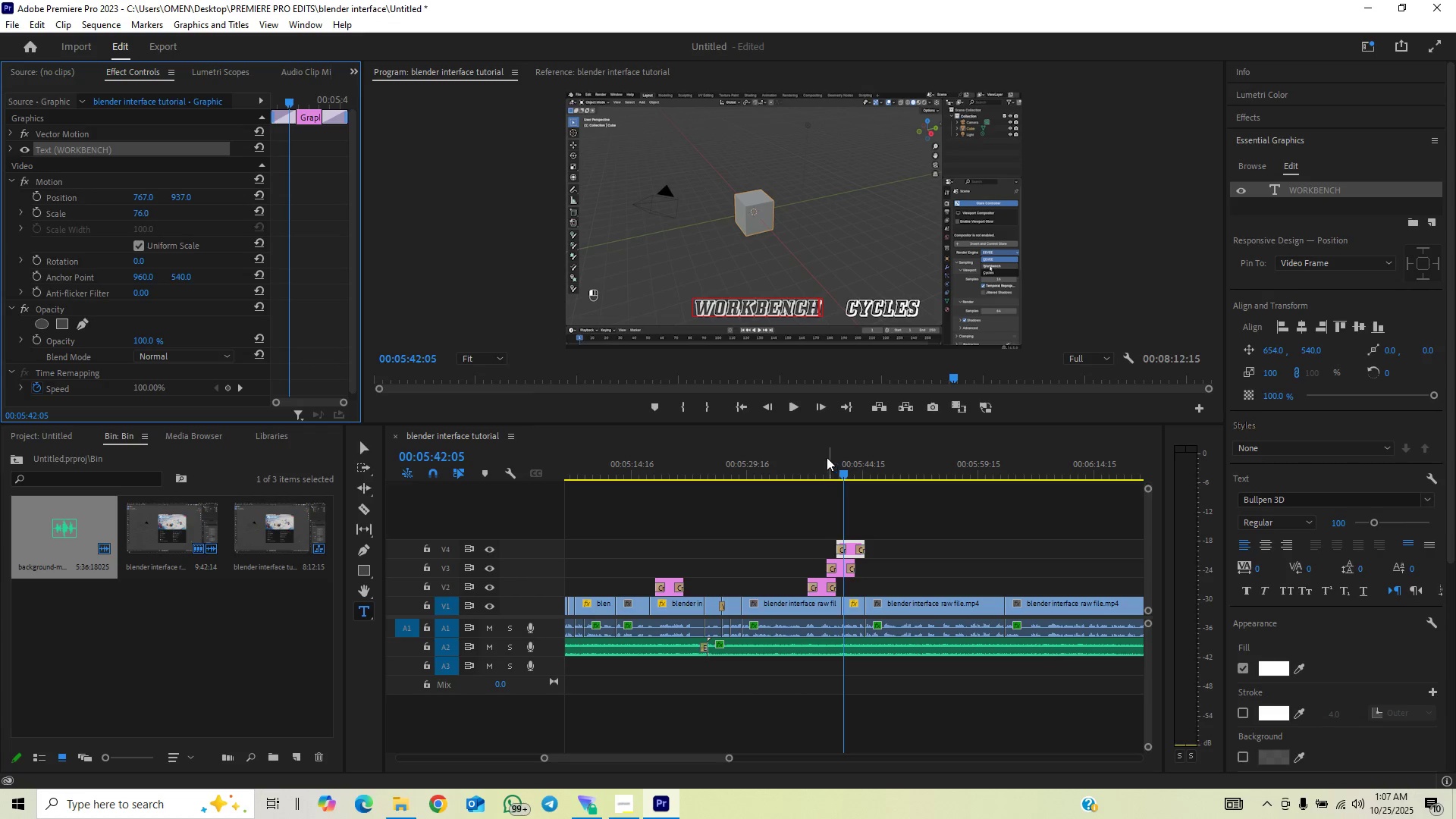 
left_click([821, 461])
 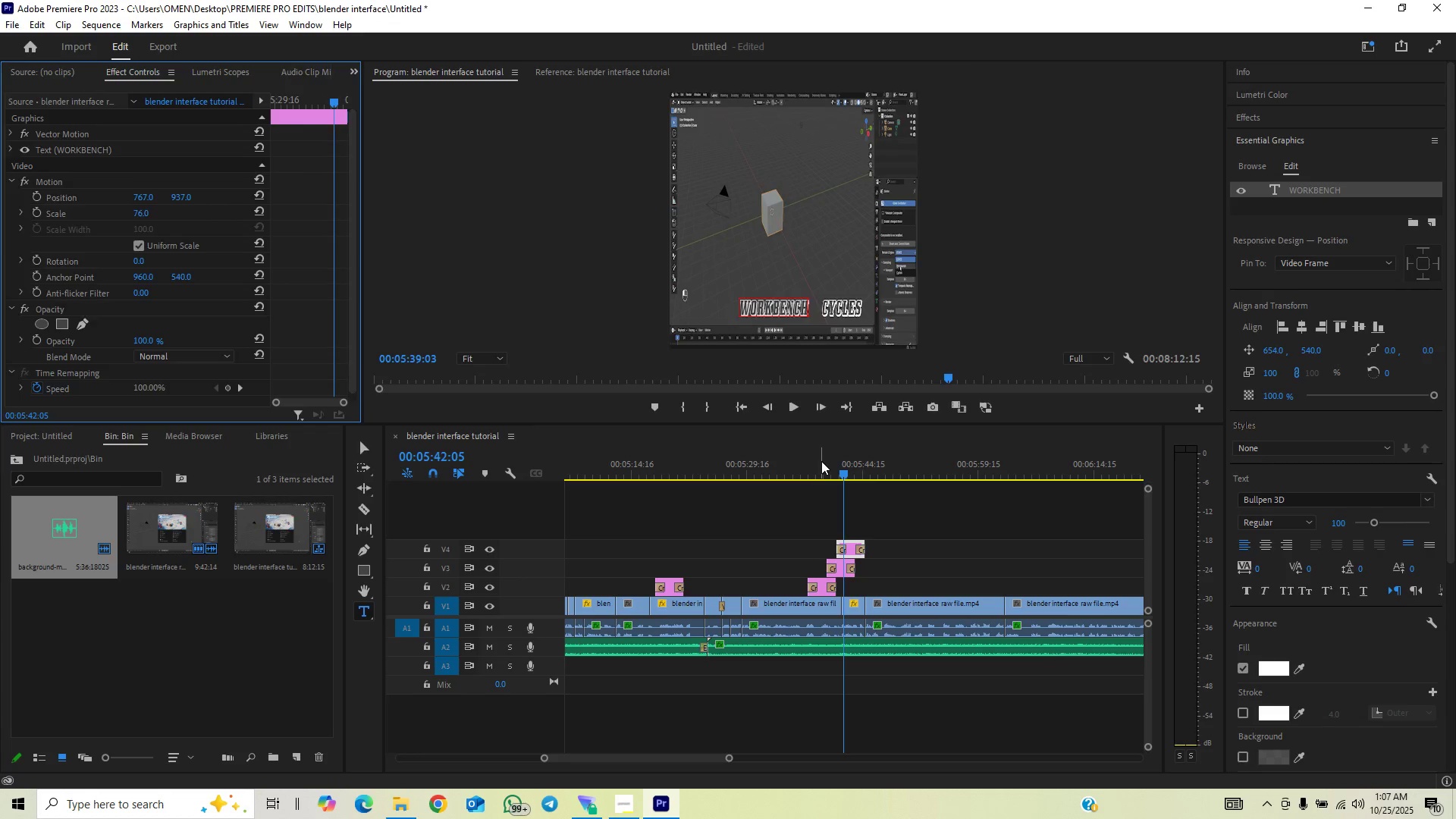 
key(Space)
 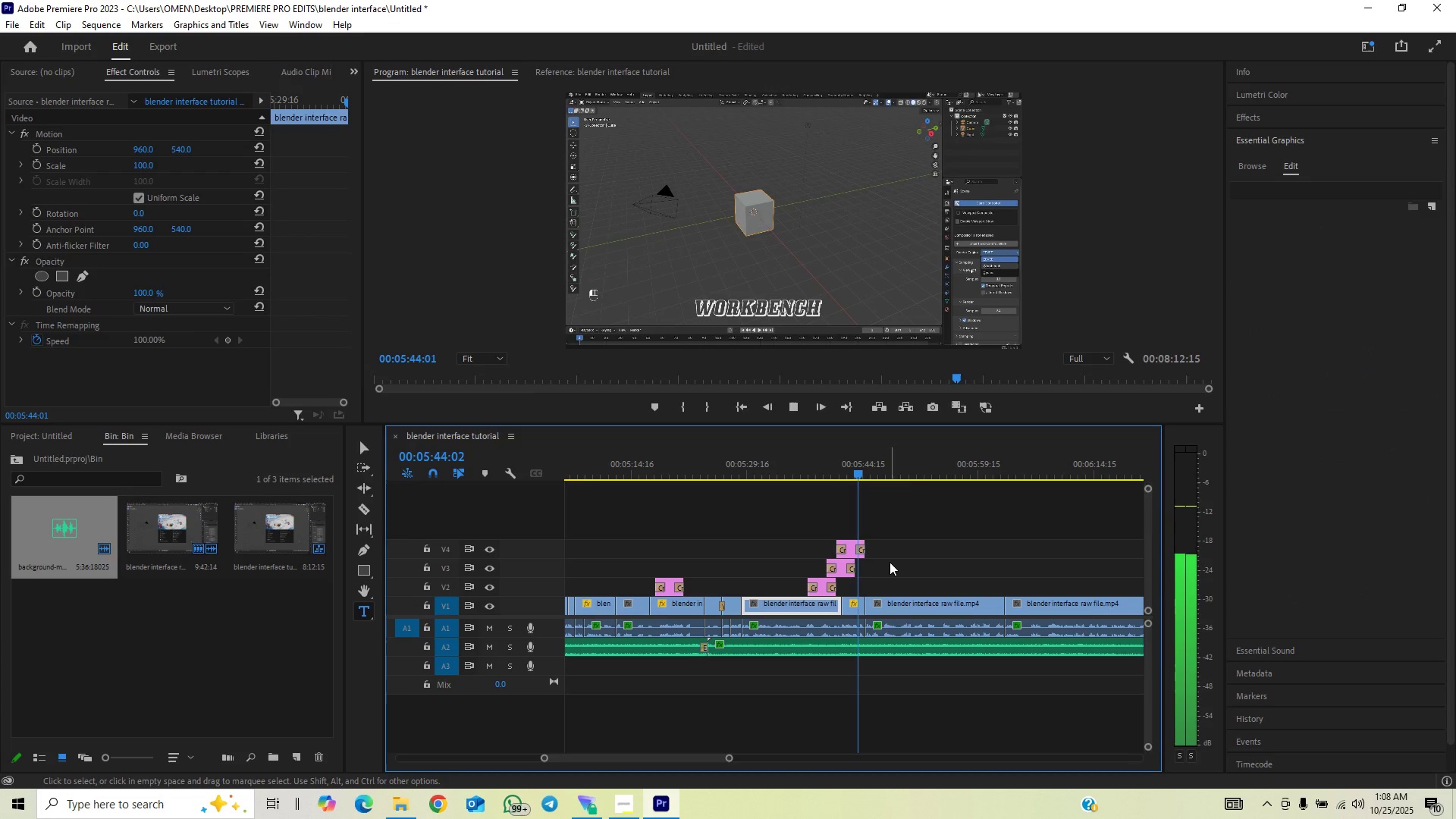 
wait(7.22)
 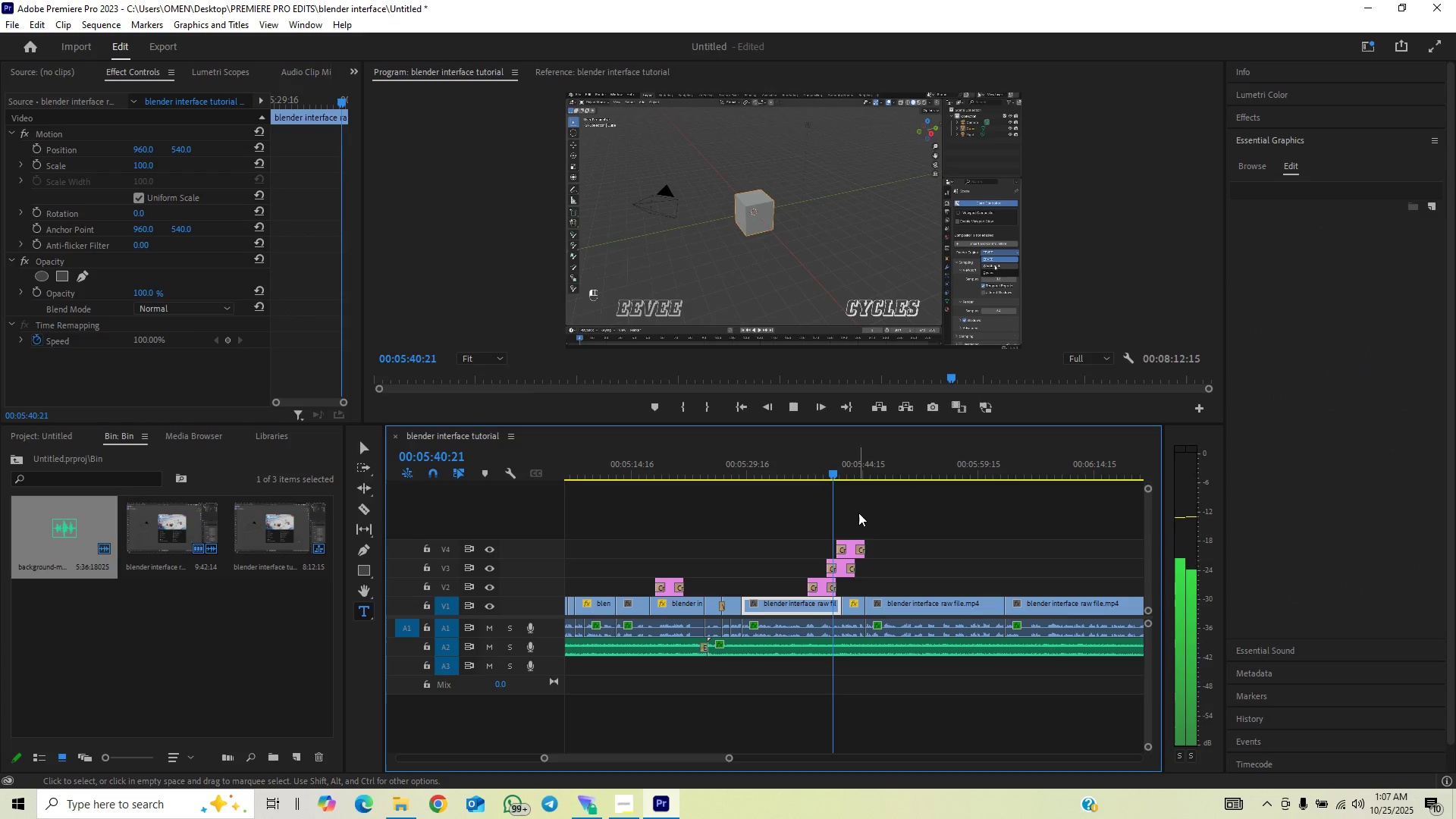 
left_click_drag(start_coordinate=[732, 755], to_coordinate=[773, 747])
 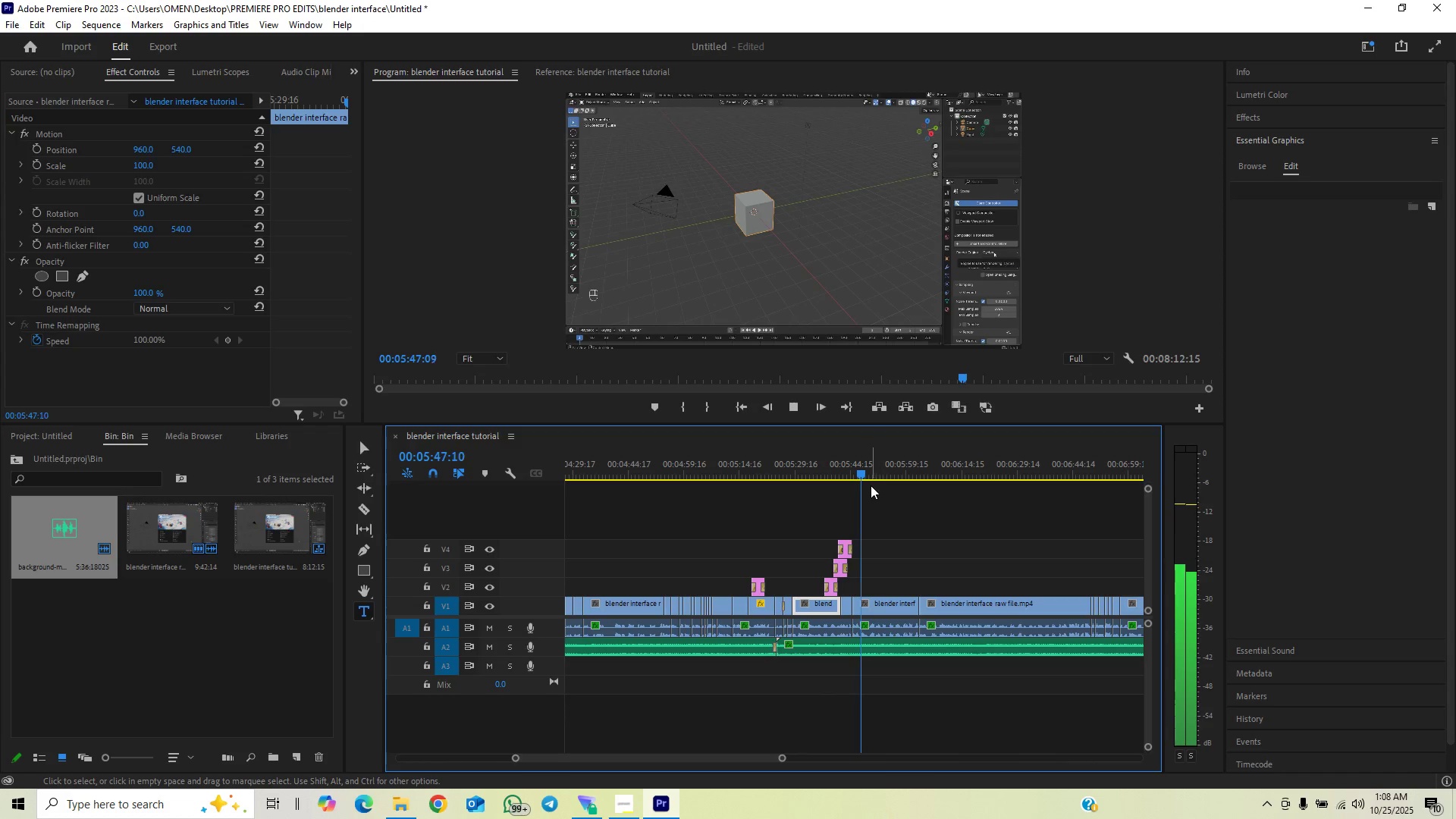 
left_click_drag(start_coordinate=[868, 474], to_coordinate=[927, 489])
 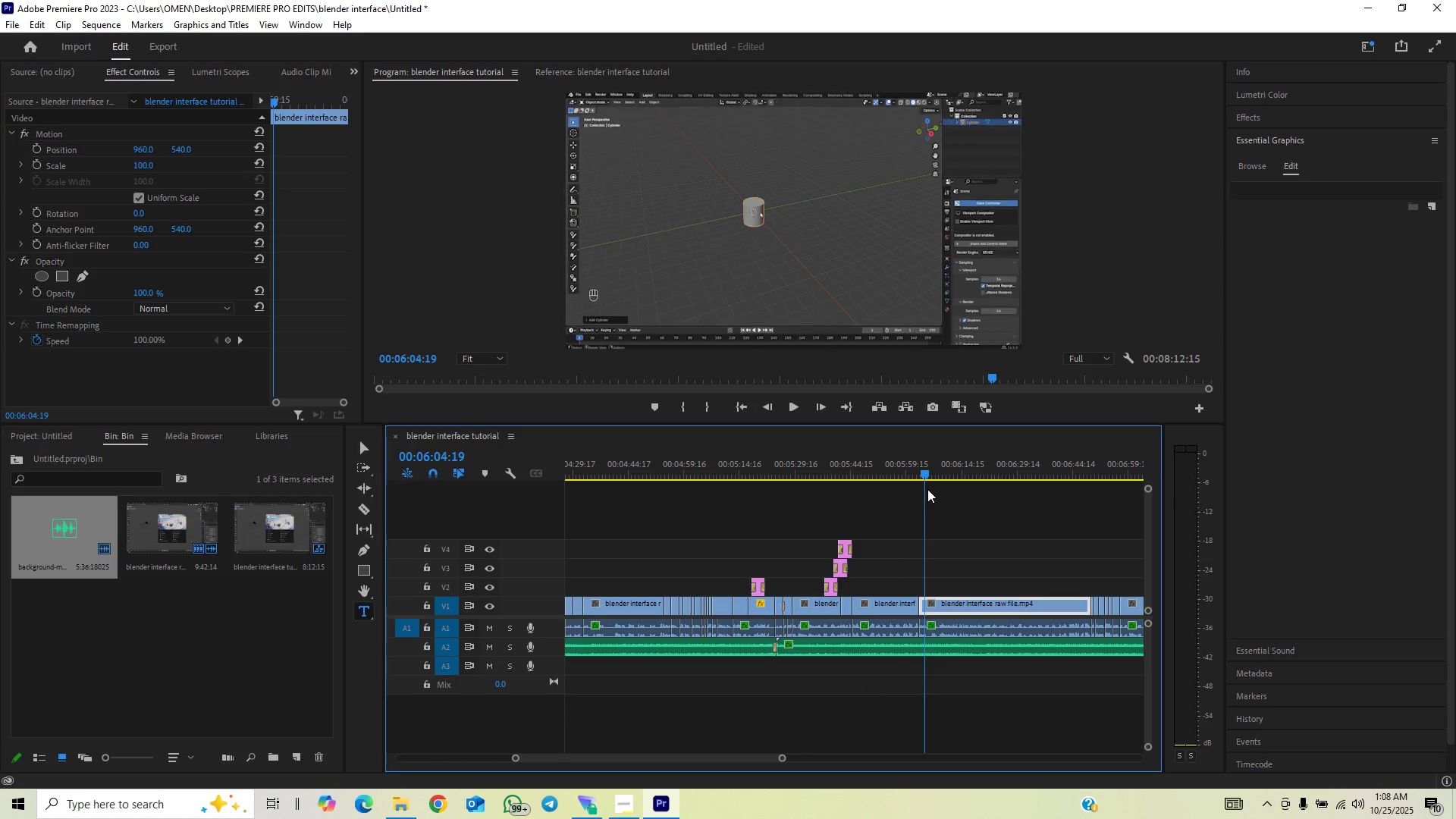 
key(Space)
 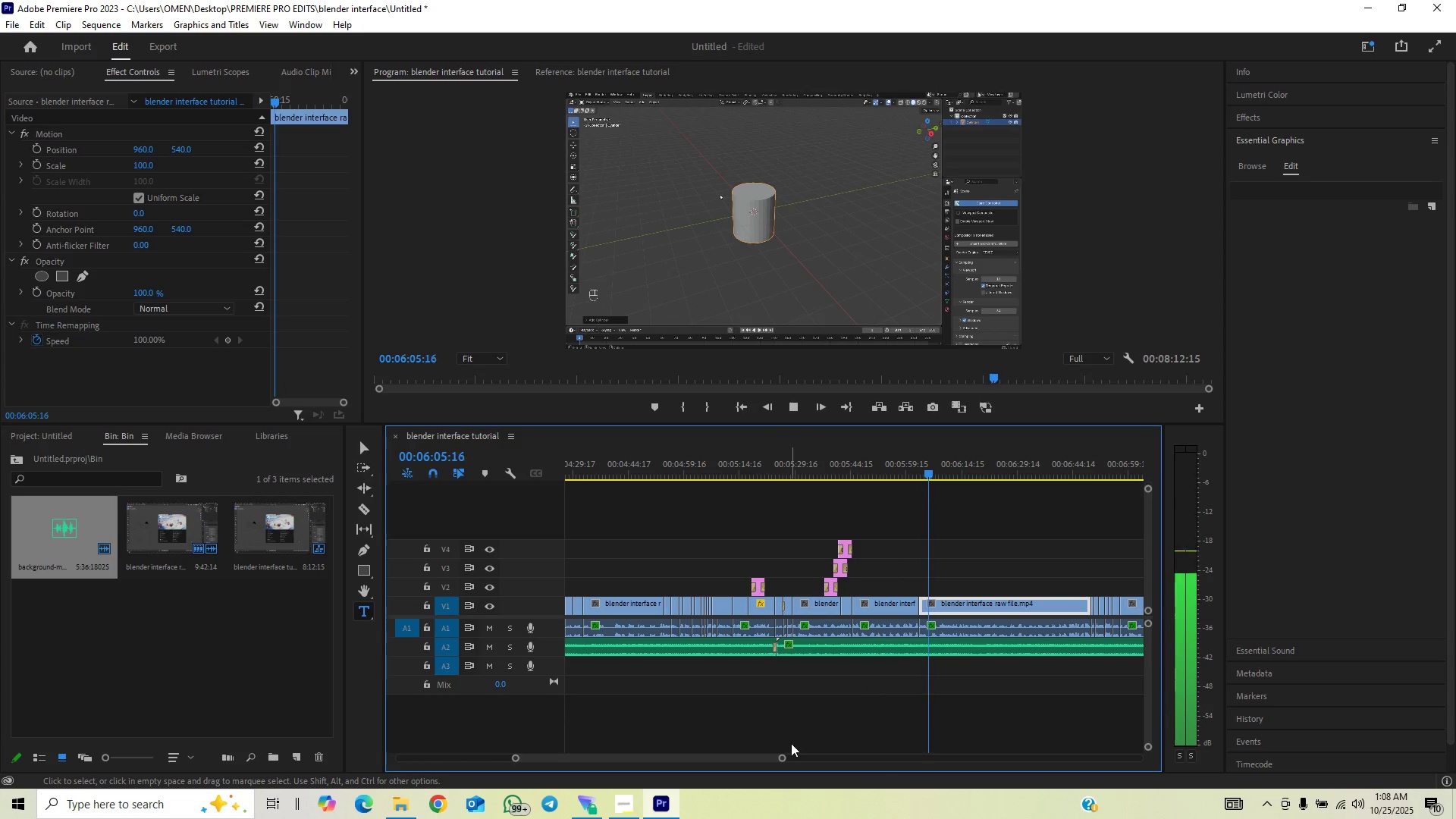 
left_click_drag(start_coordinate=[783, 759], to_coordinate=[806, 753])
 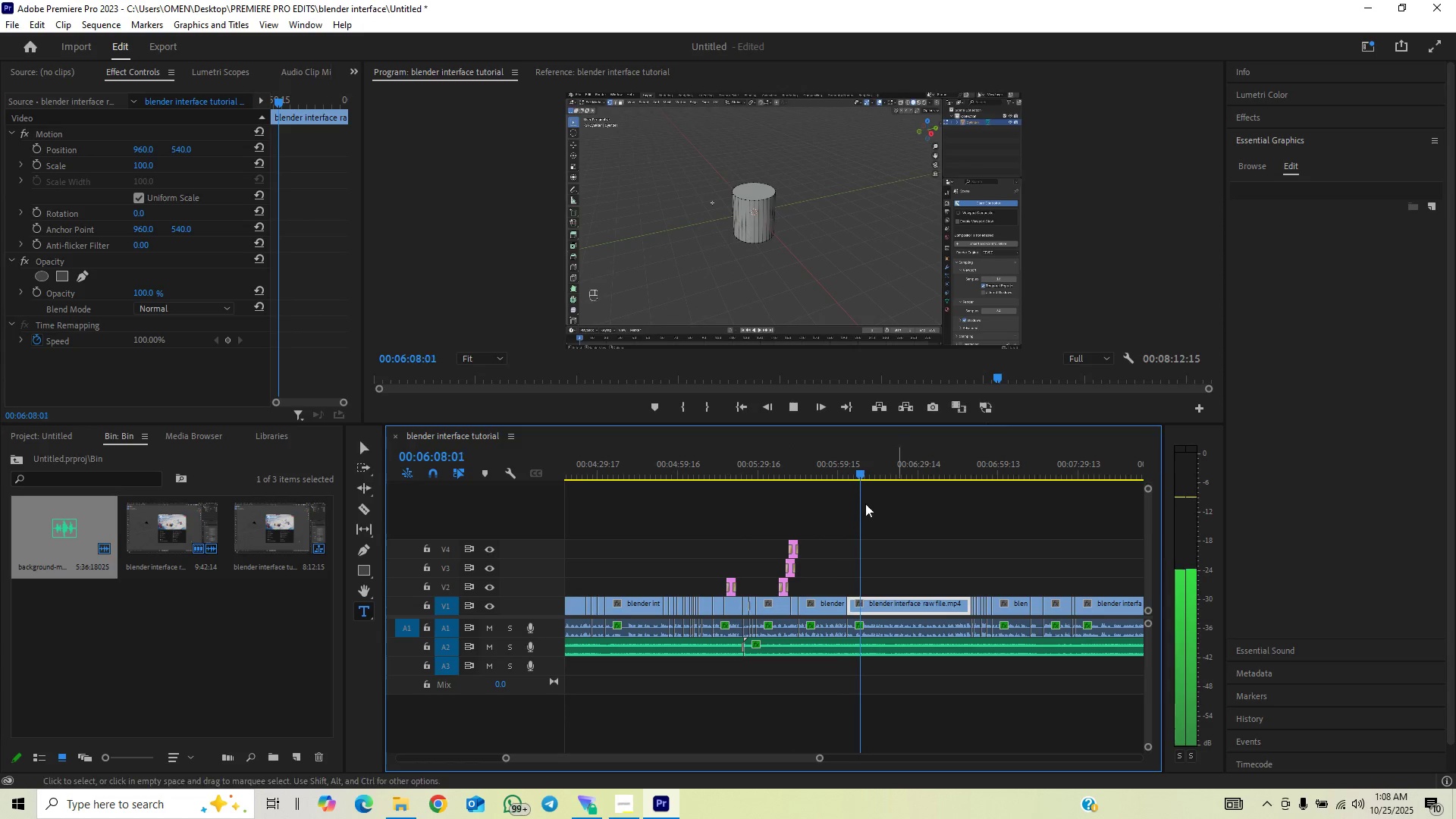 
left_click_drag(start_coordinate=[861, 472], to_coordinate=[1018, 466])
 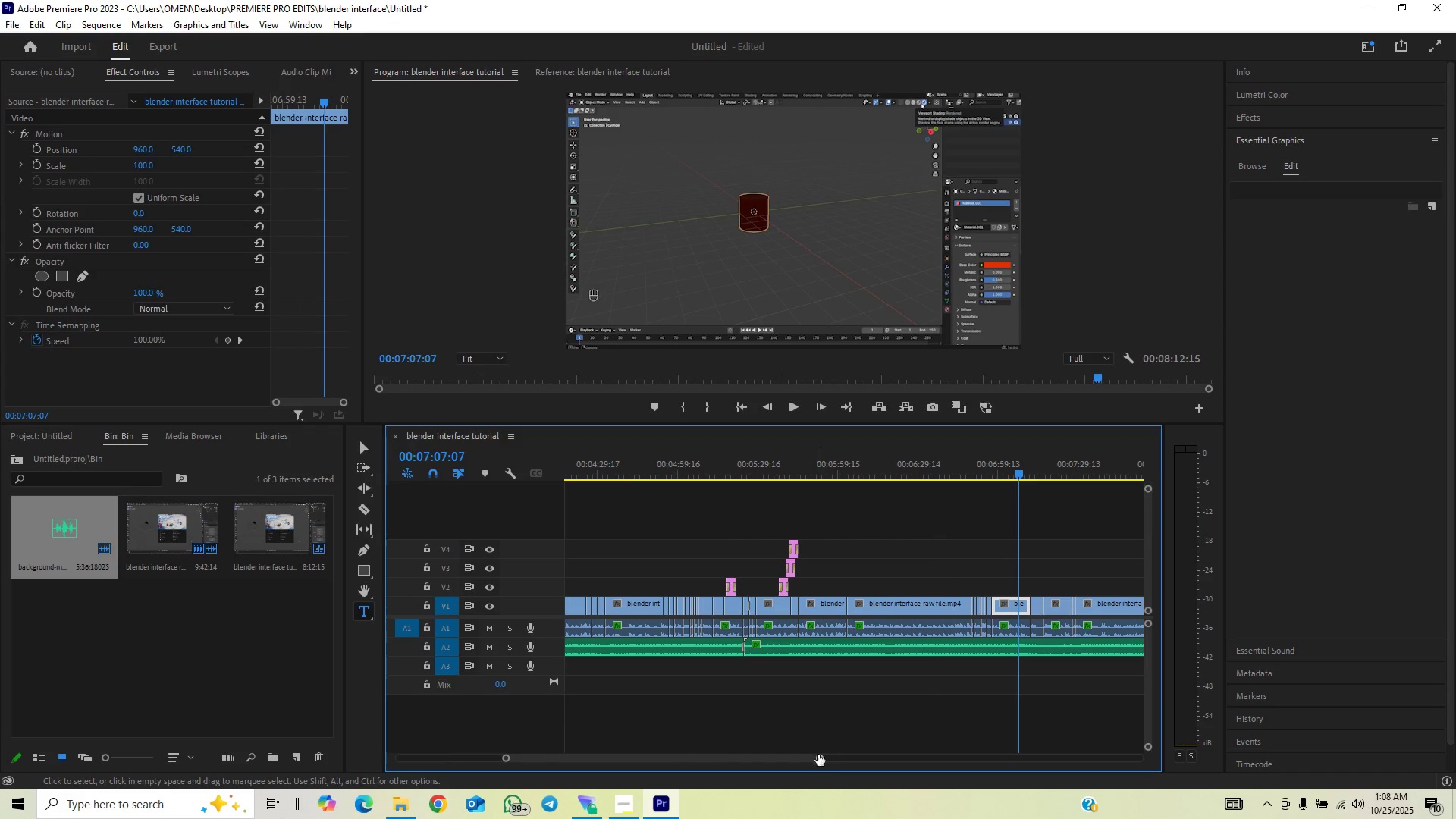 
left_click_drag(start_coordinate=[818, 763], to_coordinate=[832, 757])
 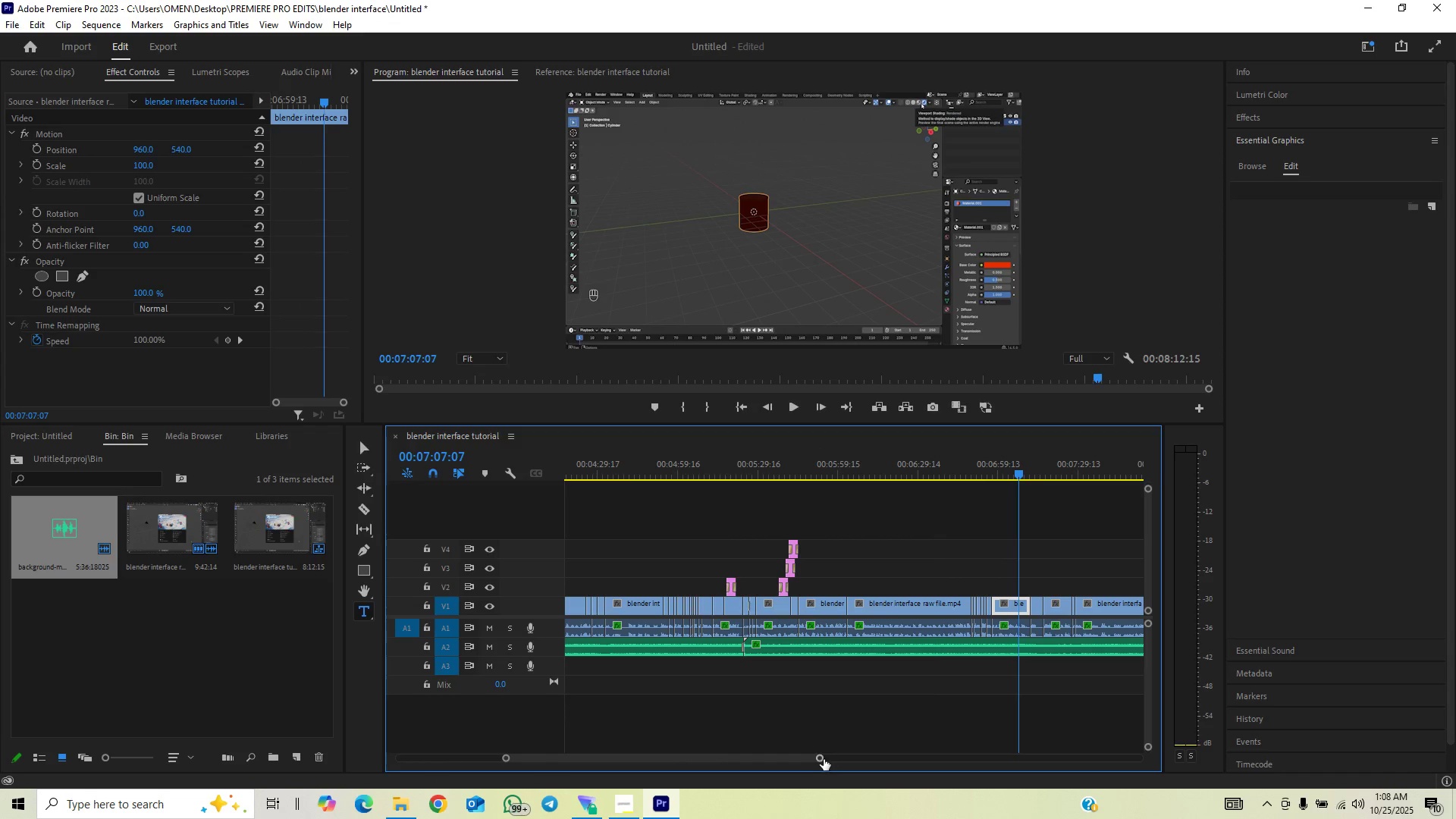 
left_click_drag(start_coordinate=[819, 758], to_coordinate=[824, 755])
 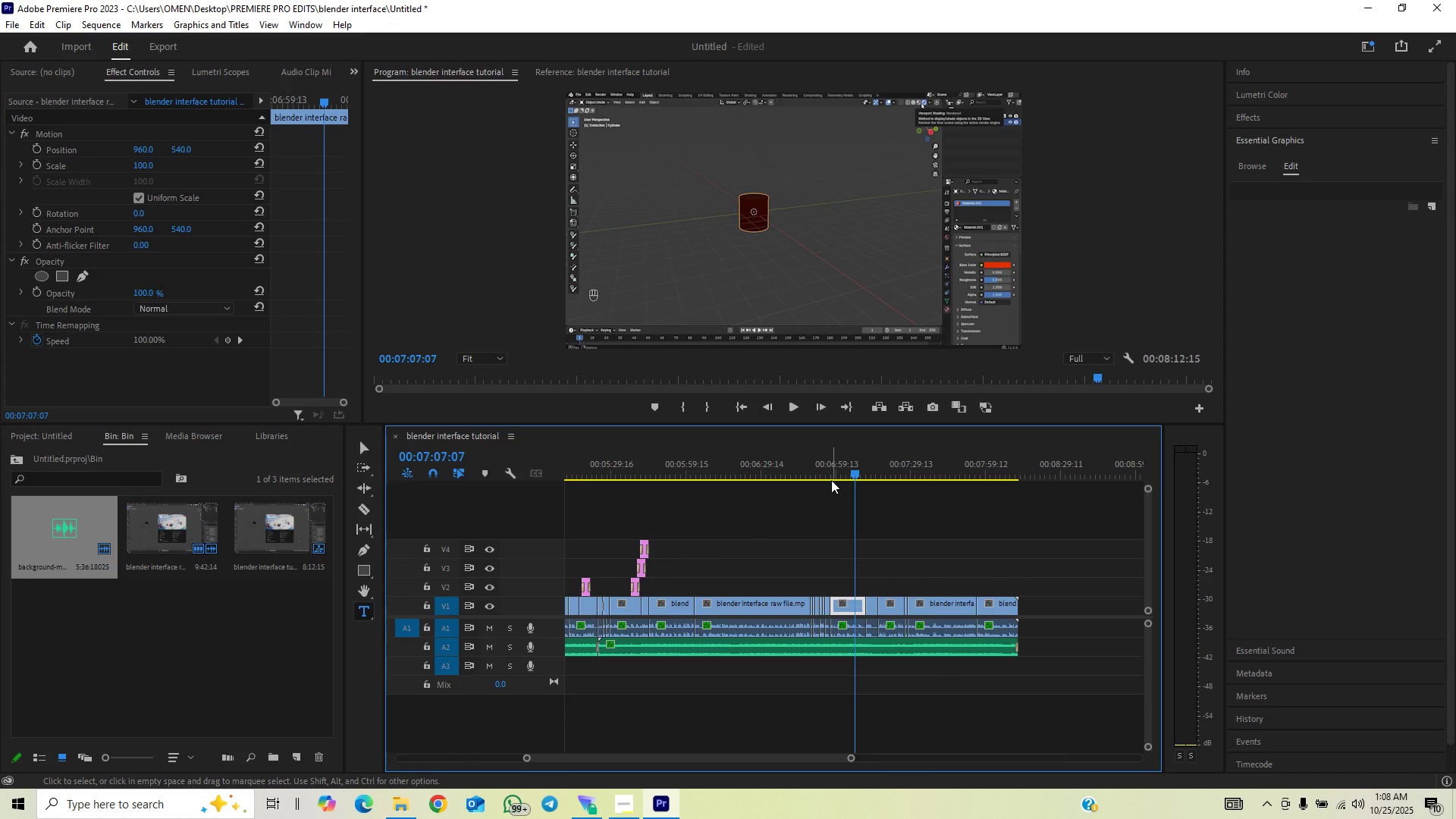 
left_click([831, 475])
 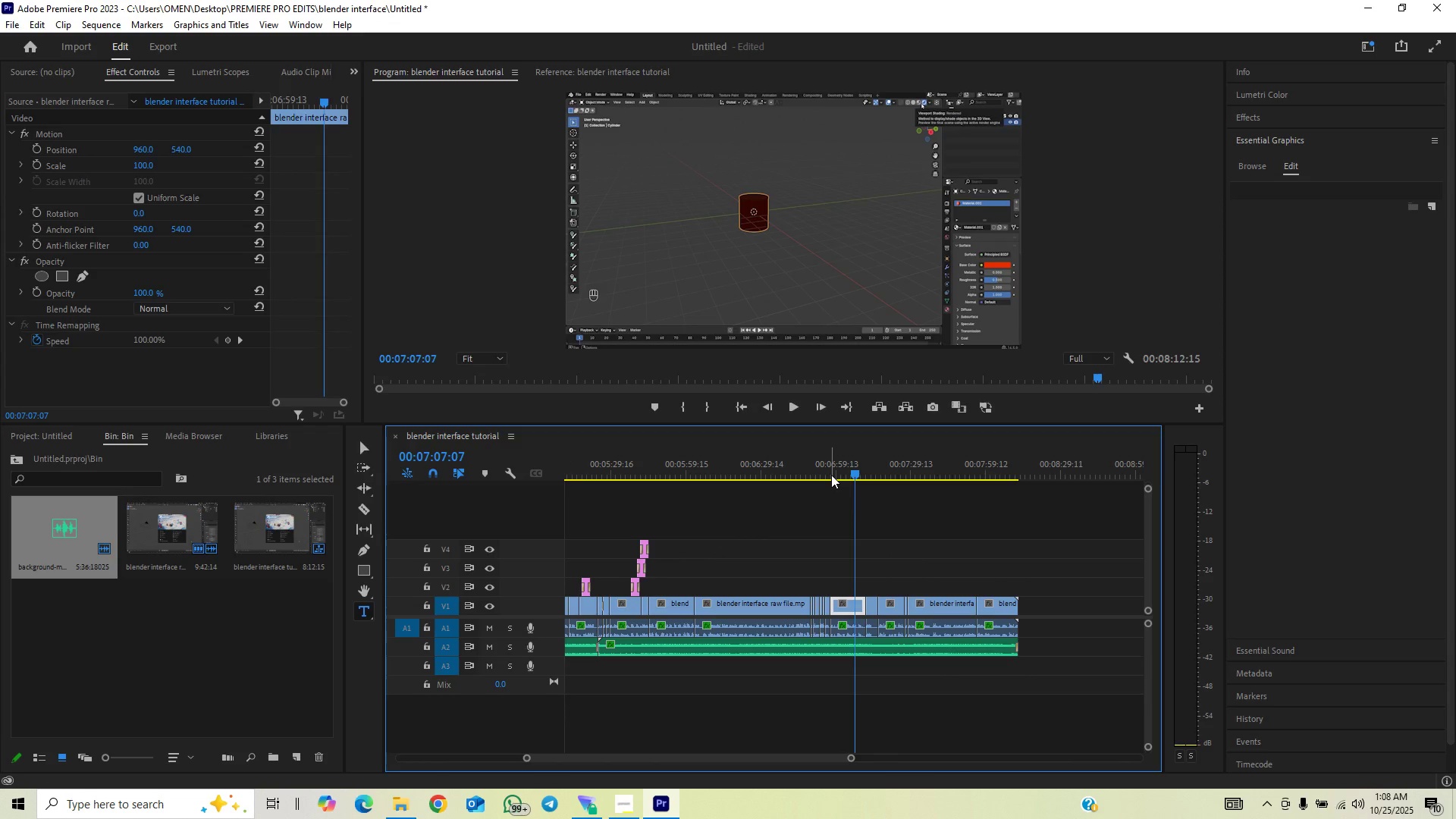 
key(Space)
 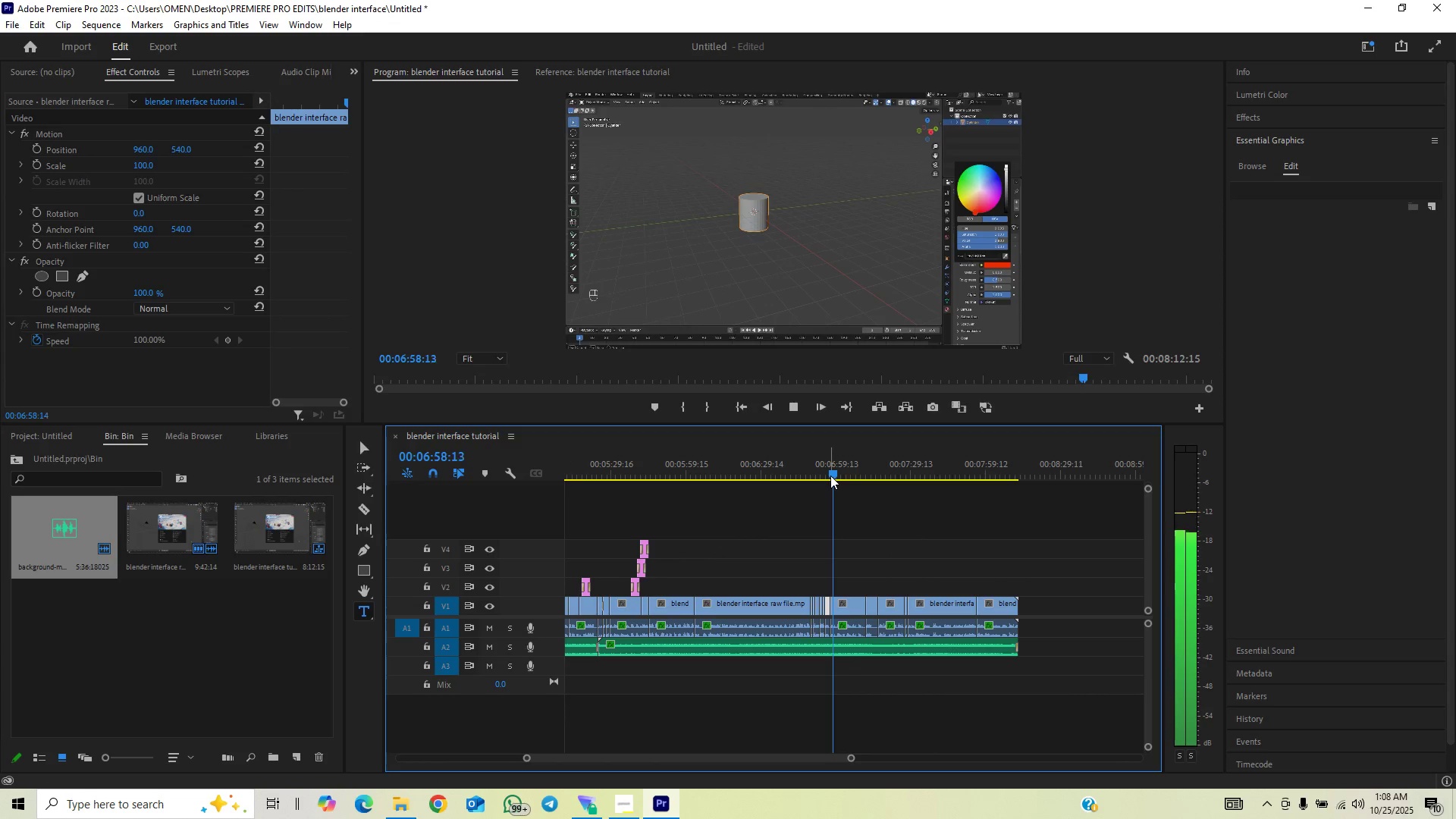 
left_click([844, 476])
 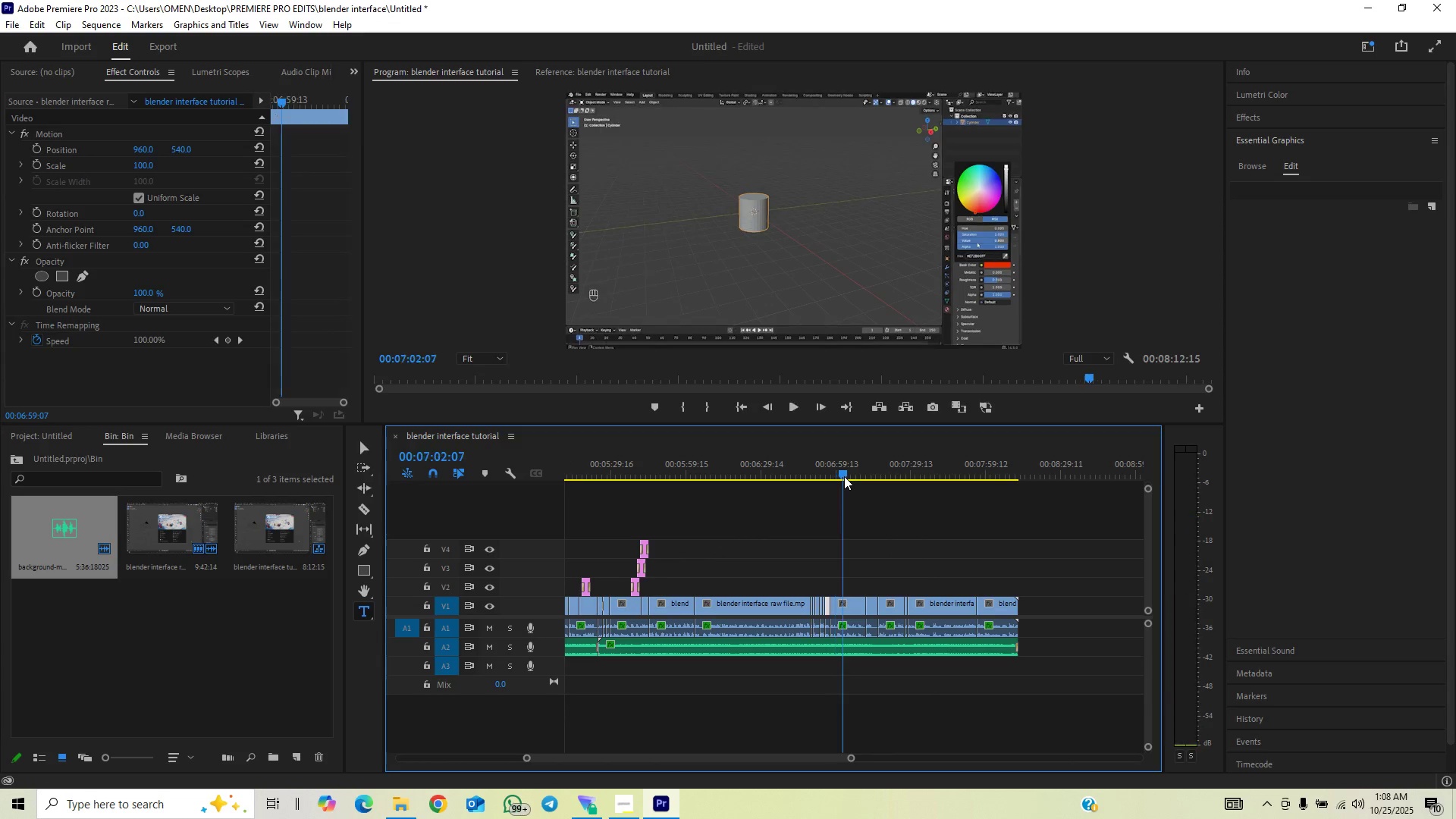 
key(Space)
 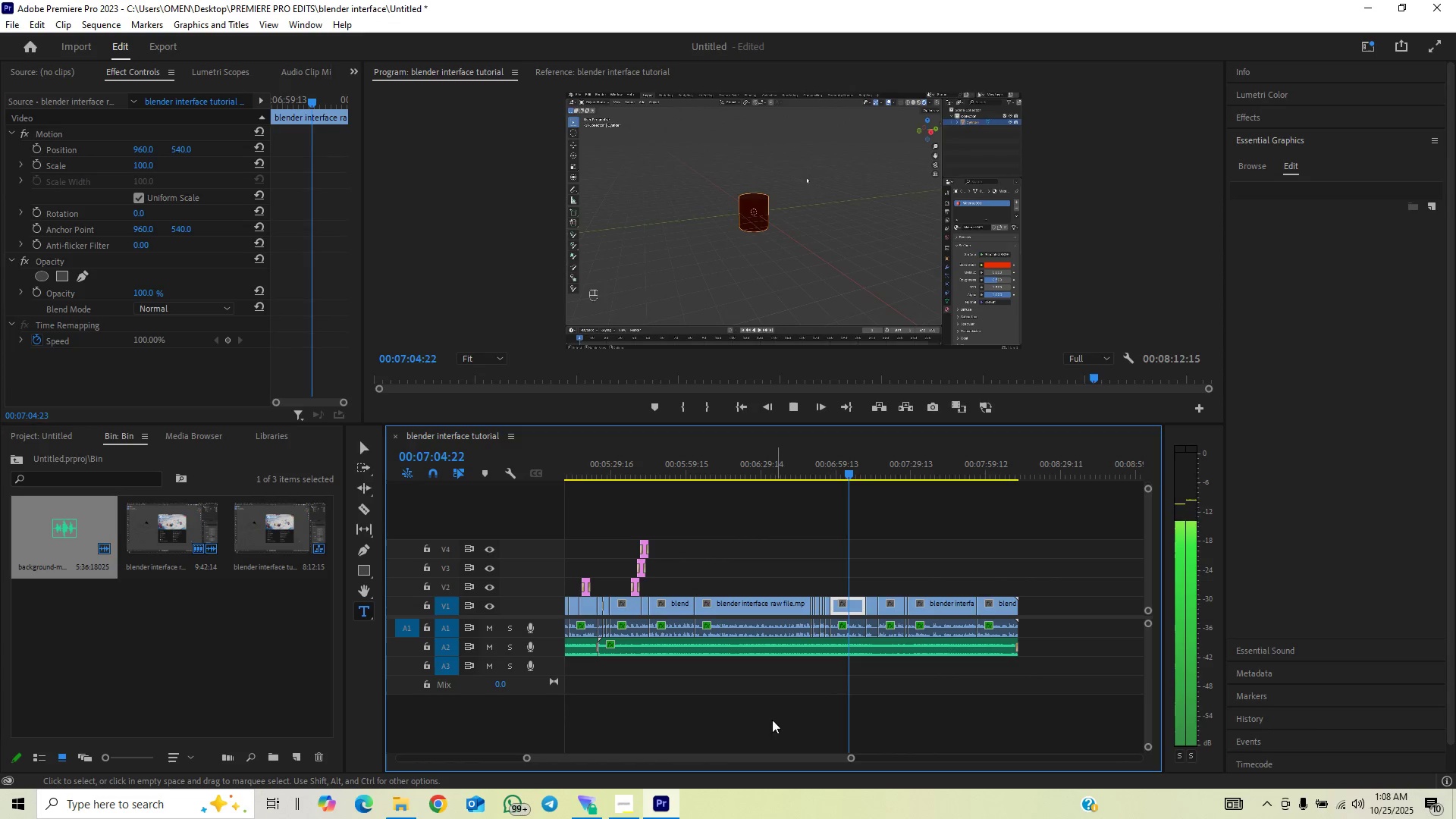 
left_click_drag(start_coordinate=[853, 758], to_coordinate=[817, 775])
 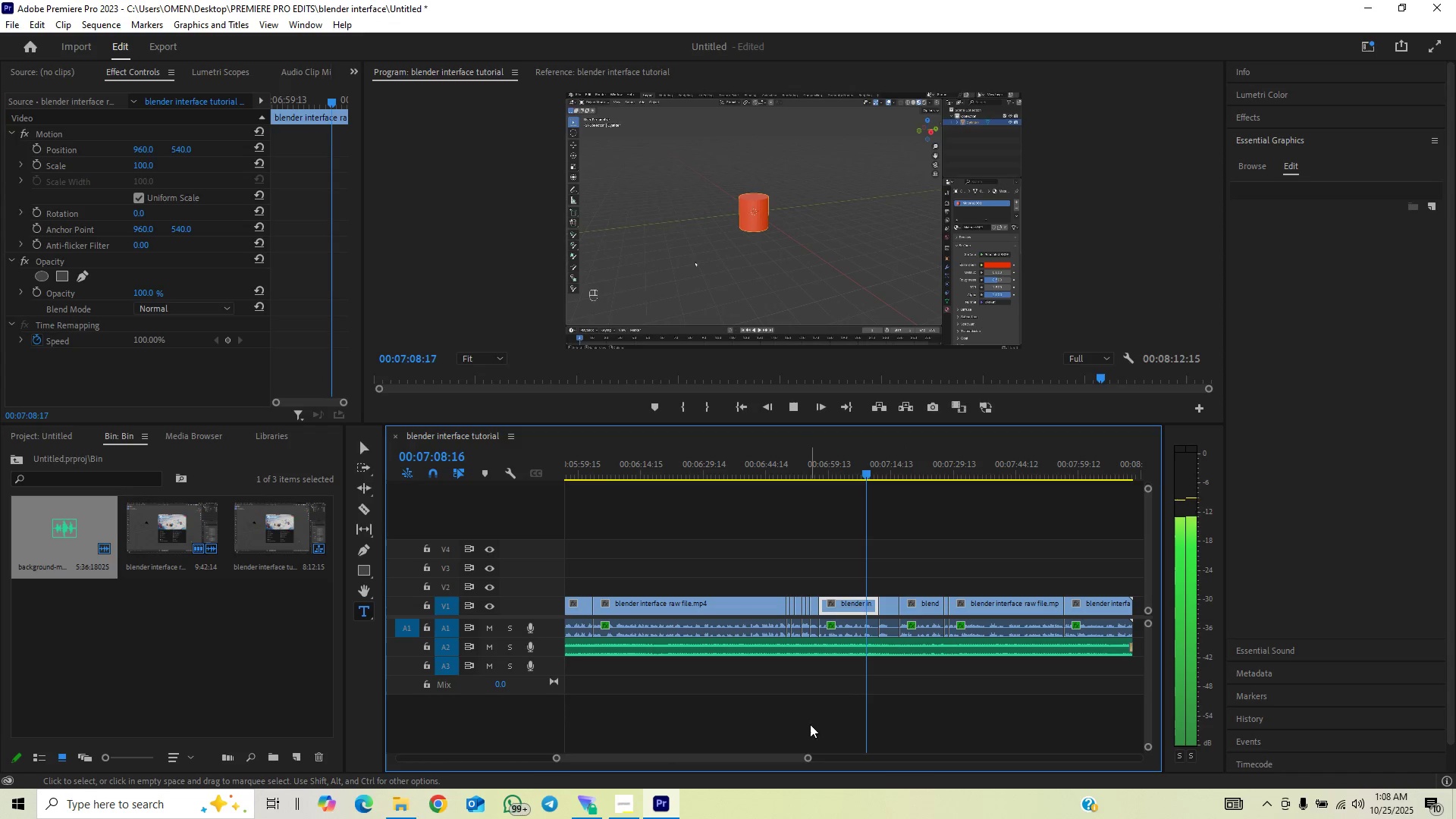 
left_click_drag(start_coordinate=[811, 758], to_coordinate=[854, 742])
 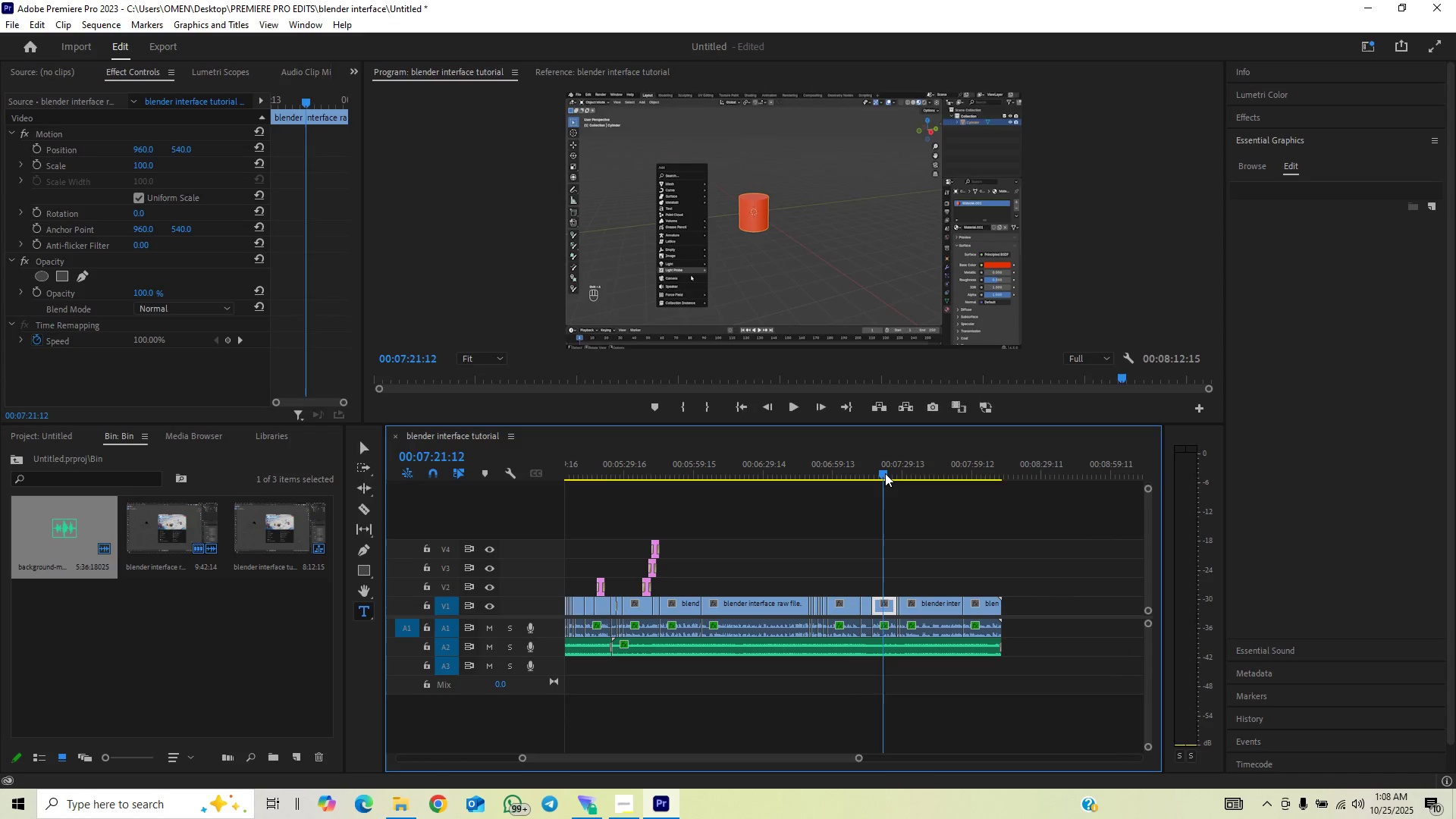 
key(Space)
 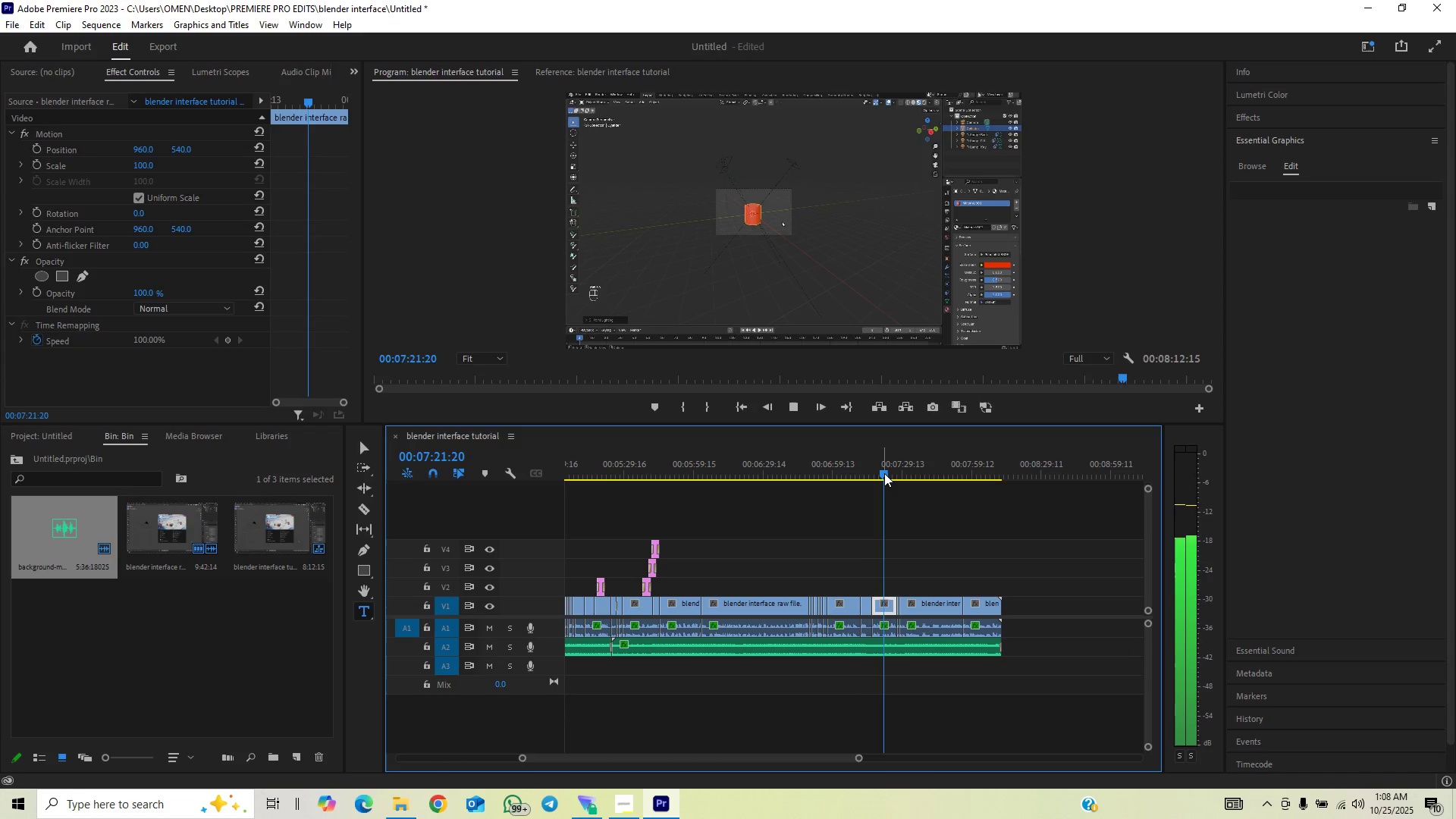 
left_click_drag(start_coordinate=[884, 473], to_coordinate=[905, 465])
 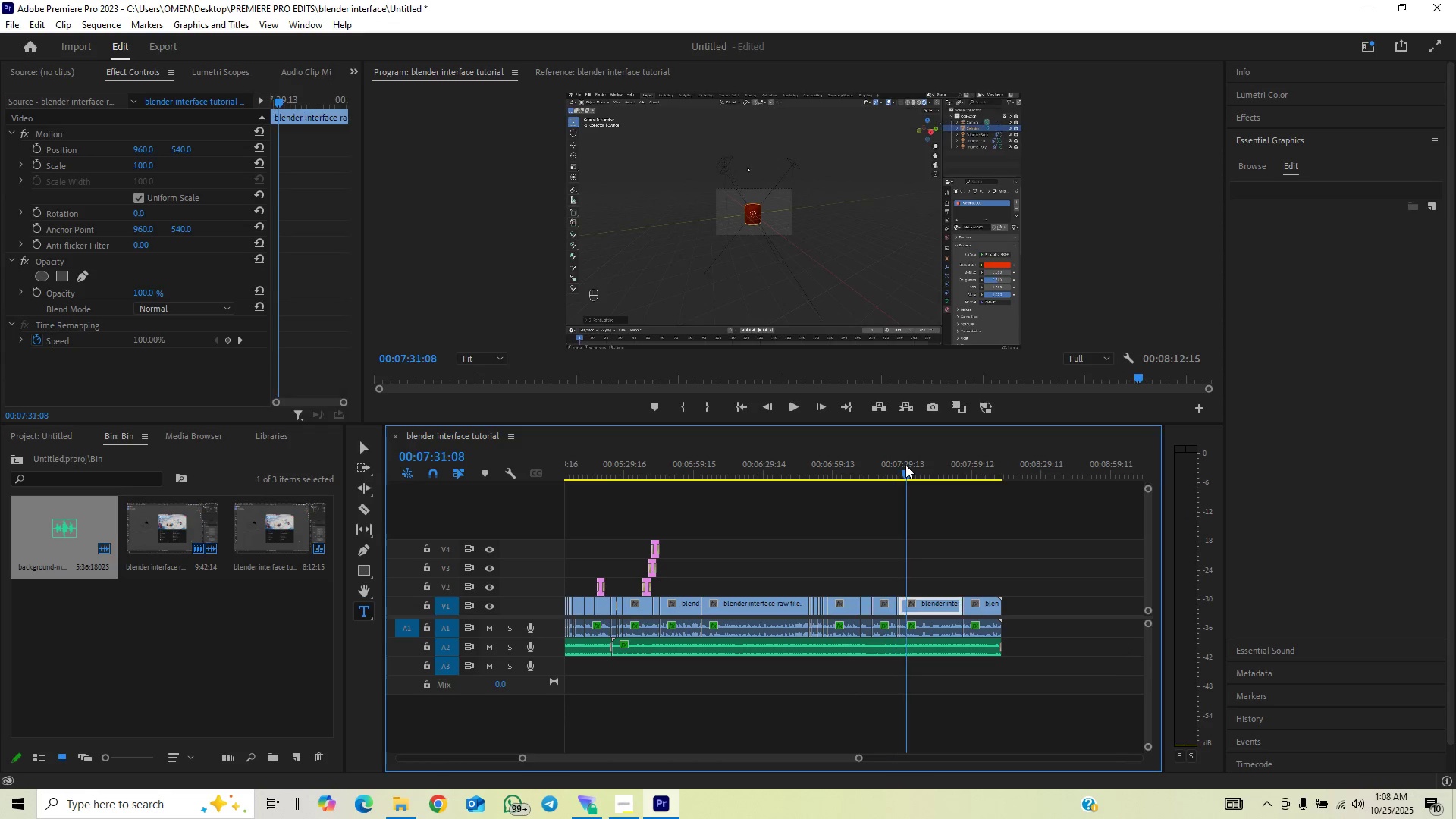 
key(Space)
 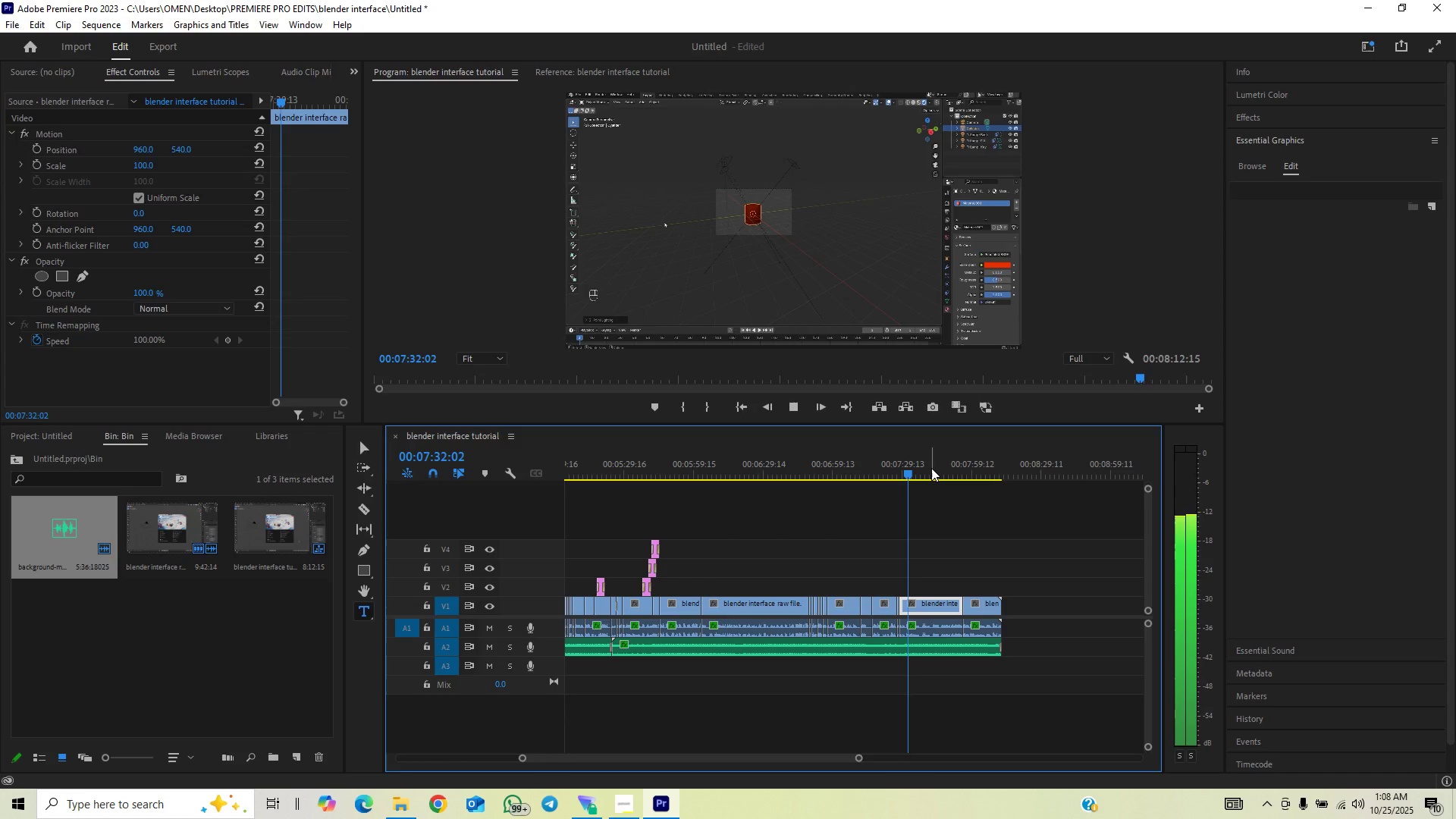 
left_click_drag(start_coordinate=[932, 468], to_coordinate=[921, 479])
 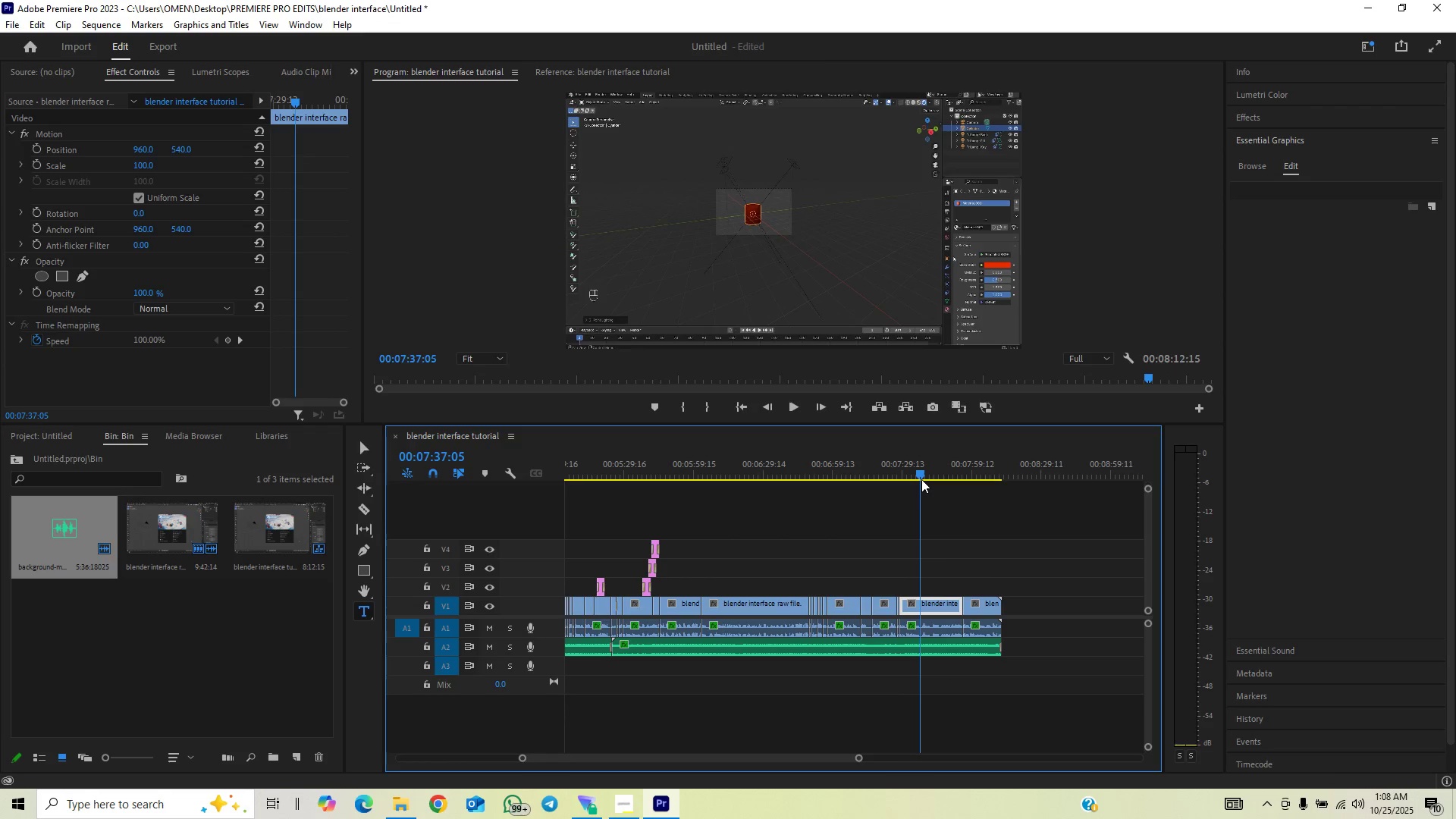 
key(Space)
 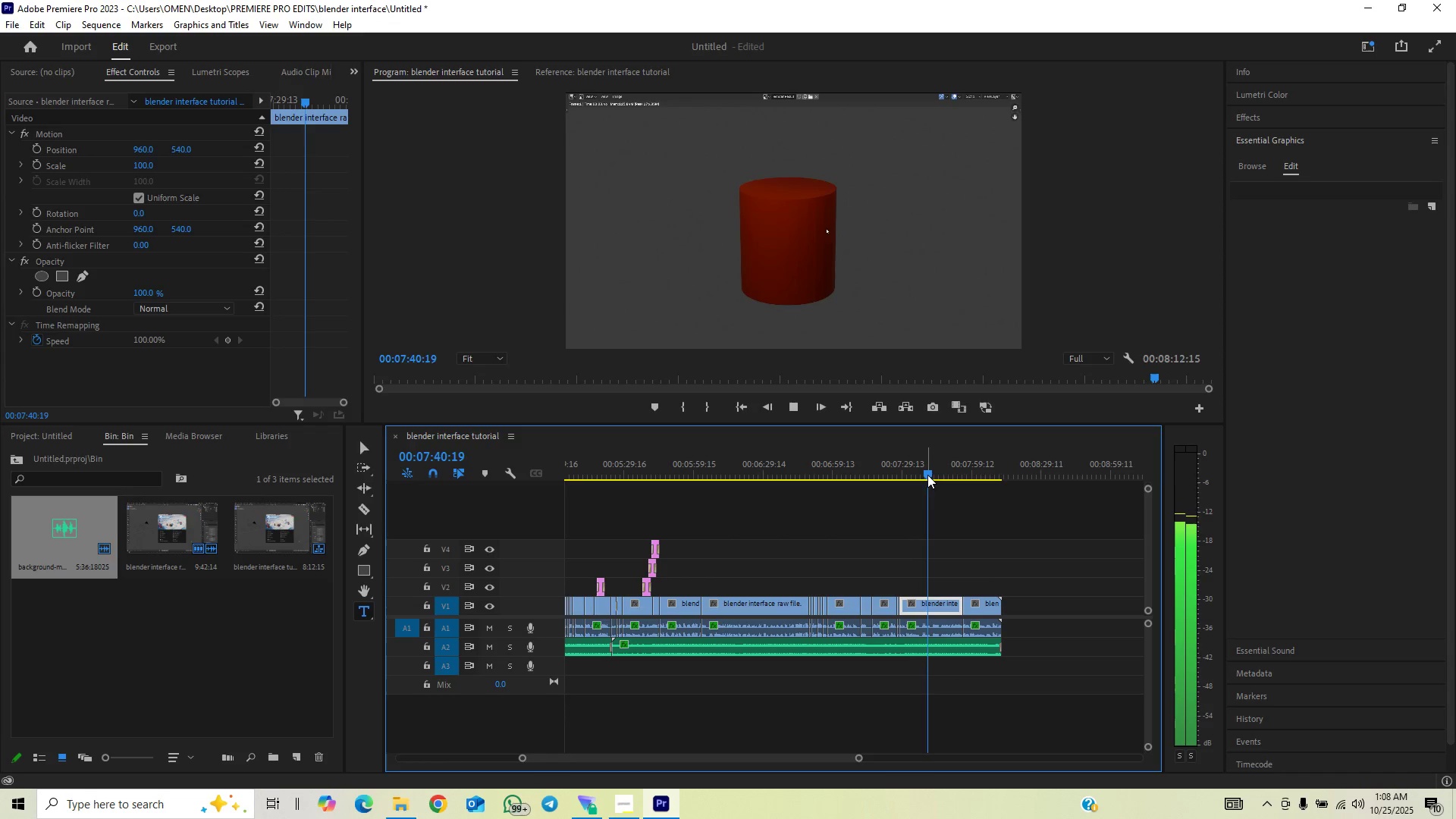 
wait(5.25)
 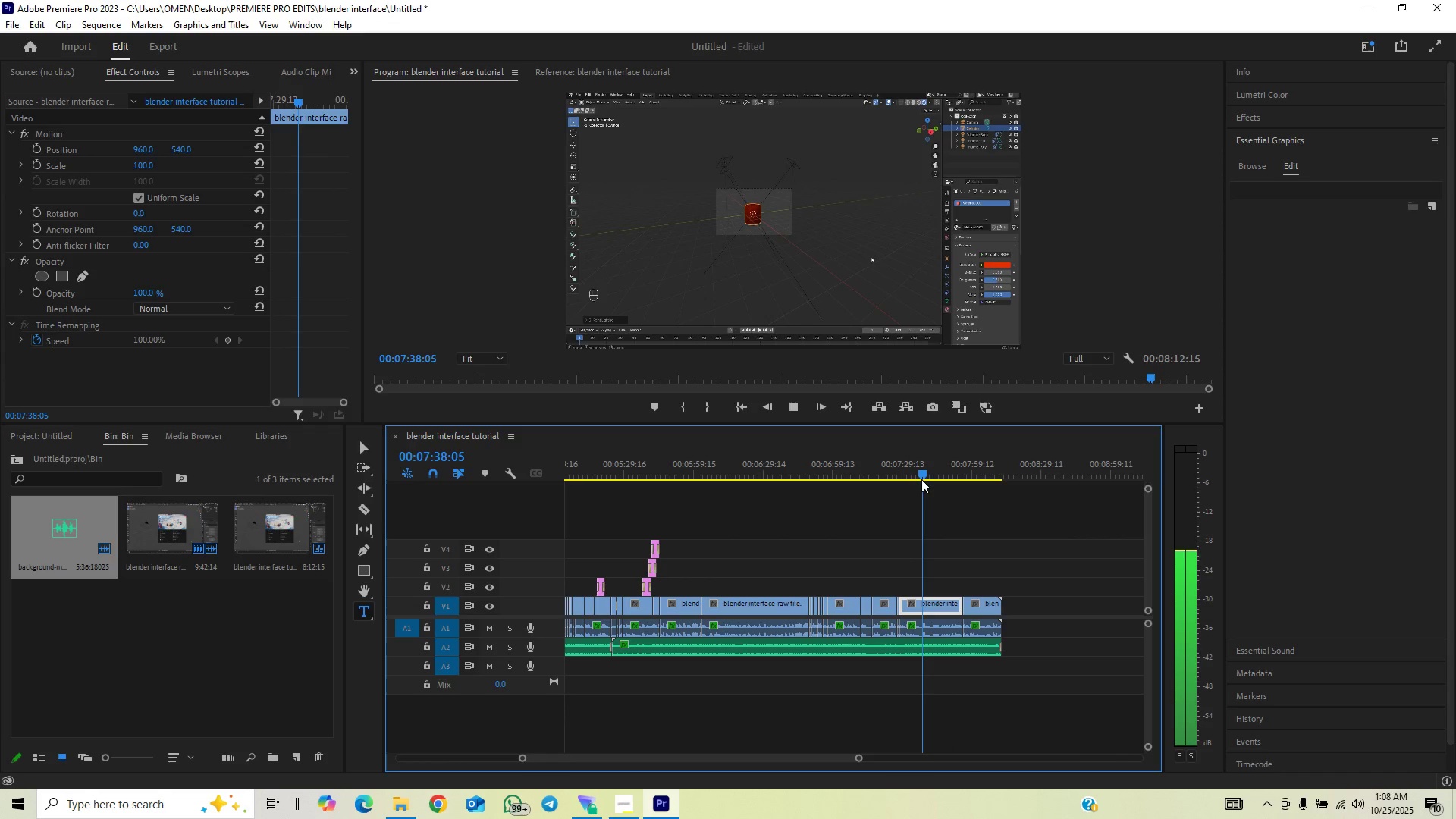 
left_click_drag(start_coordinate=[932, 472], to_coordinate=[961, 475])
 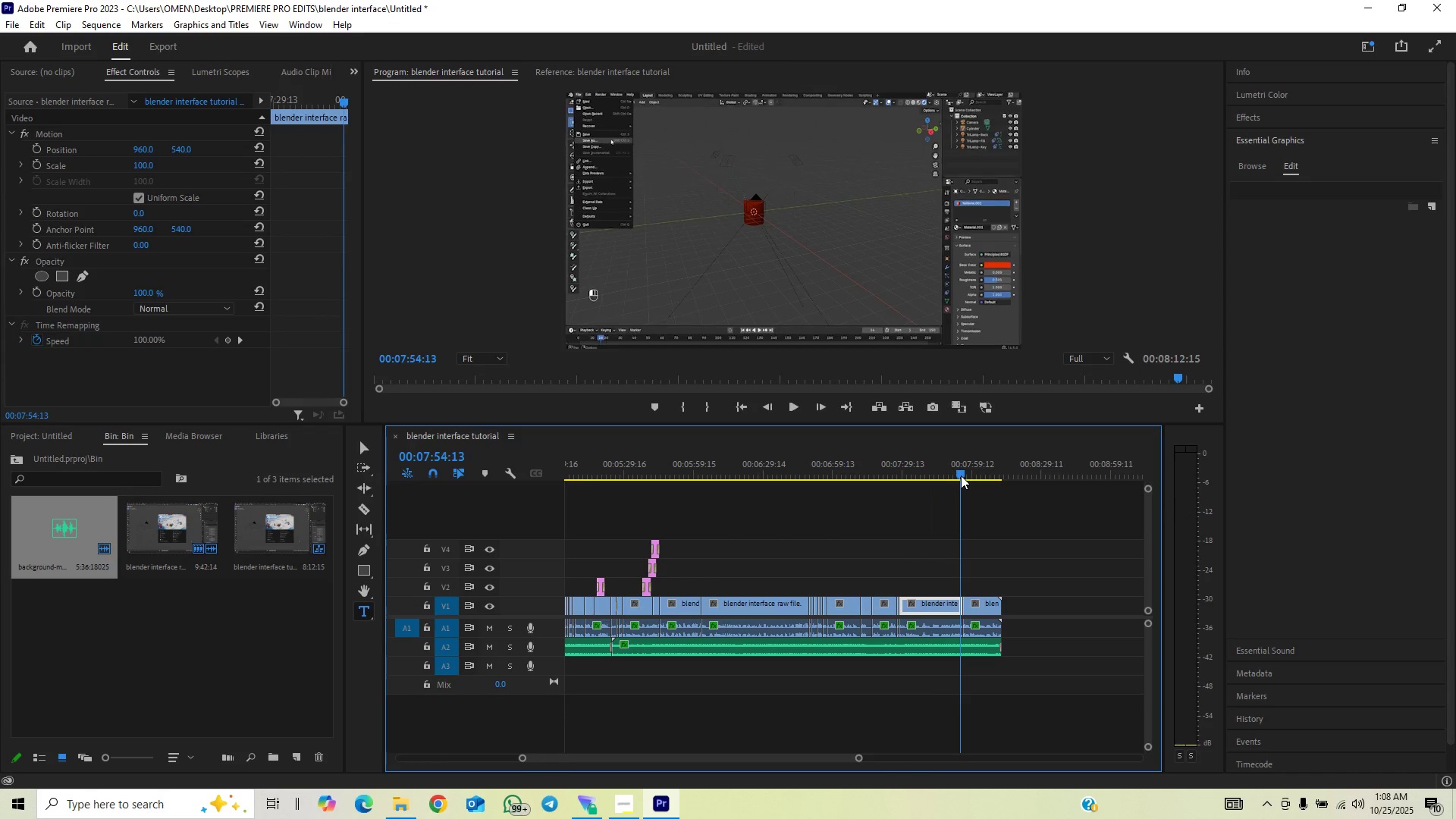 
key(Space)
 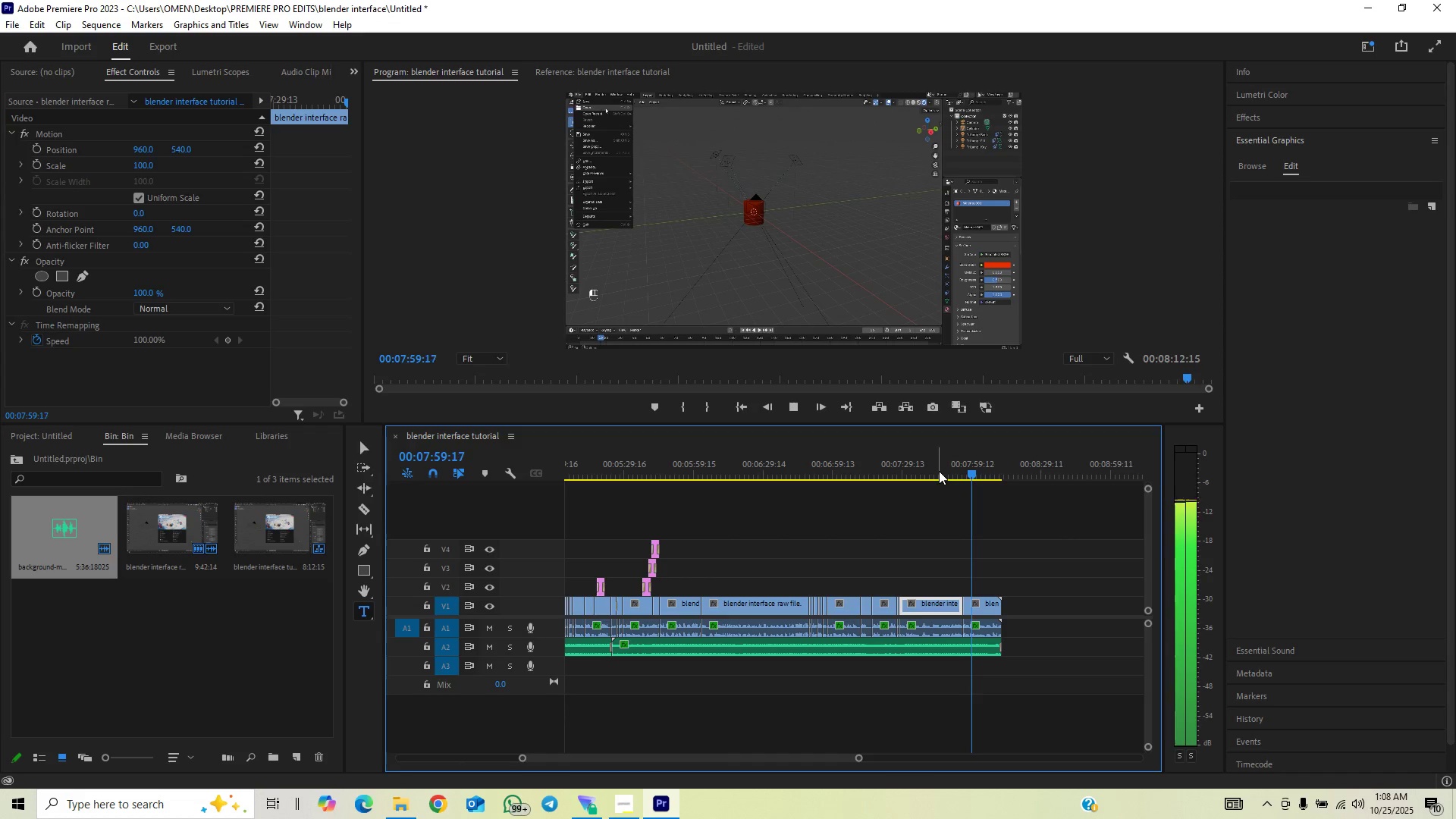 
wait(10.57)
 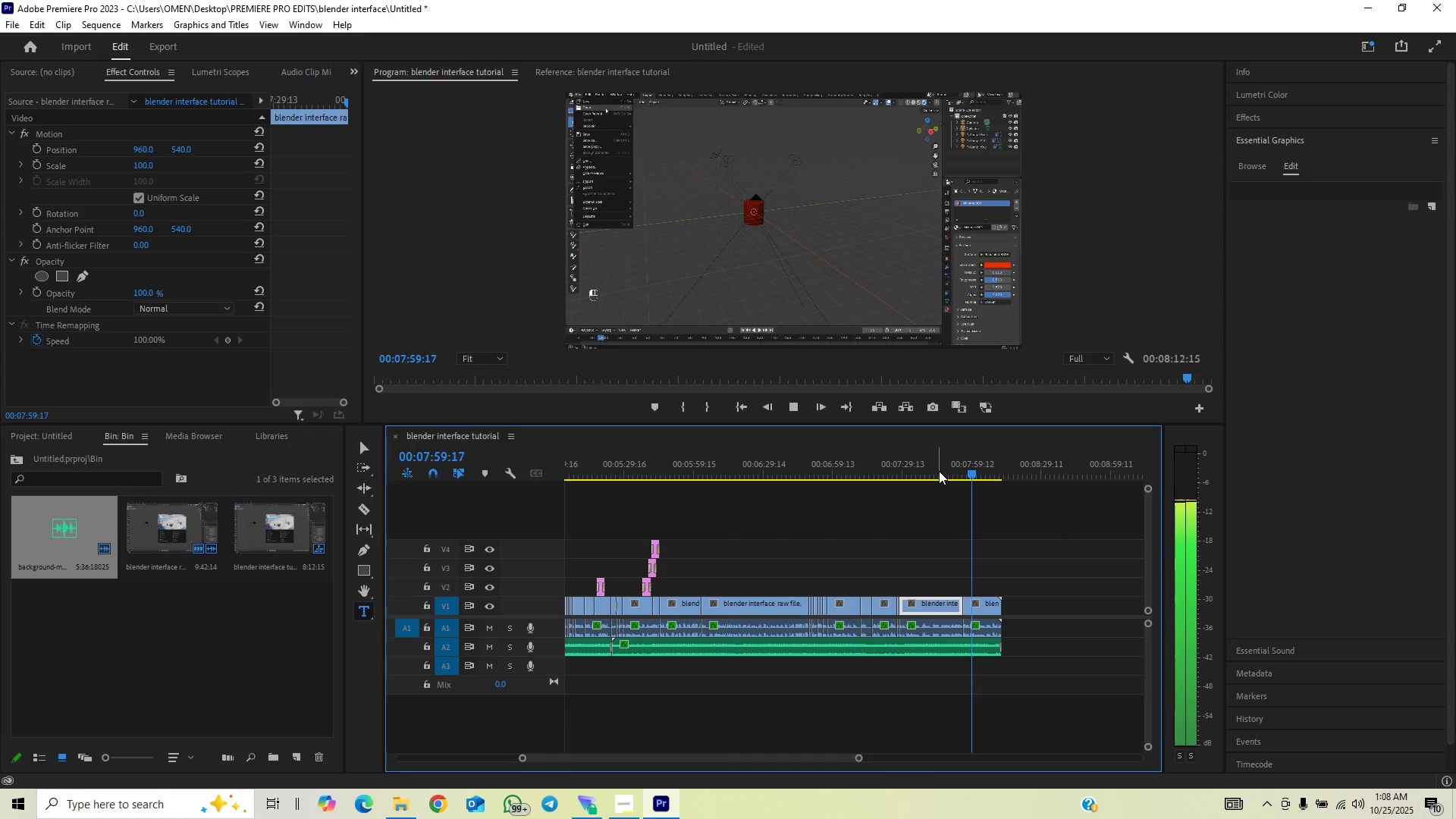 
left_click_drag(start_coordinate=[944, 468], to_coordinate=[949, 468])
 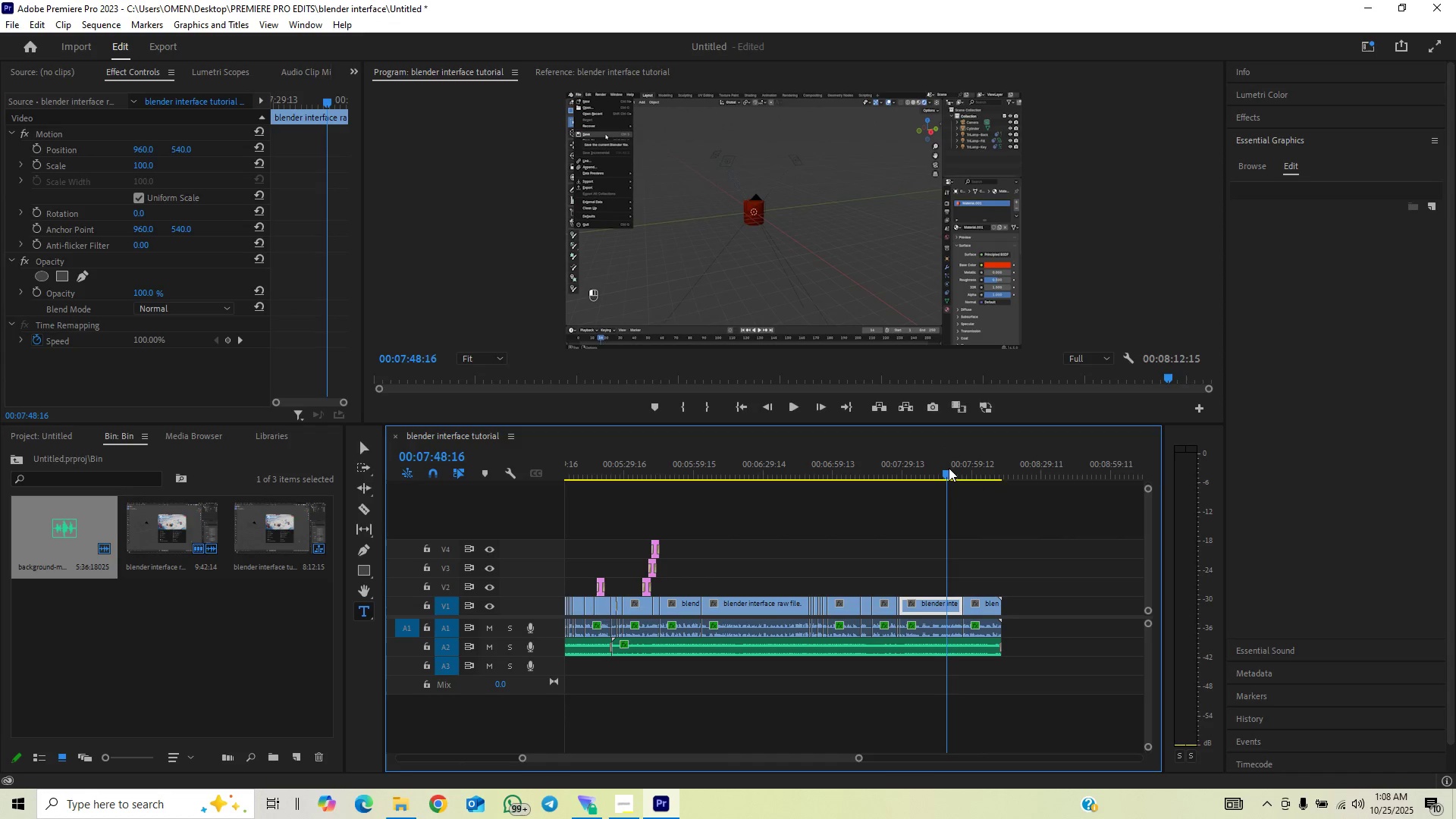 
key(Space)
 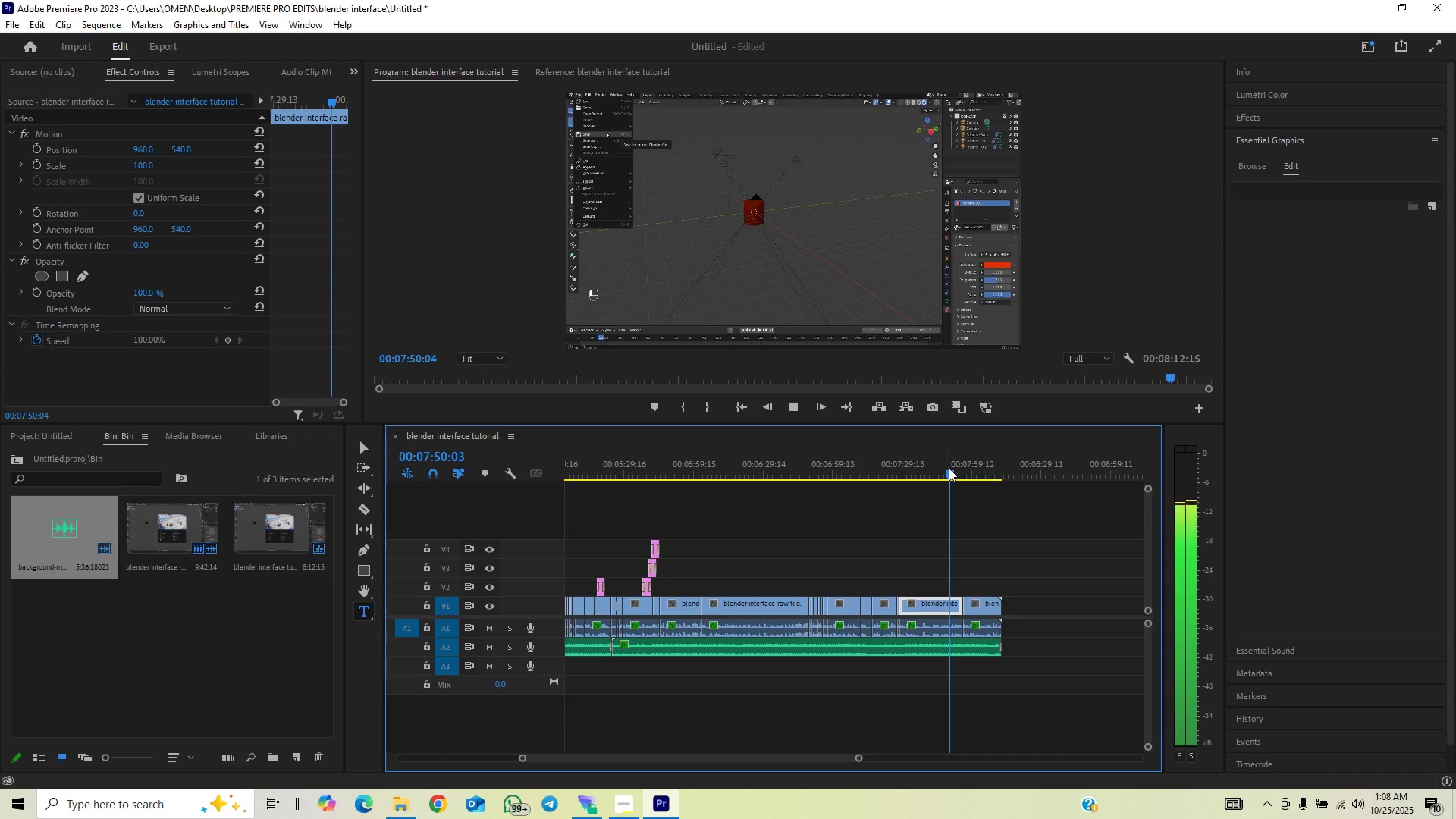 
left_click([955, 470])
 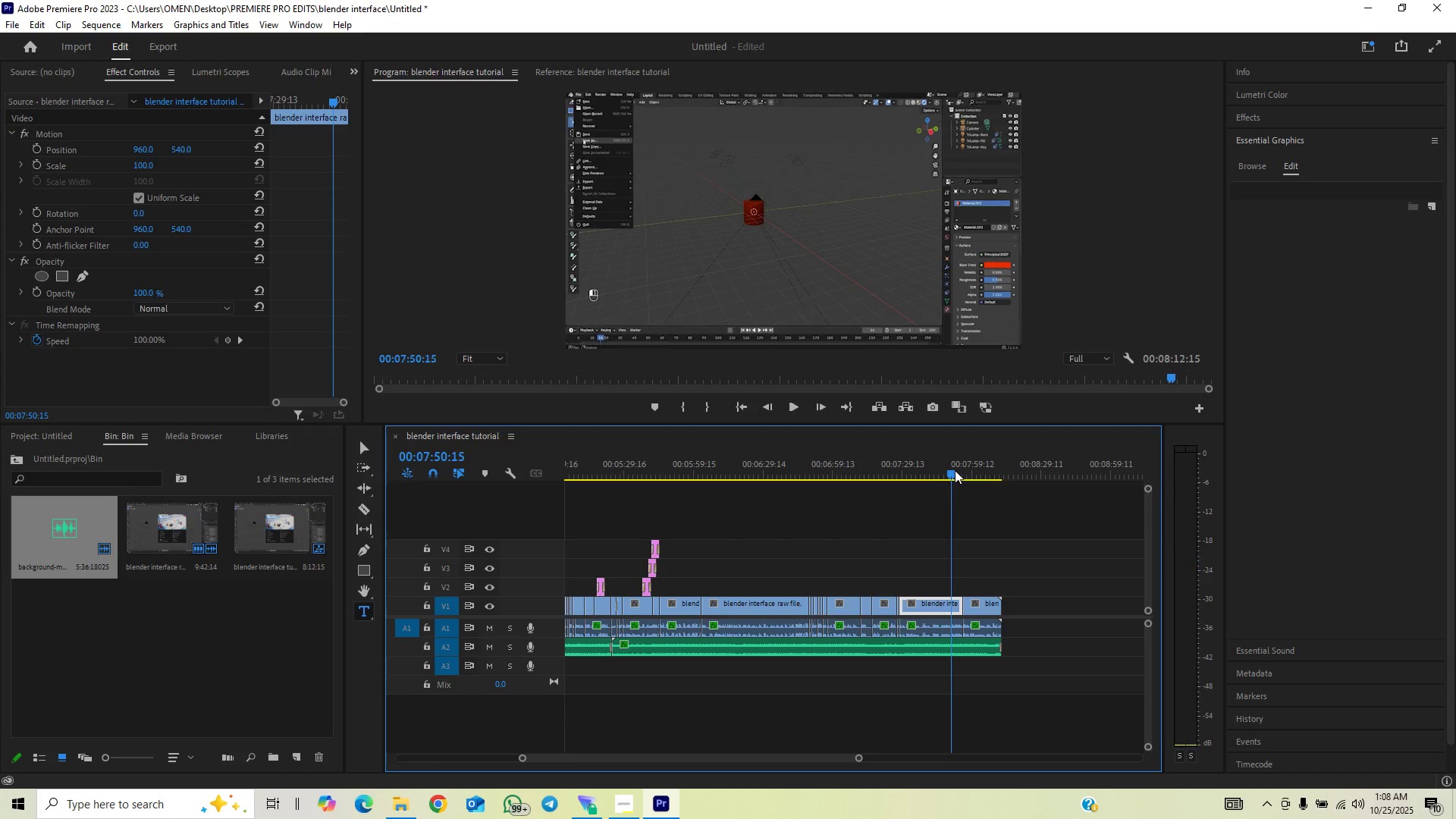 
key(Space)
 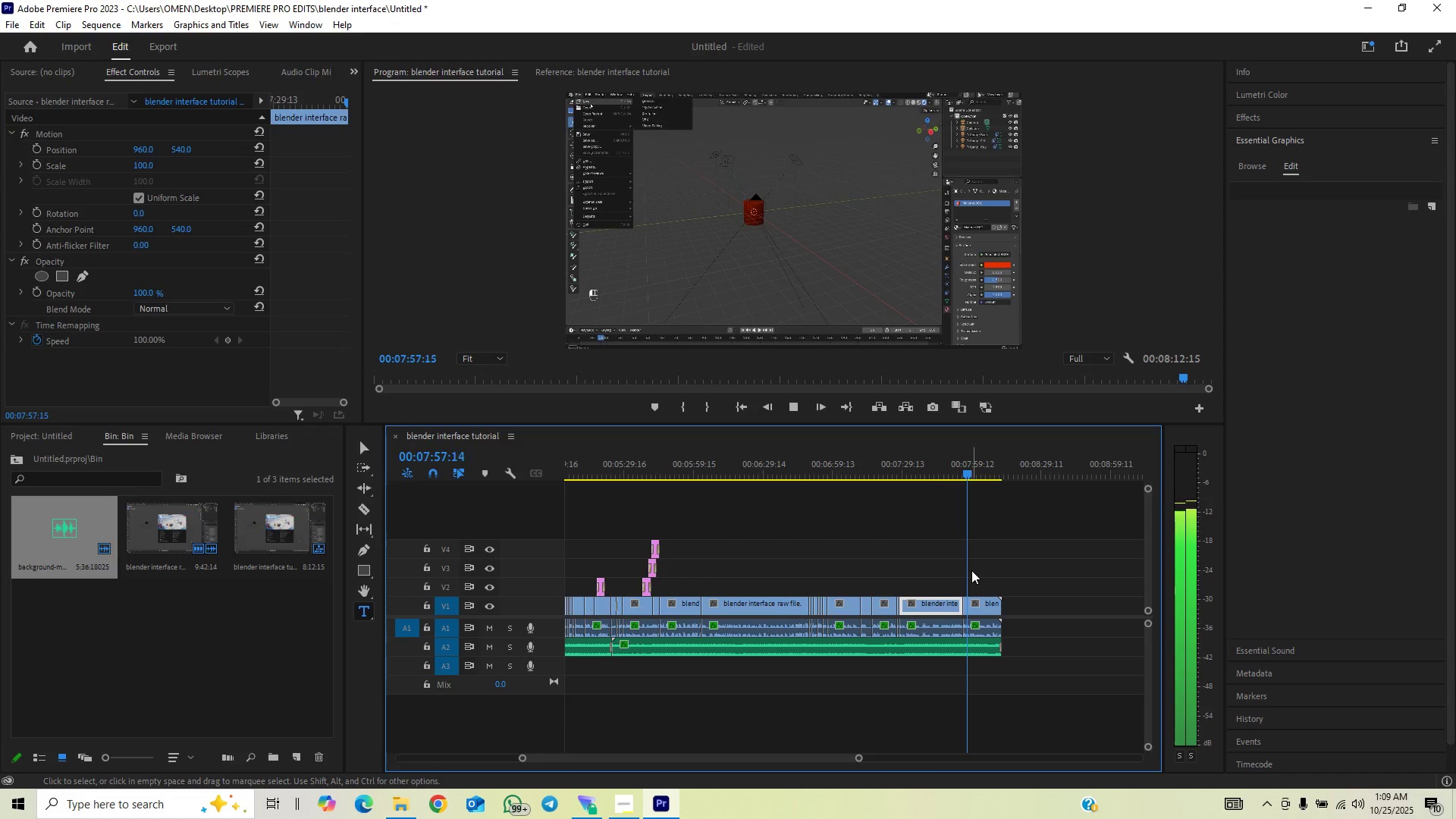 
wait(12.28)
 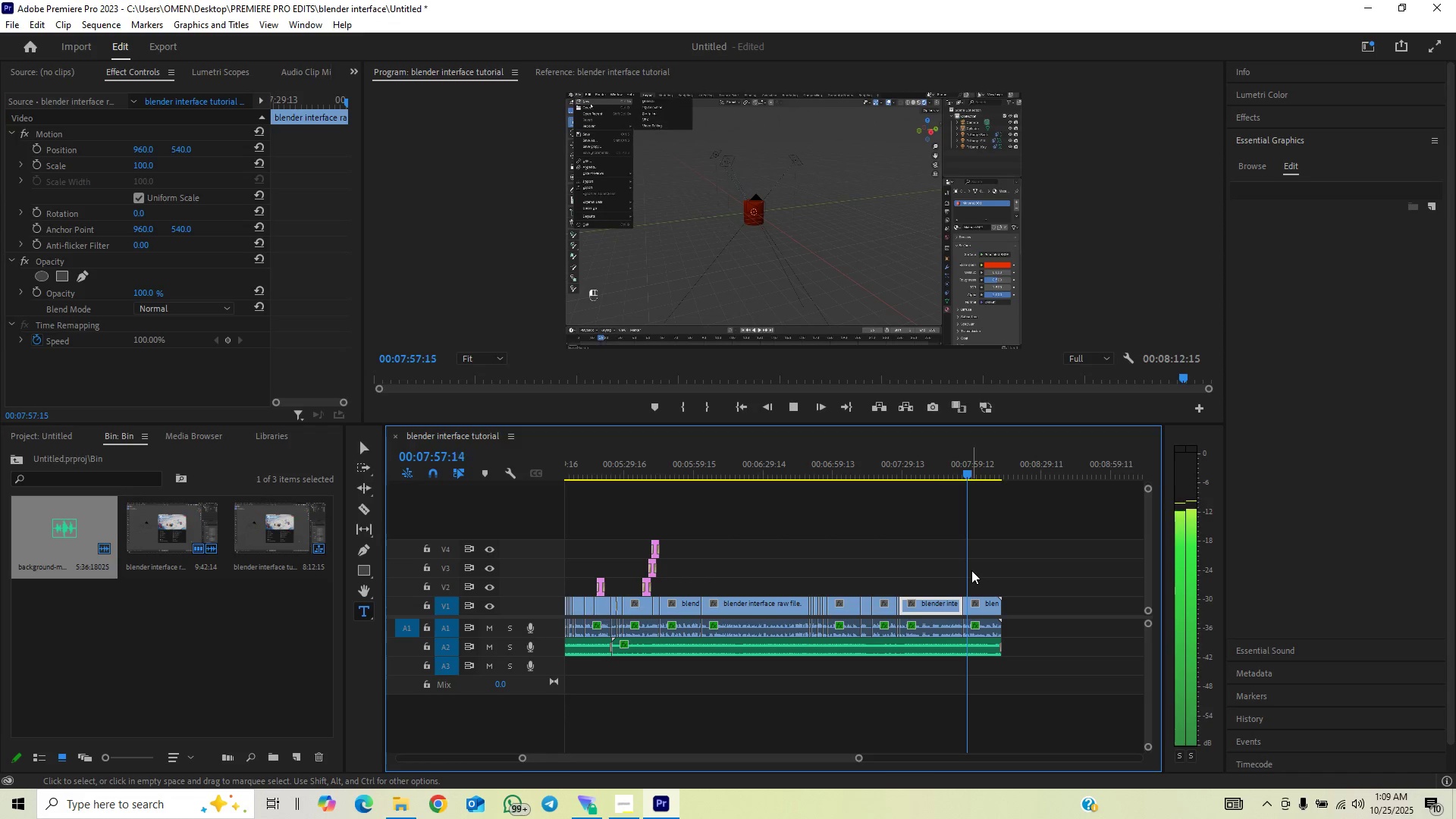 
left_click([950, 475])
 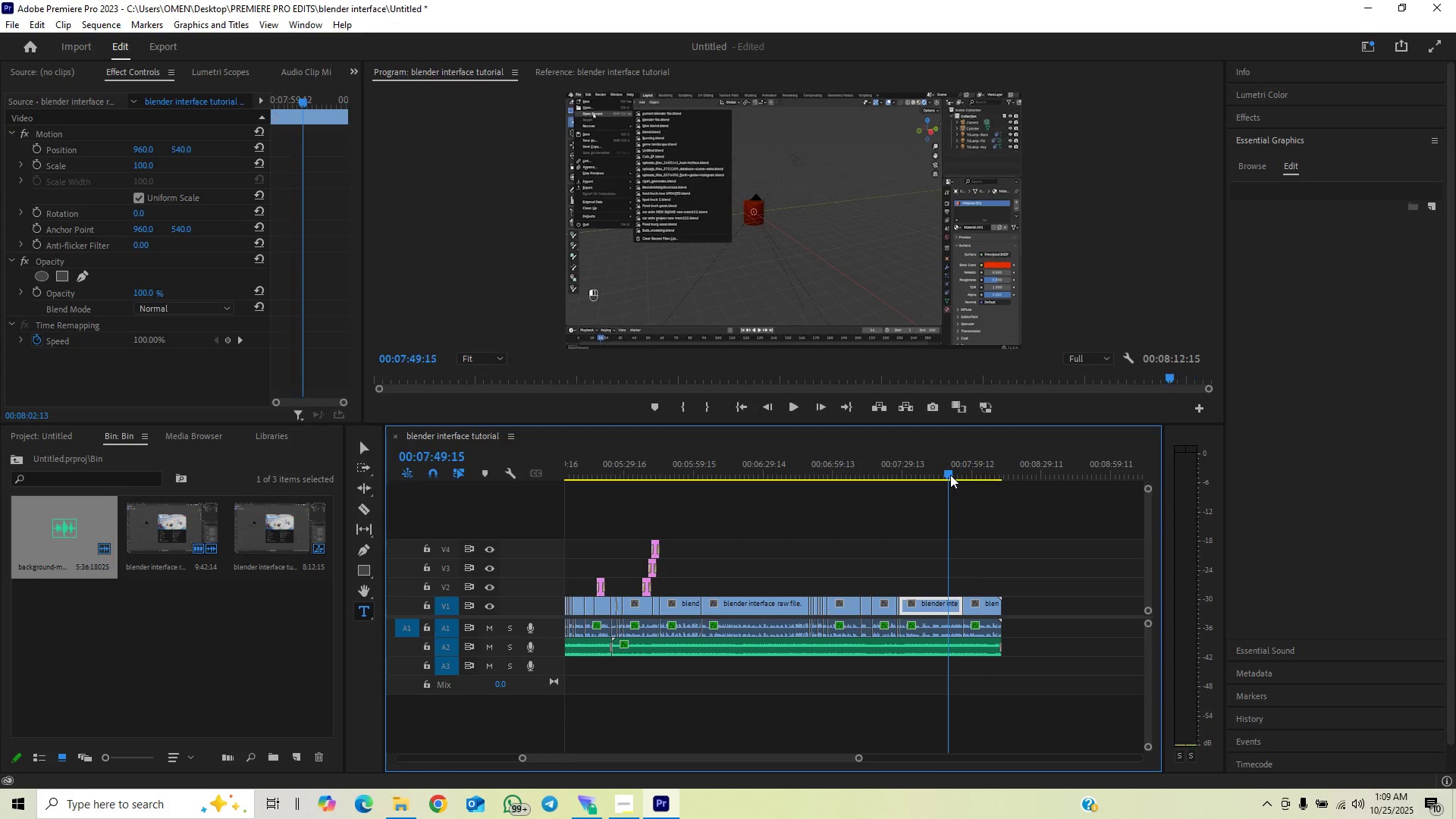 
key(Space)
 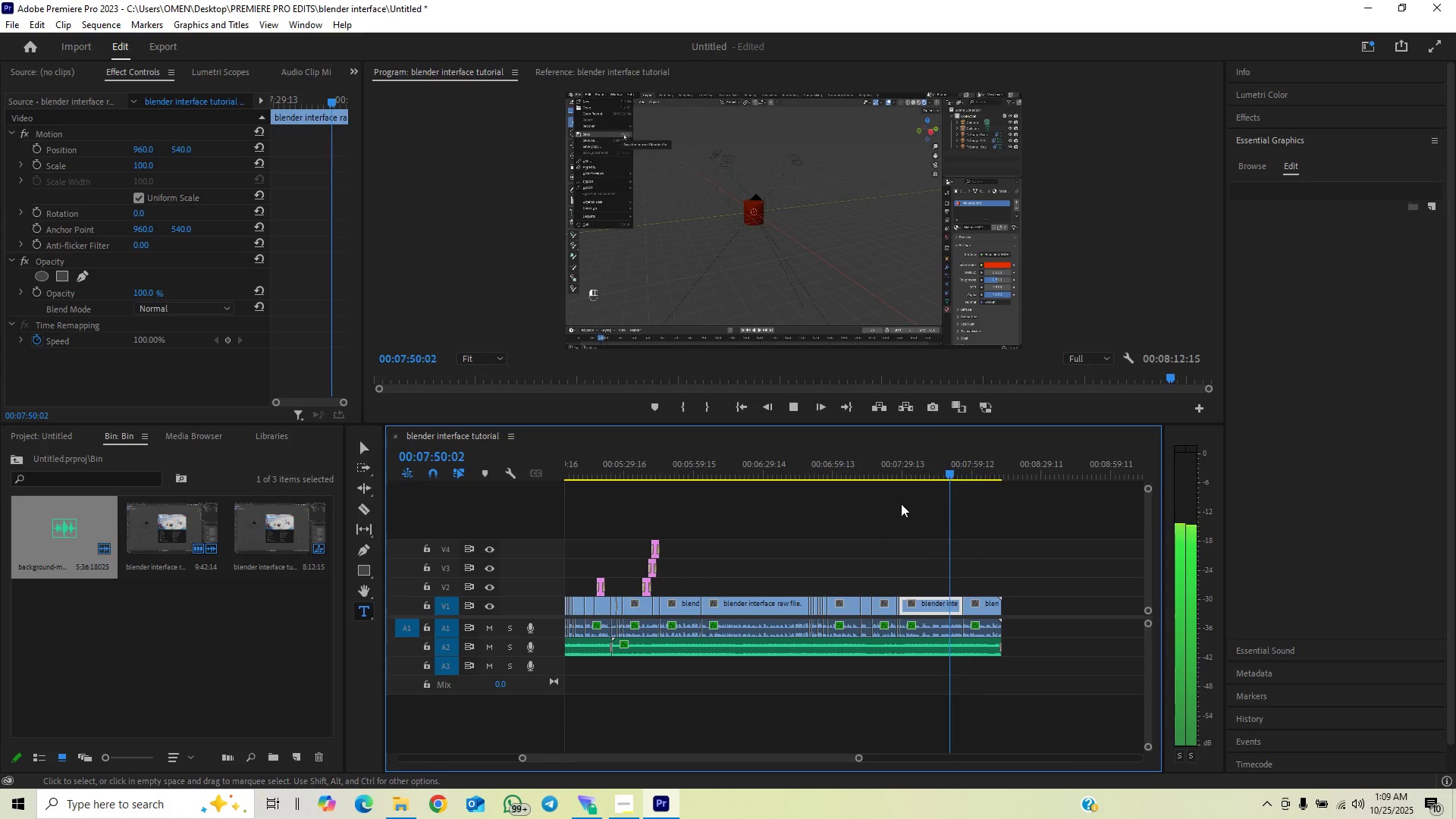 
left_click([890, 474])
 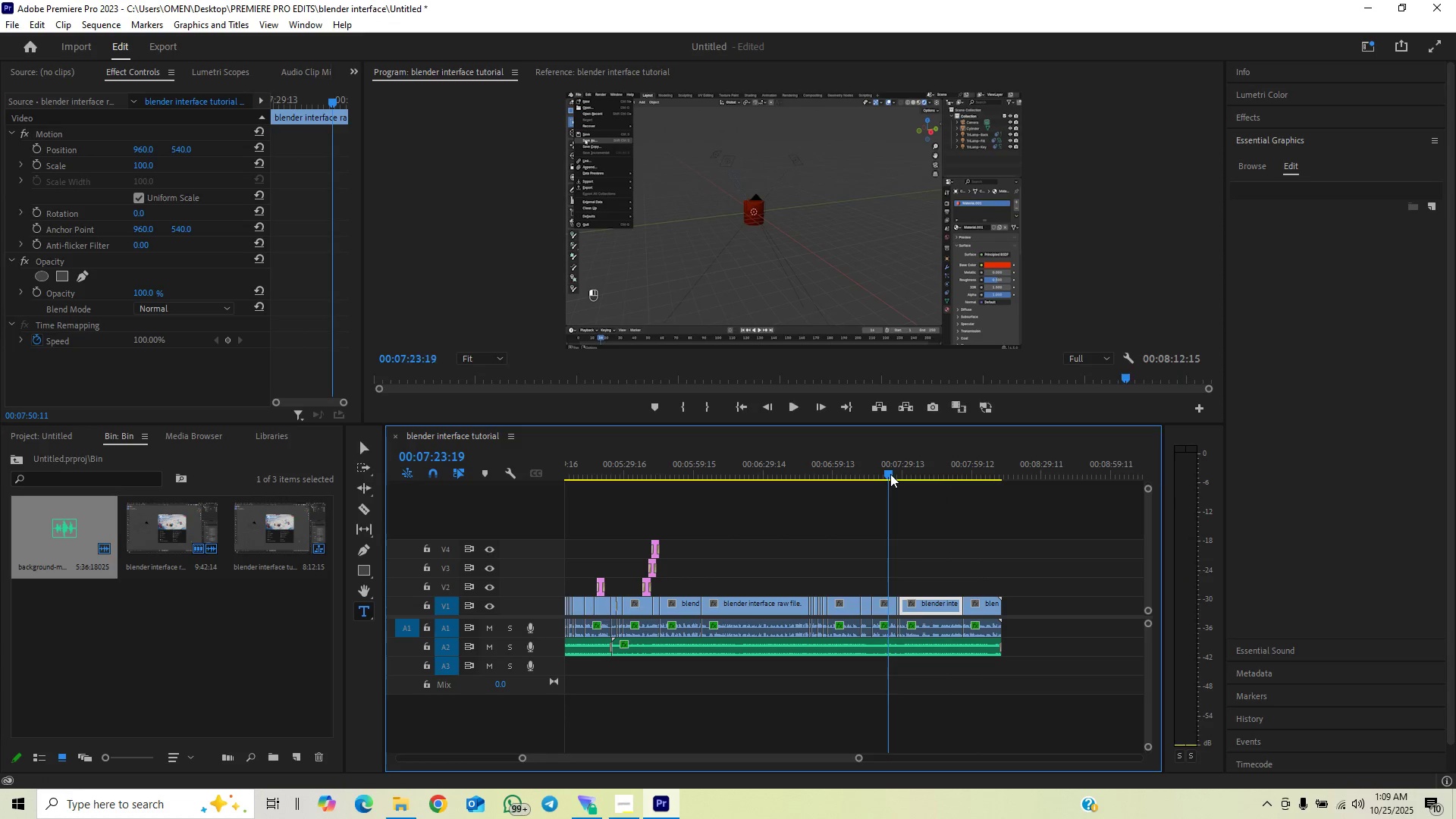 
key(Space)
 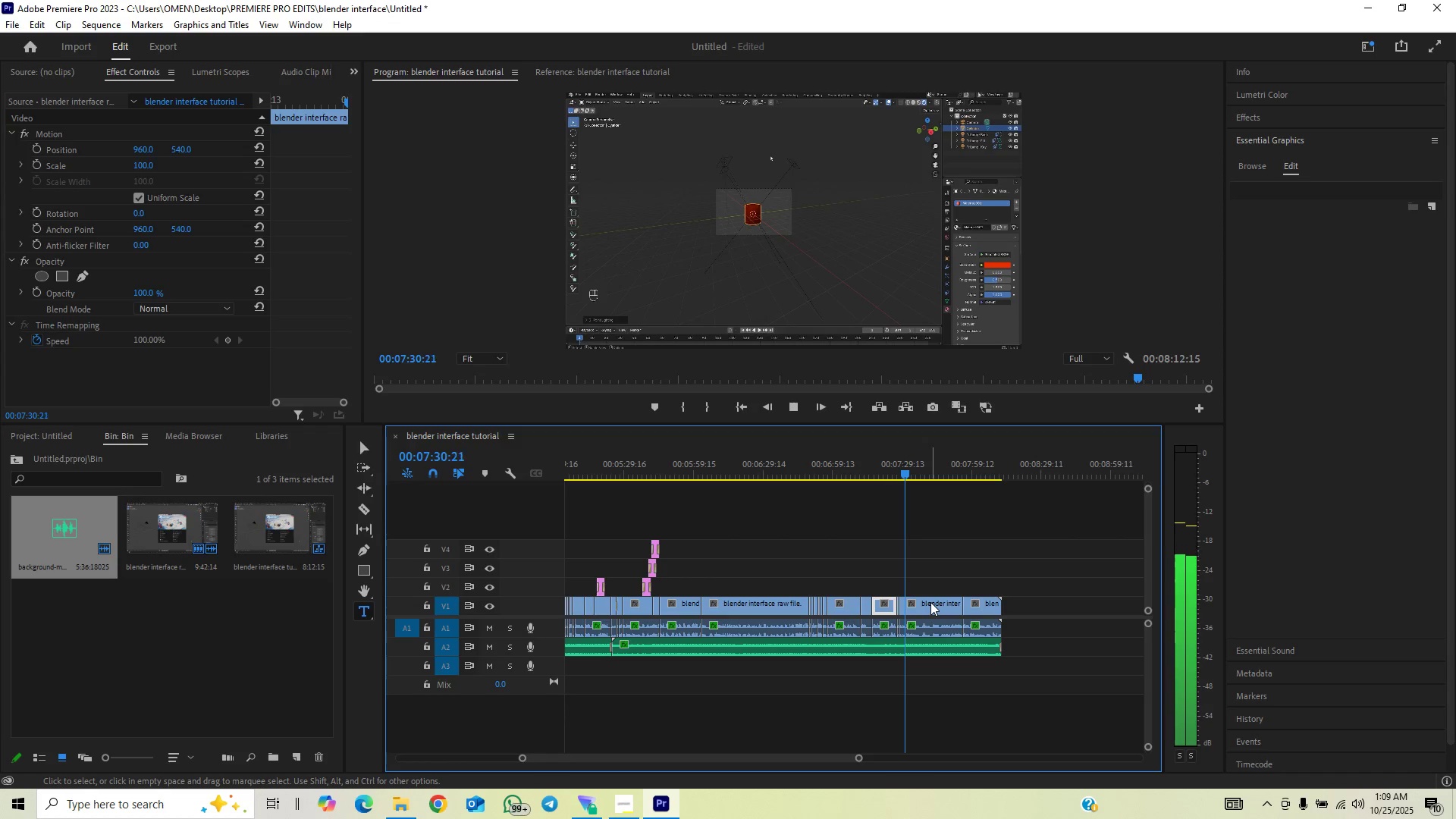 
wait(12.99)
 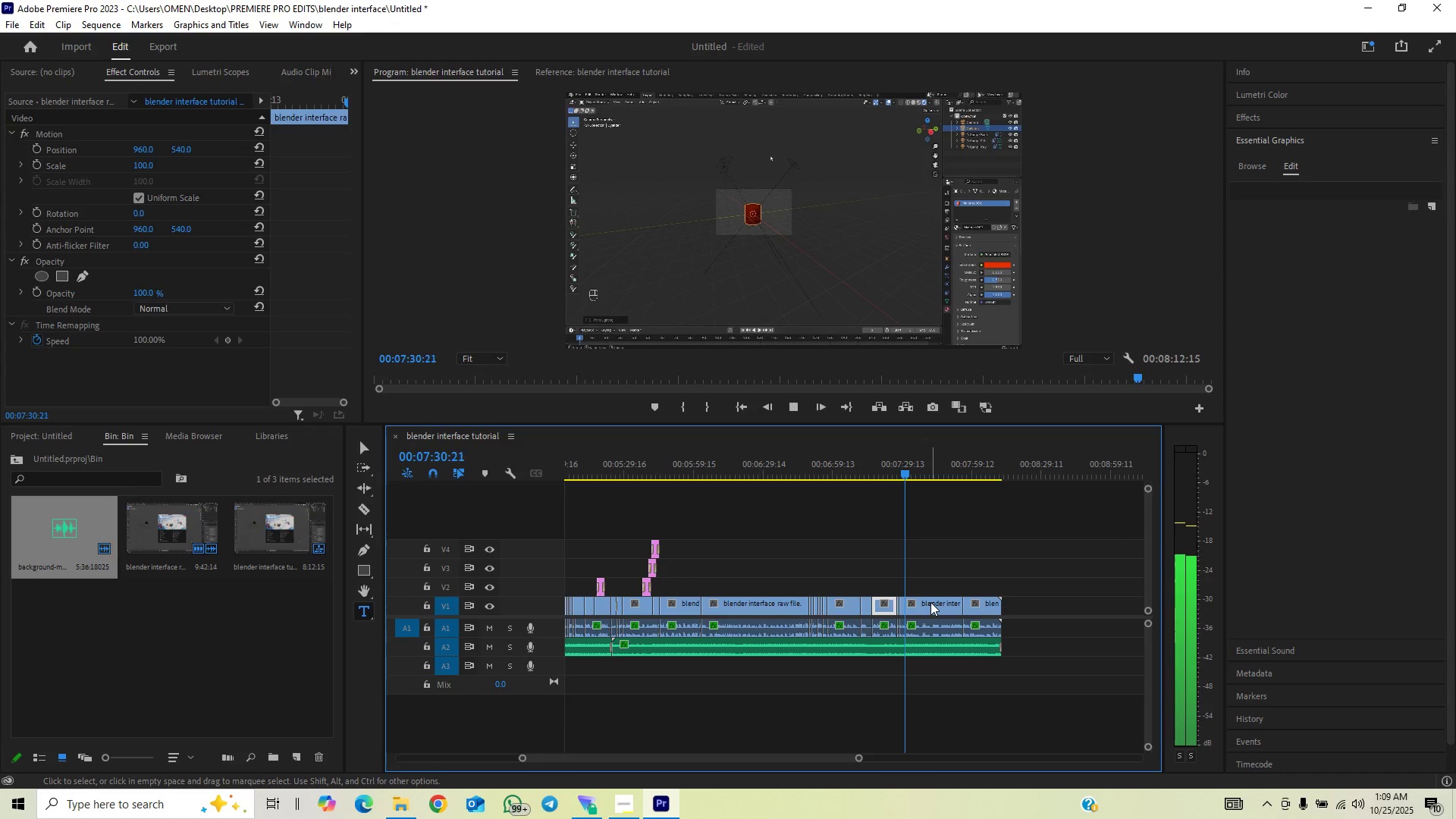 
key(Space)
 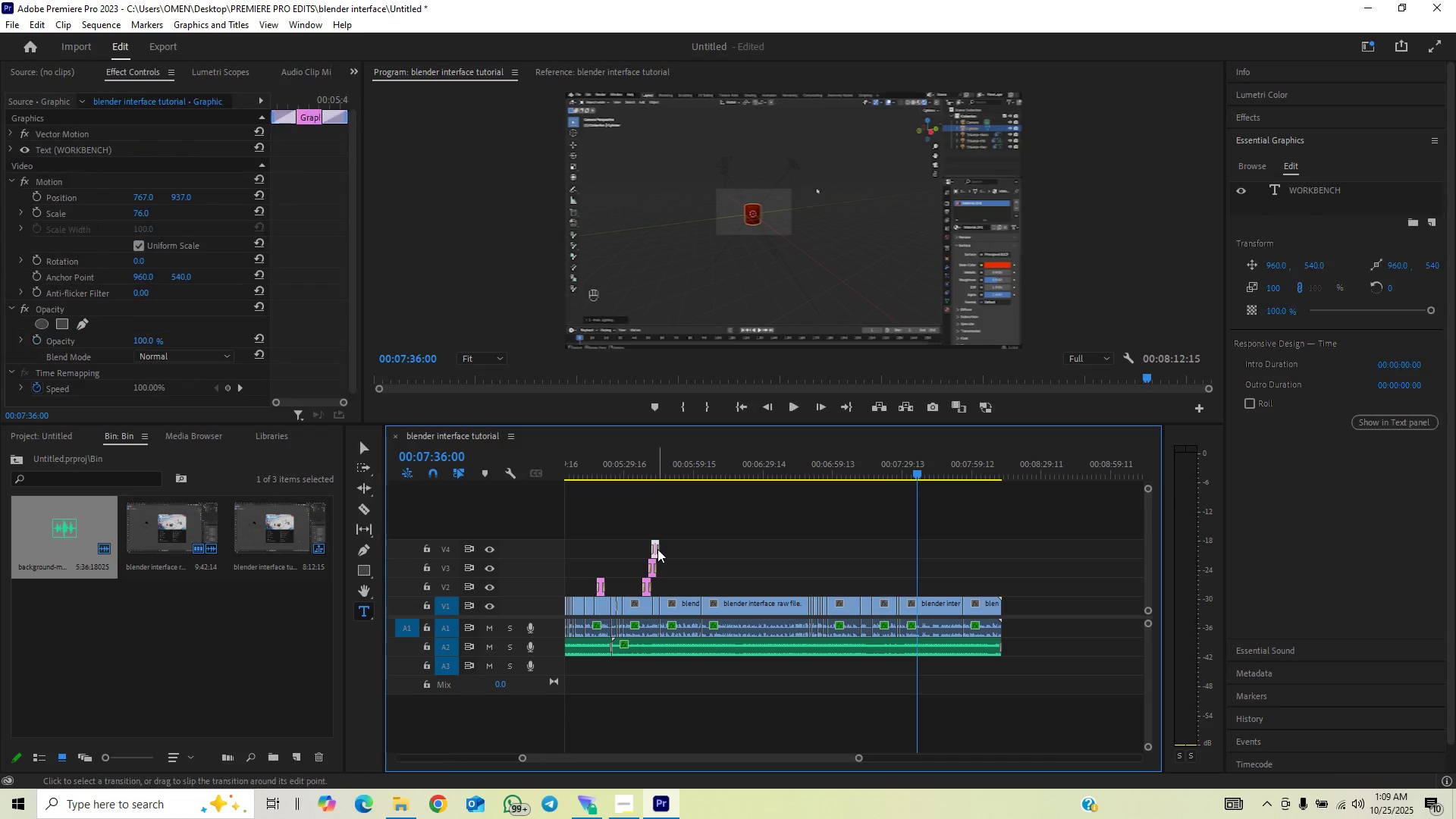 
hold_key(key=AltLeft, duration=1.51)
left_click_drag(start_coordinate=[655, 549], to_coordinate=[920, 595])
 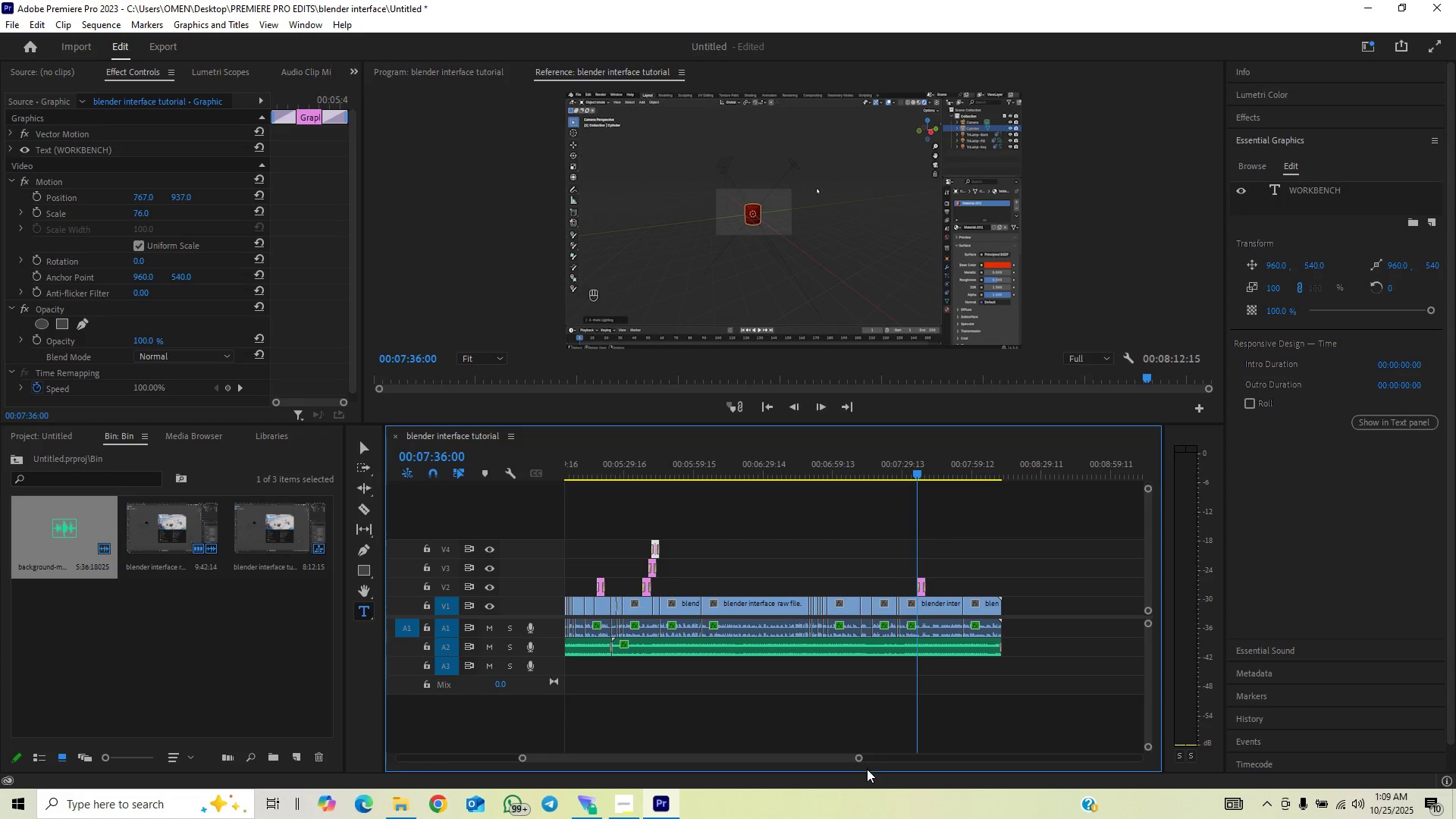 
hold_key(key=AltLeft, duration=0.86)
 